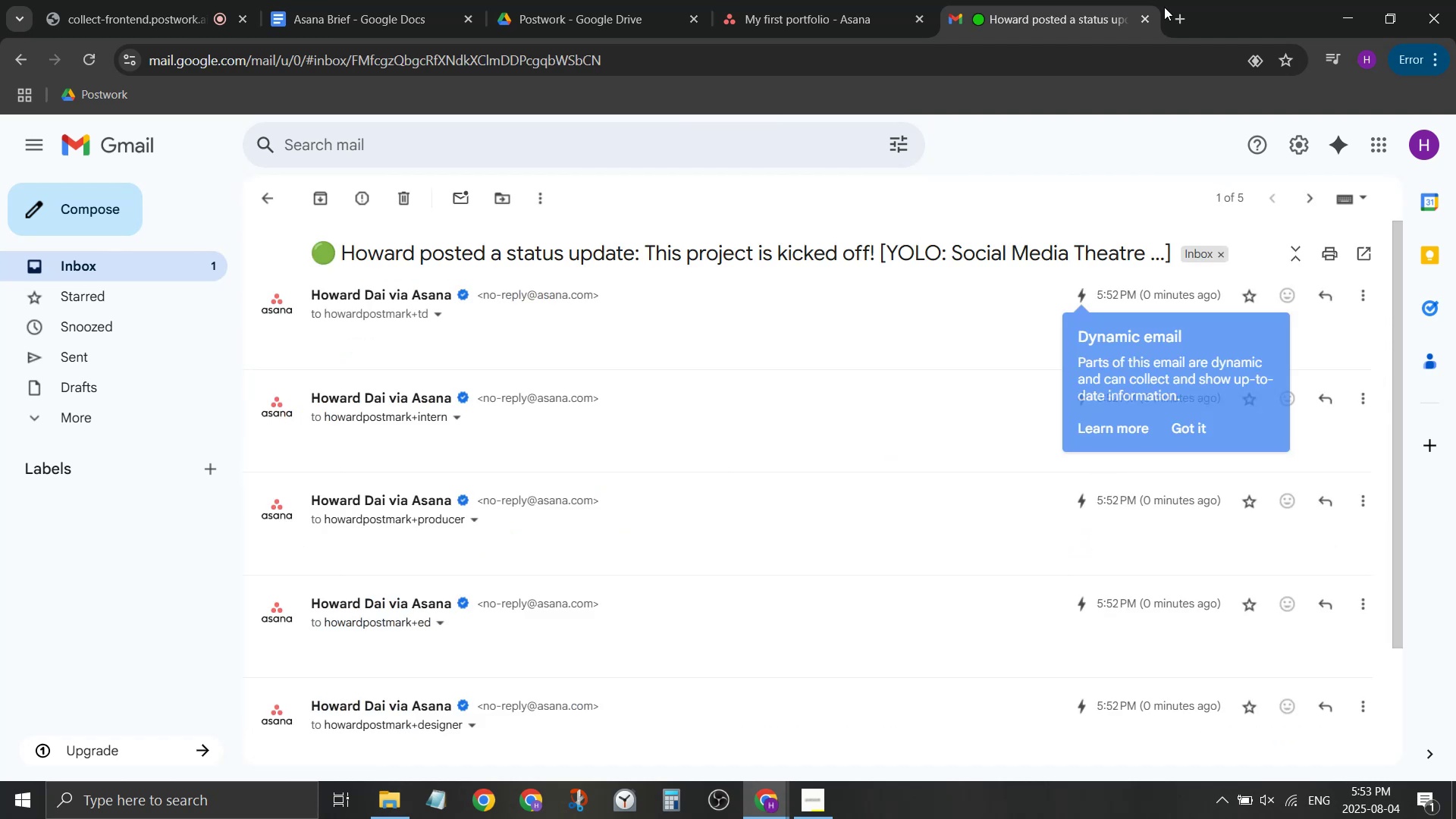 
left_click([1194, 12])
 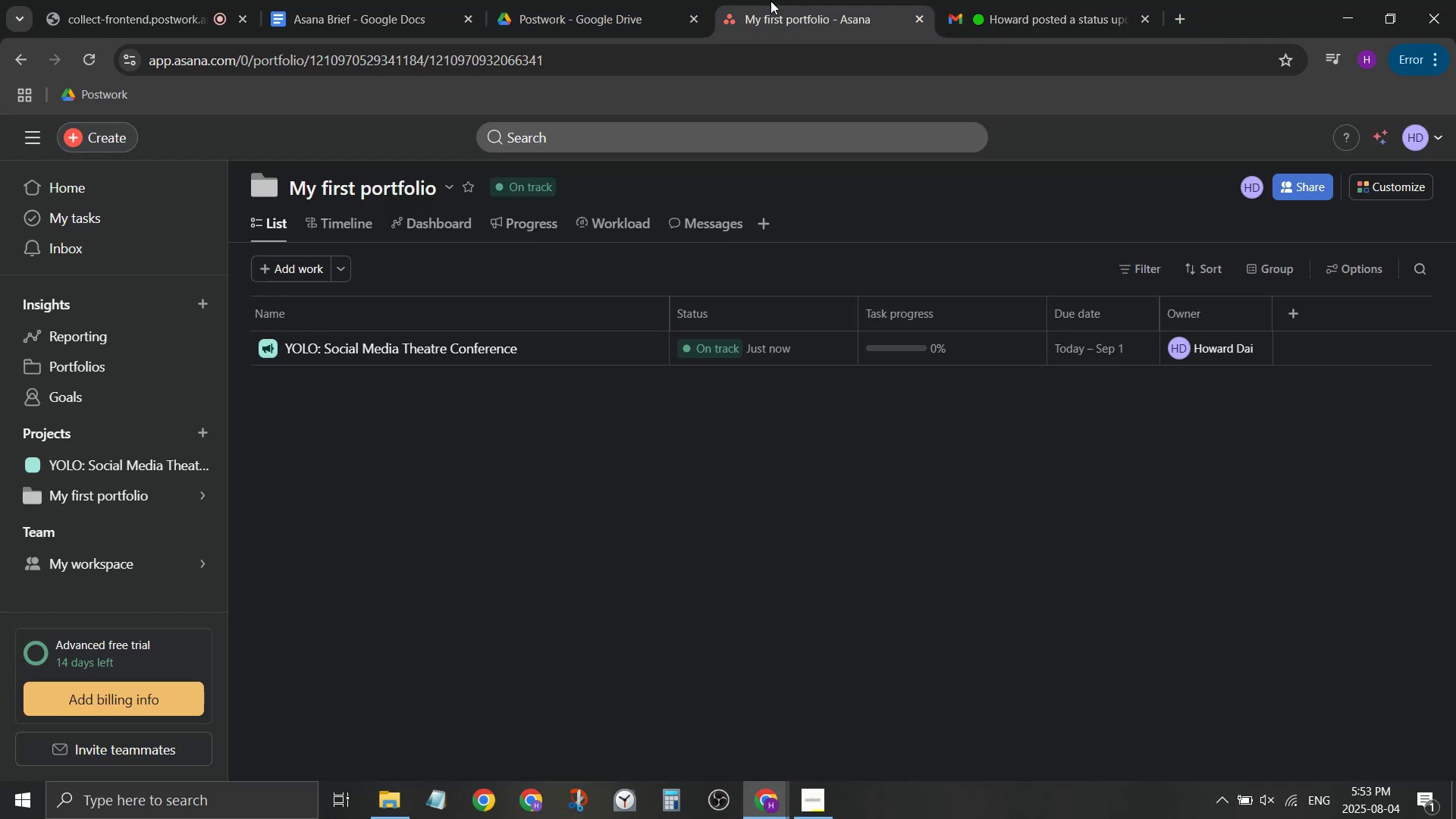 
left_click([568, 0])
 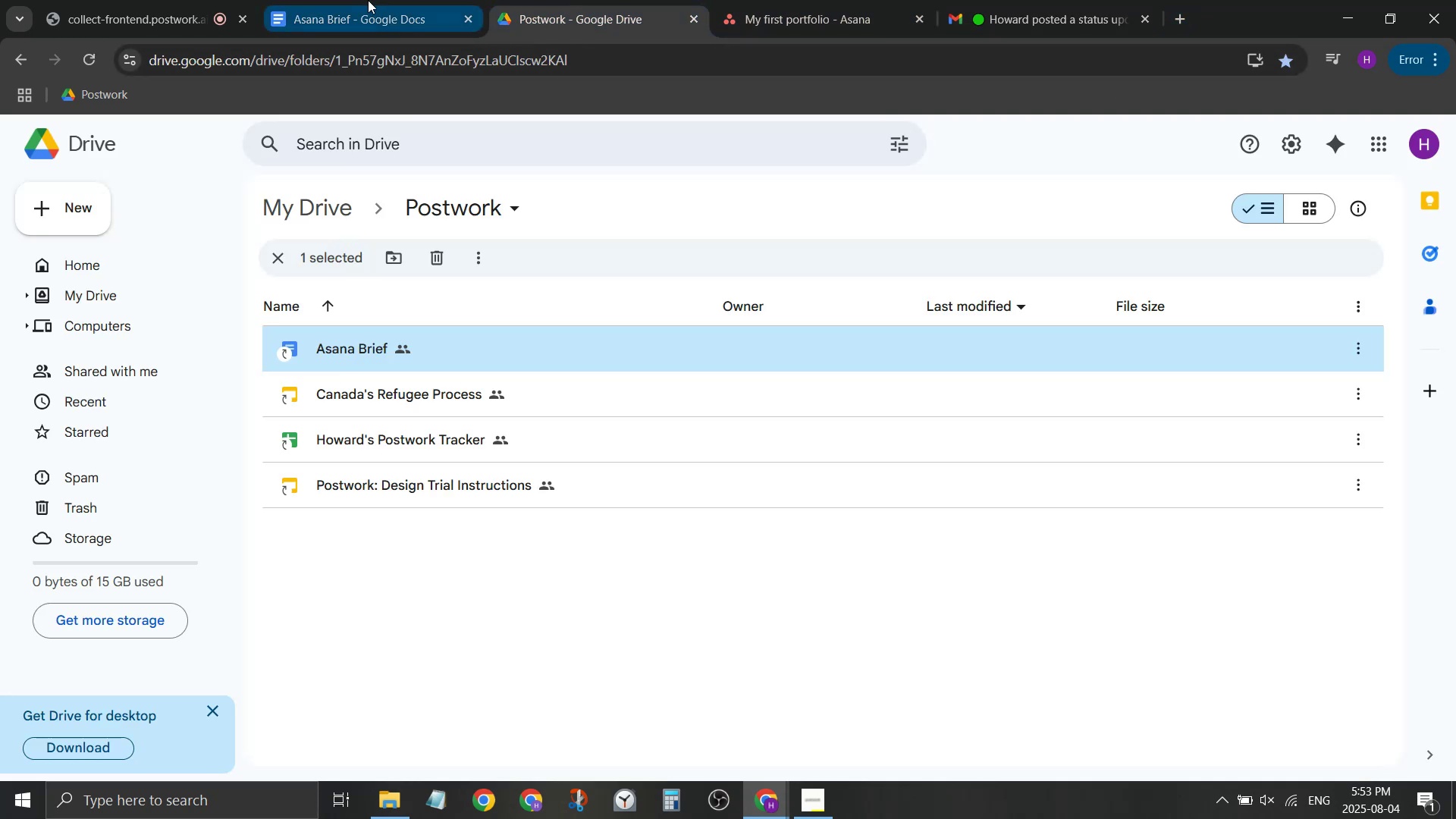 
left_click([368, 0])
 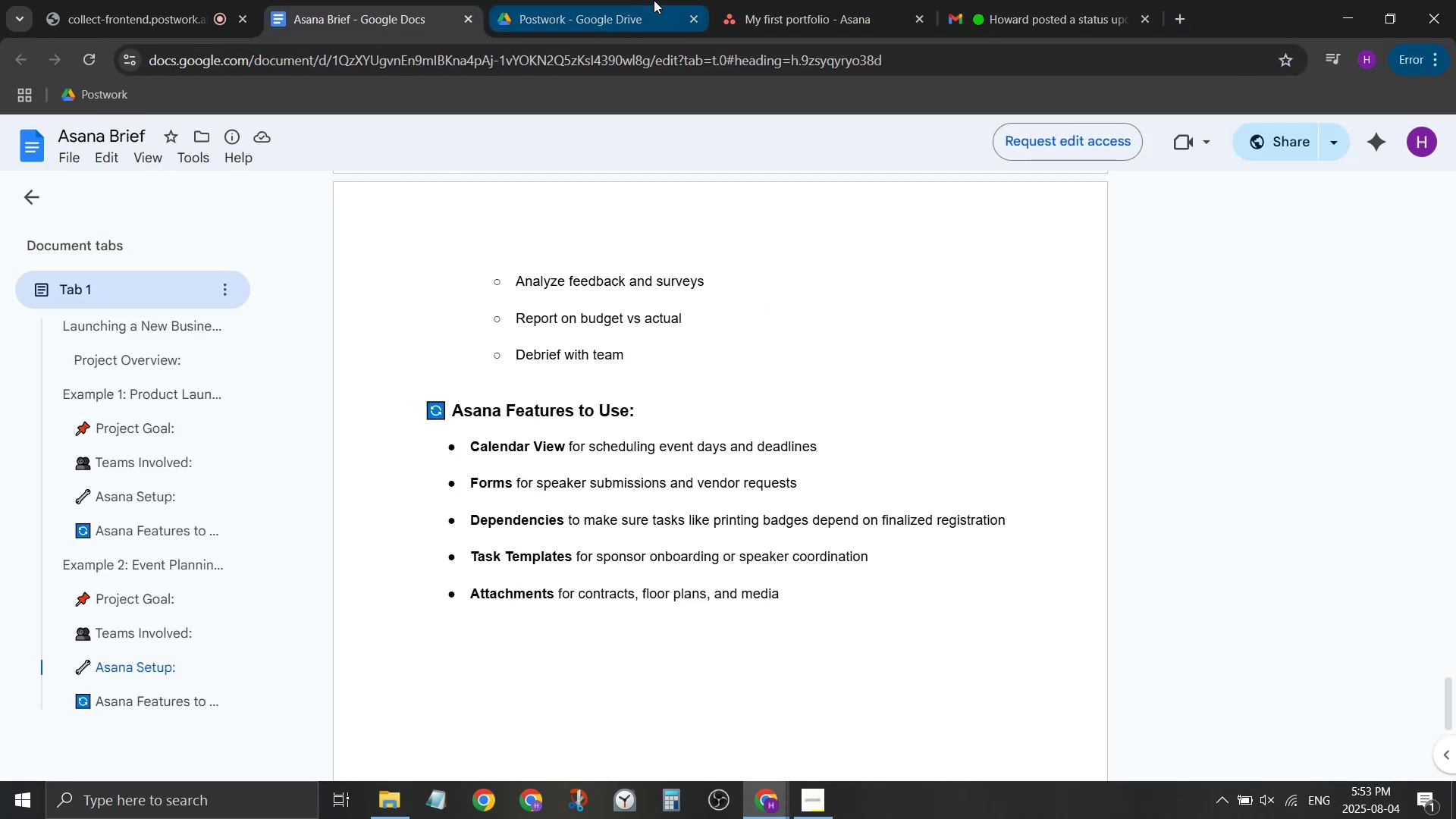 
double_click([774, 0])
 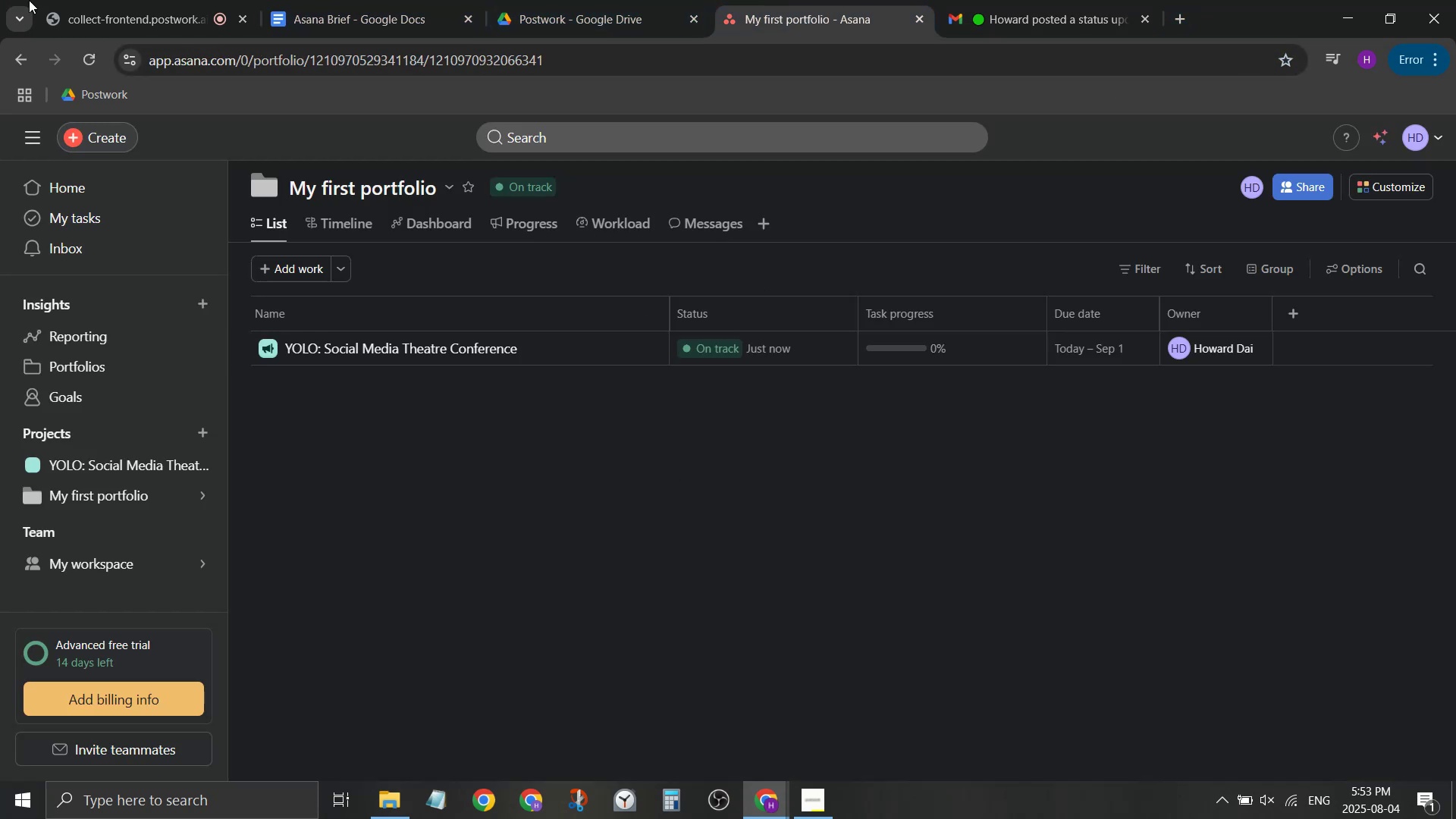 
left_click([128, 0])
 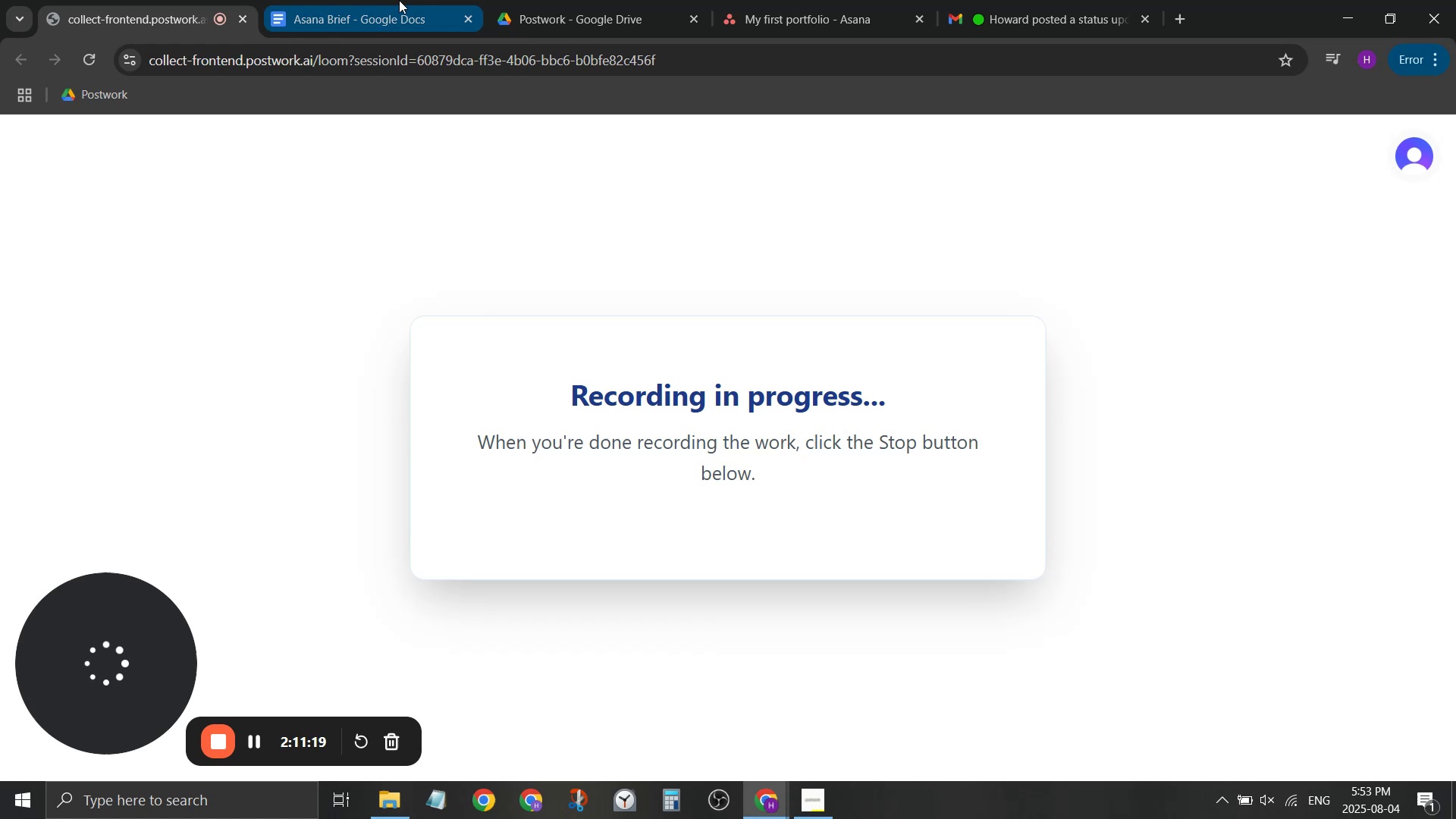 
left_click([398, 0])
 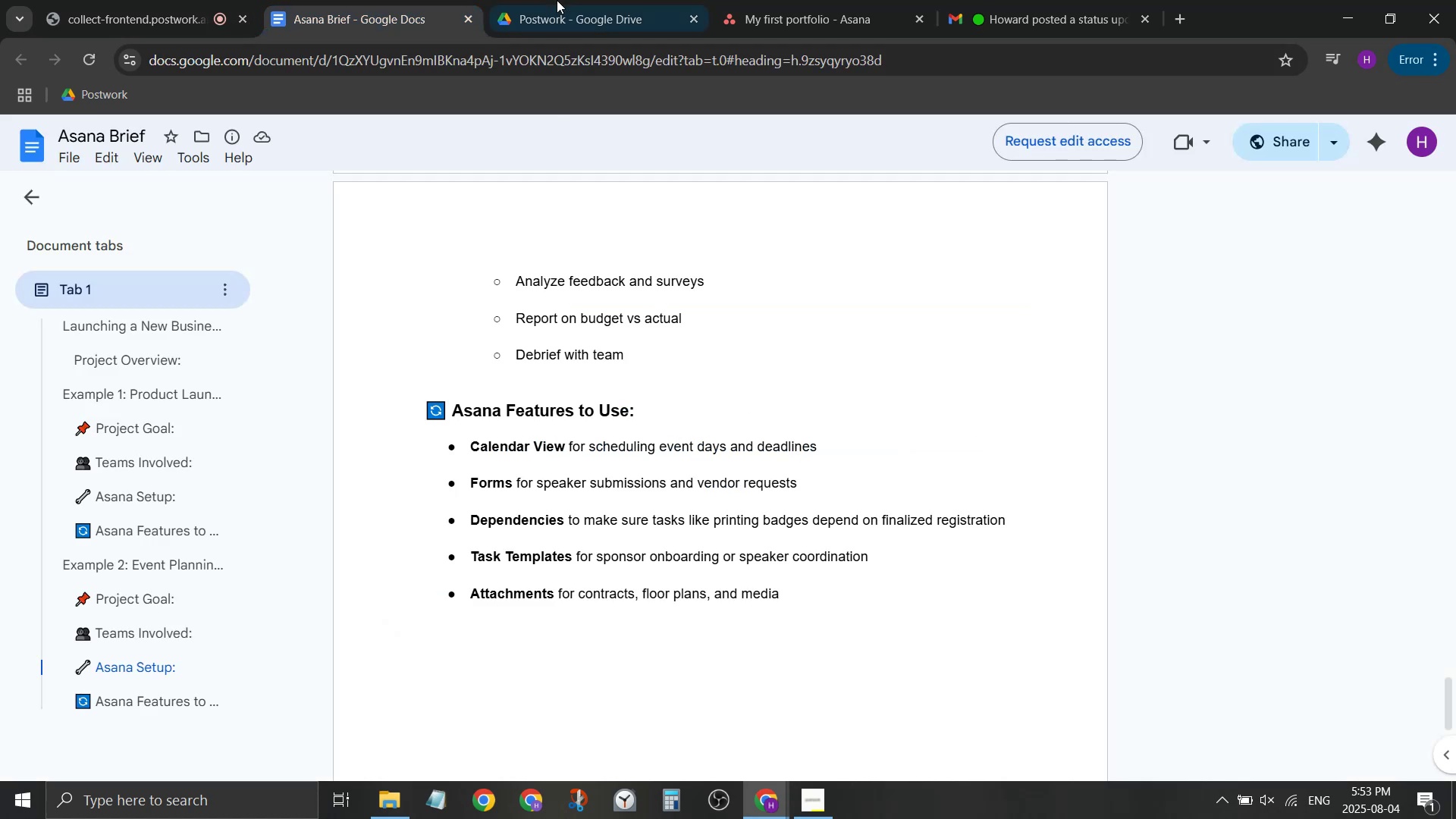 
left_click([571, 0])
 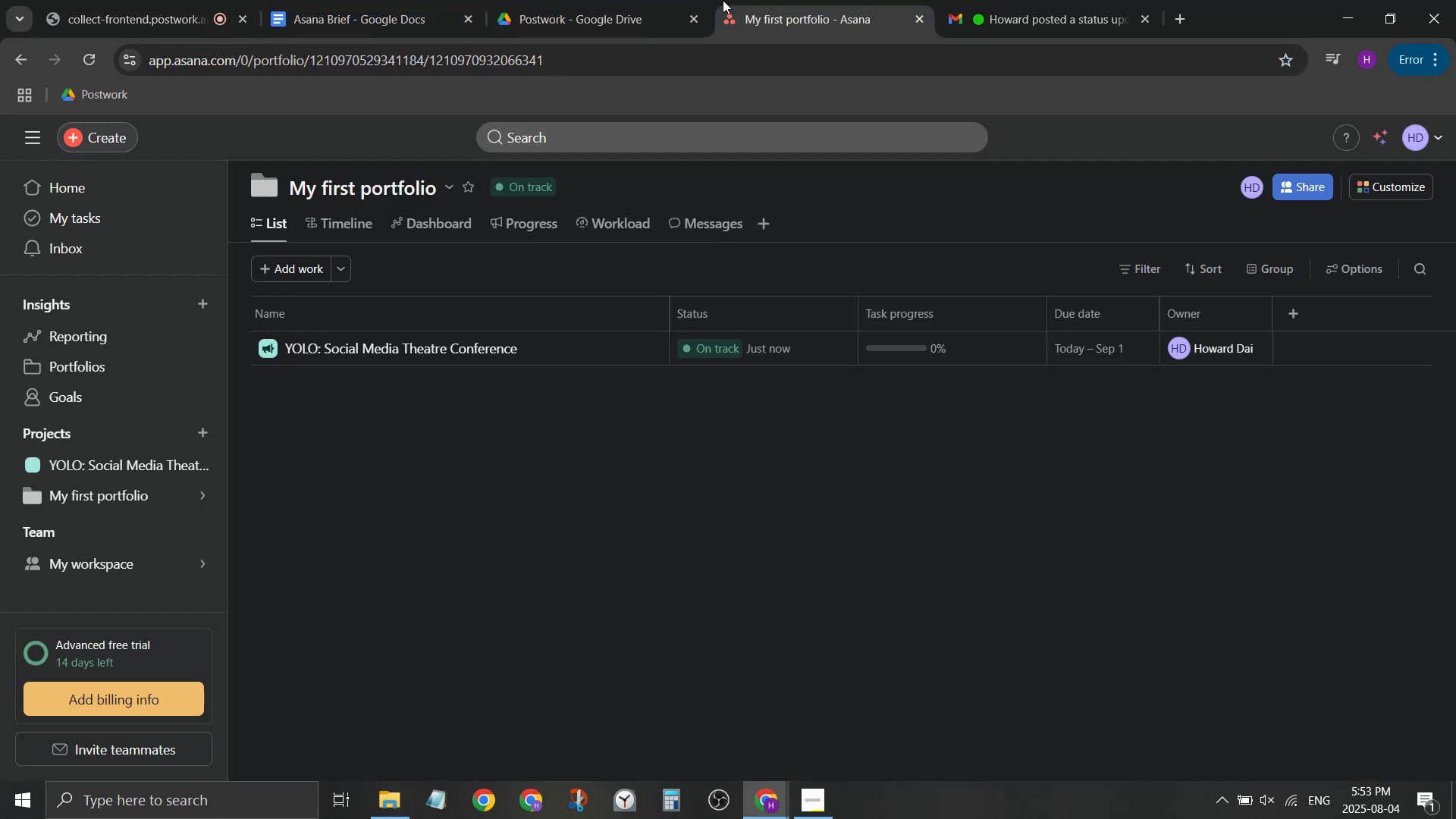 
scroll: coordinate [614, 460], scroll_direction: up, amount: 3.0
 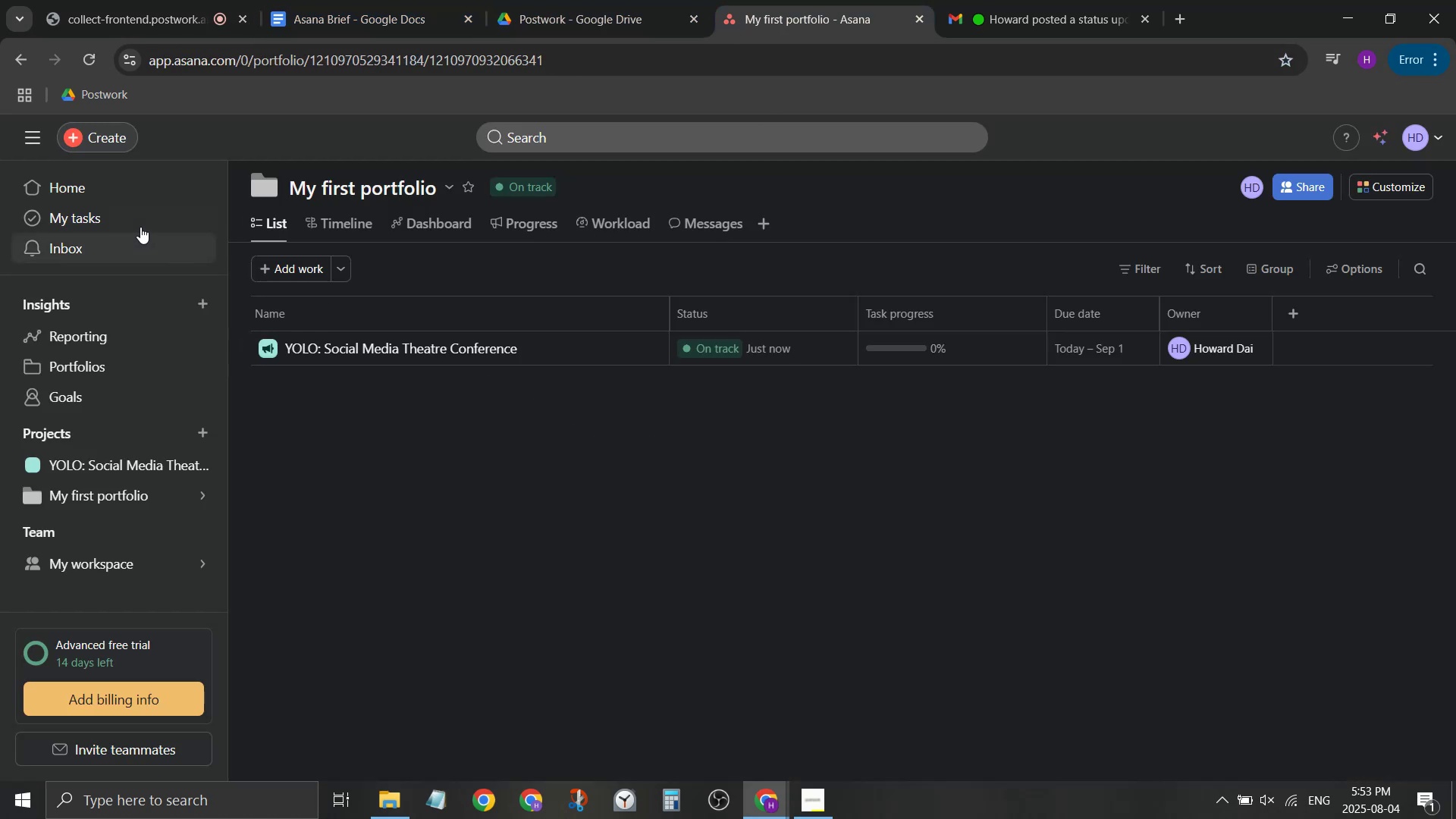 
left_click([141, 215])
 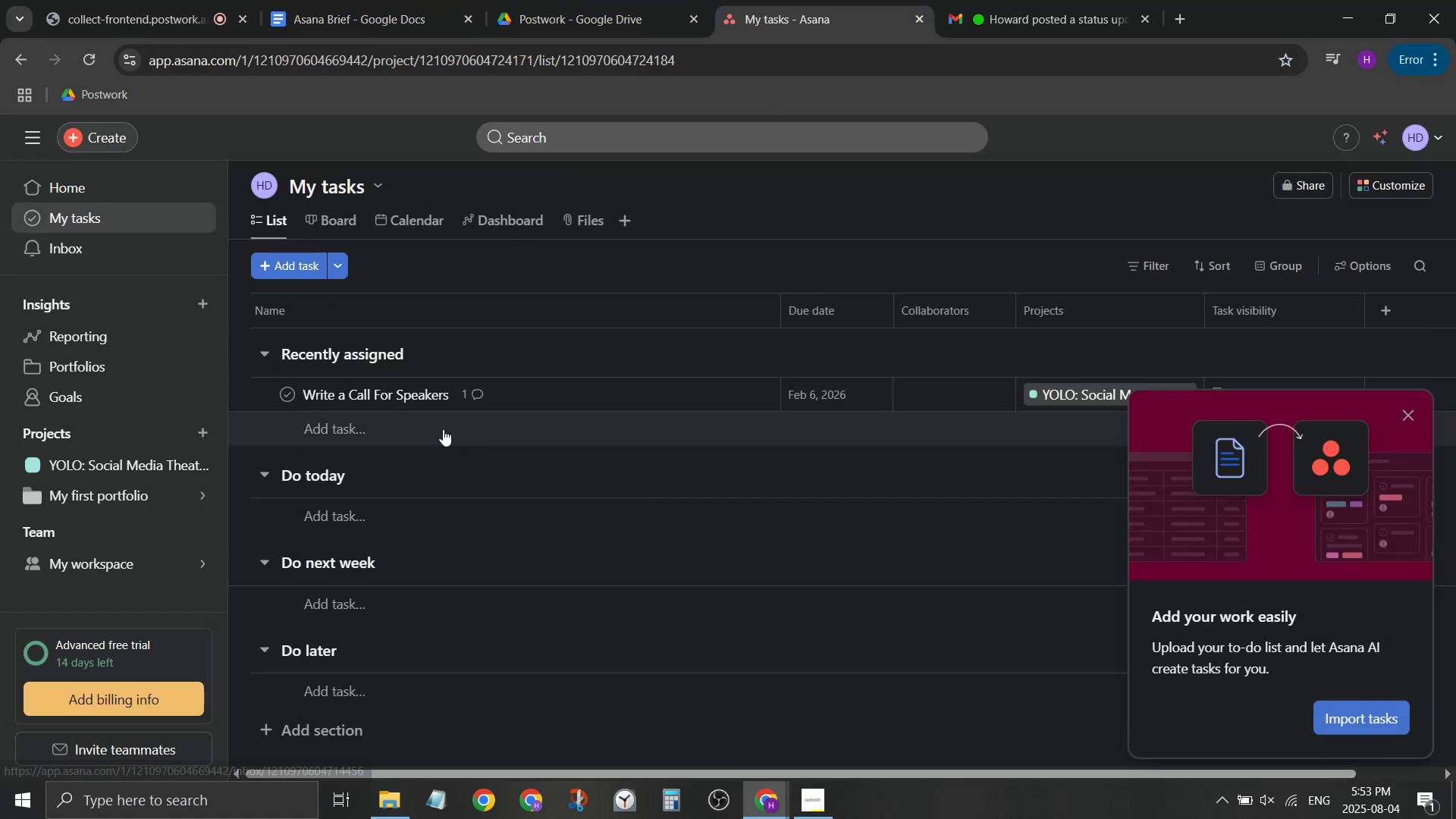 
scroll: coordinate [437, 427], scroll_direction: down, amount: 2.0
 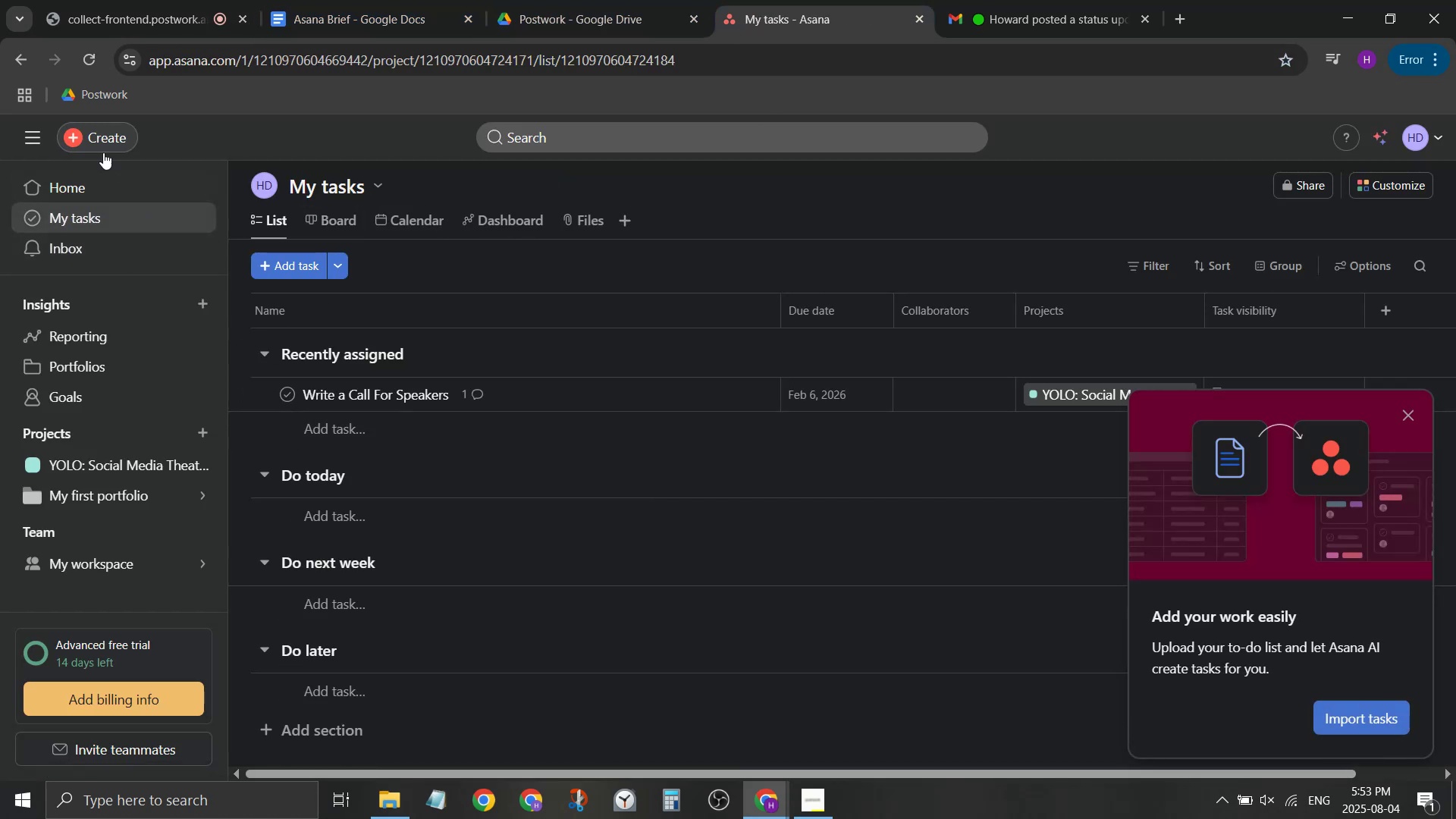 
left_click([102, 139])
 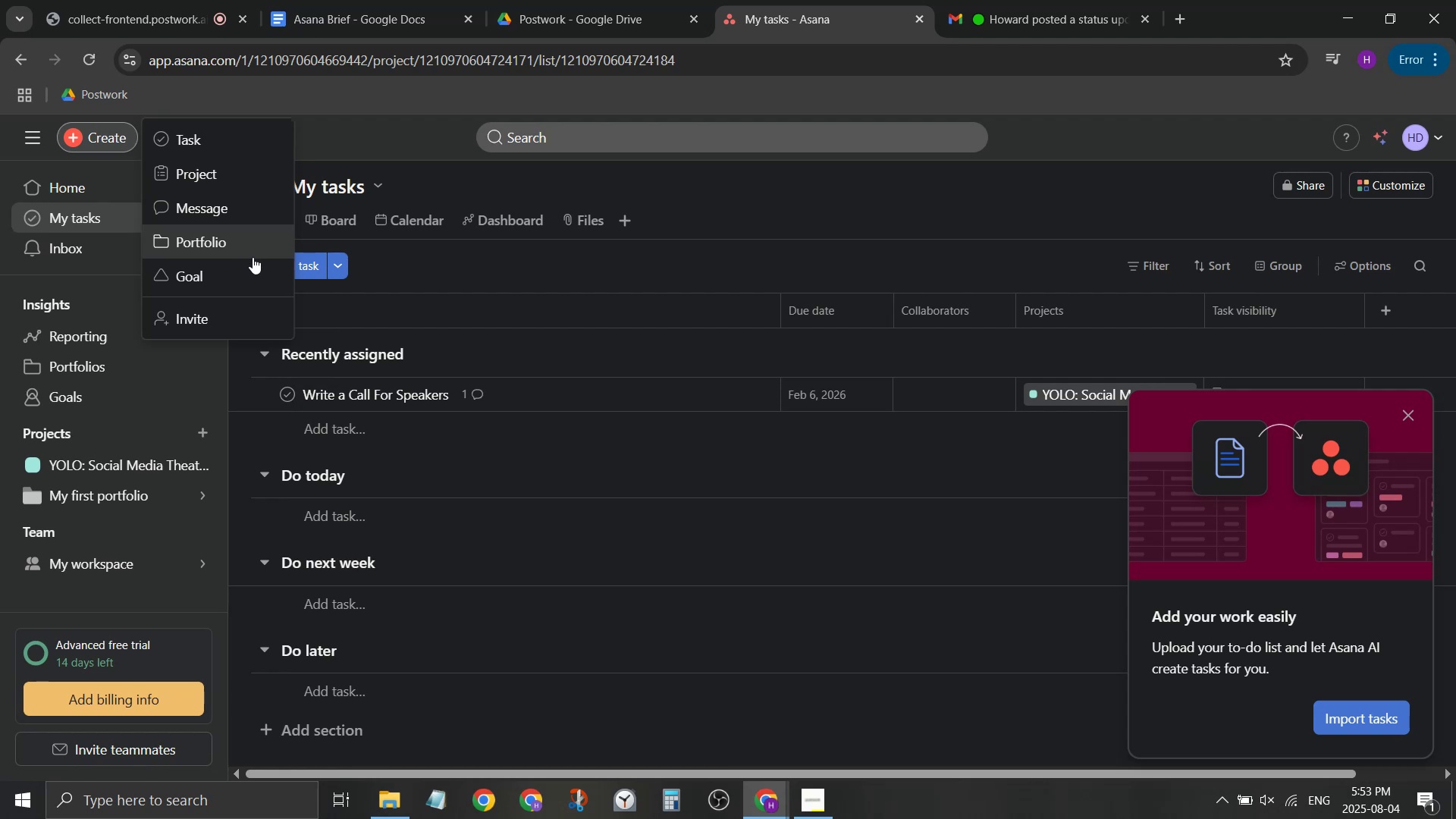 
left_click([388, 139])
 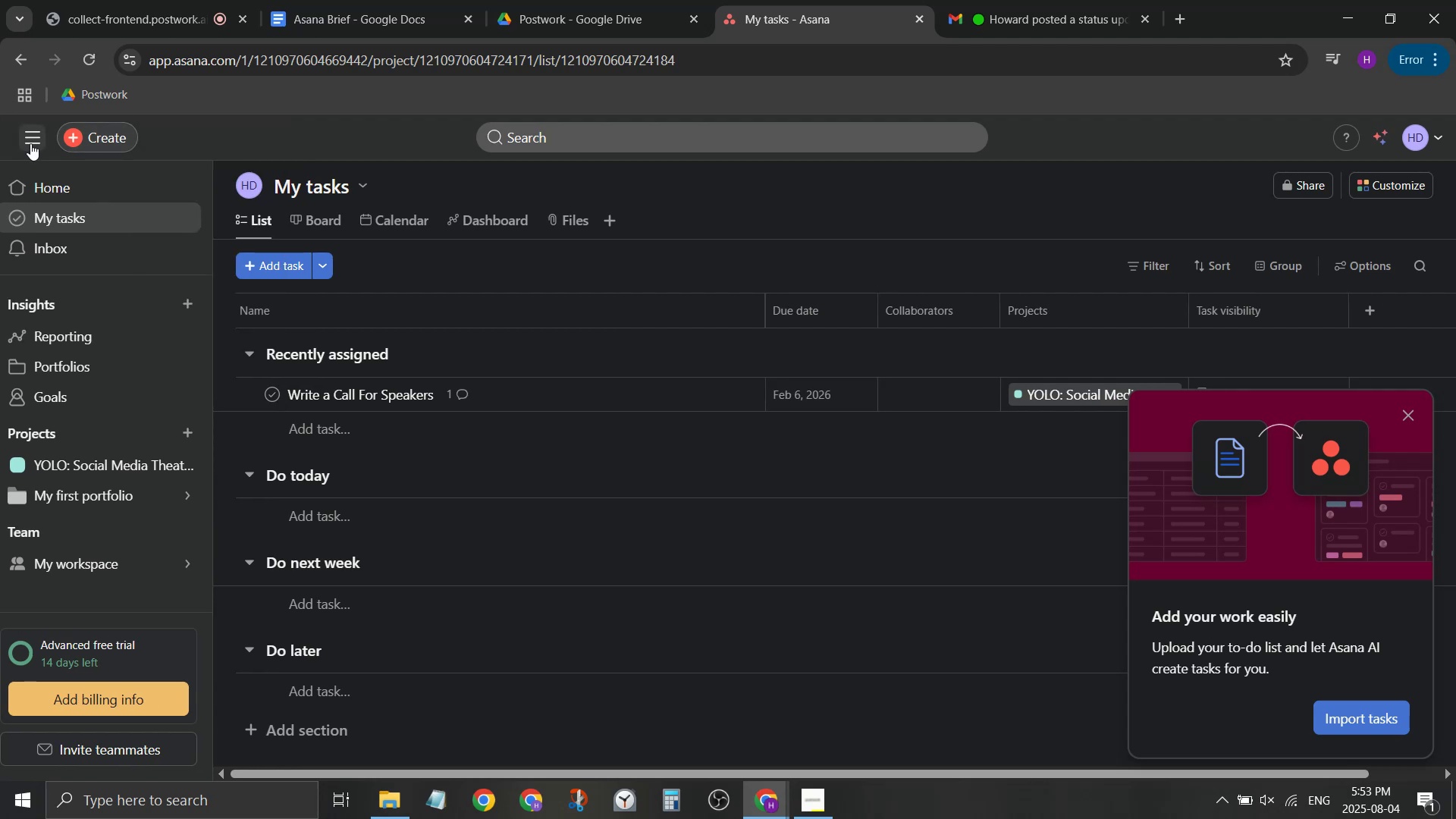 
double_click([27, 133])
 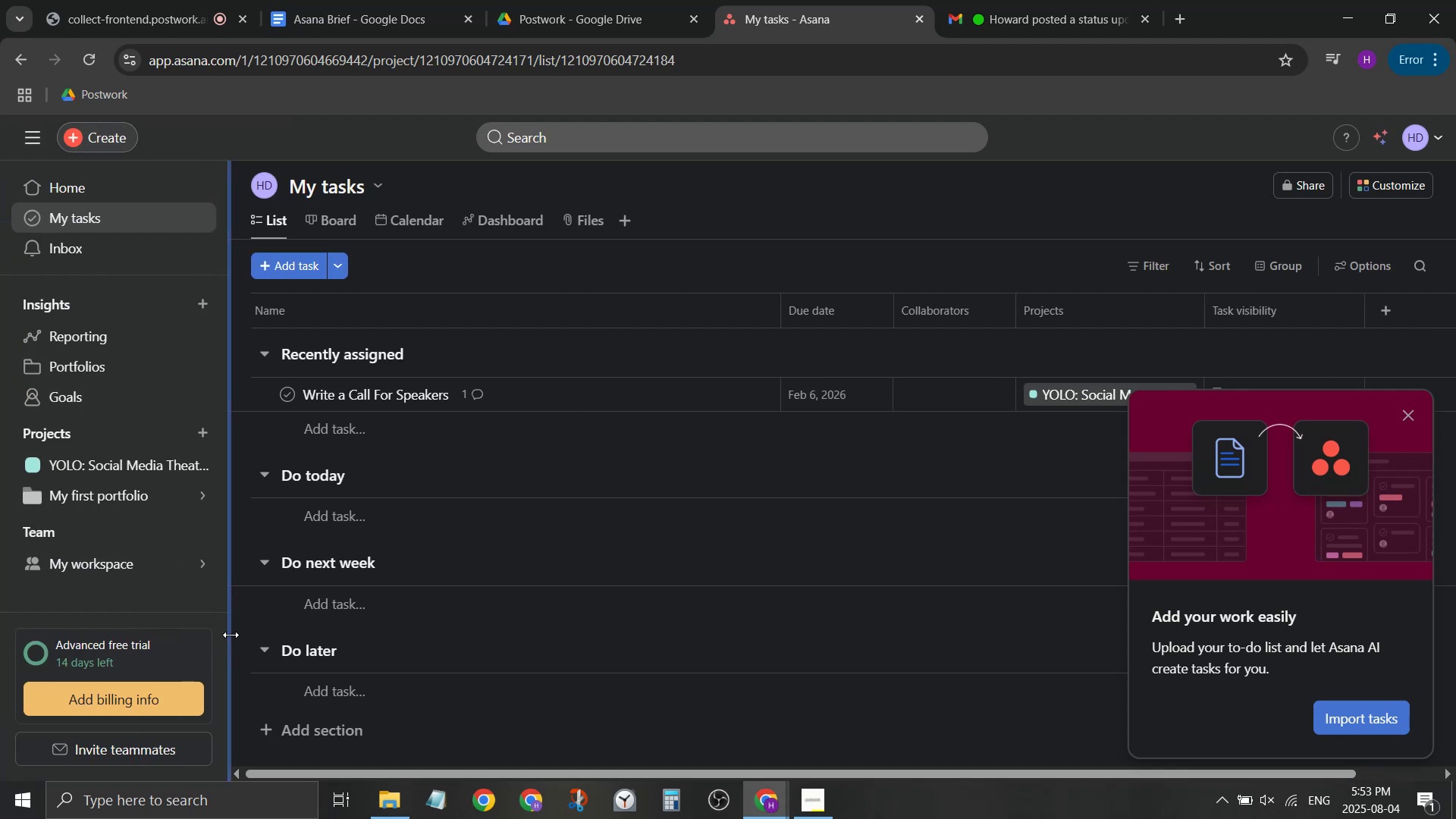 
scroll: coordinate [206, 579], scroll_direction: down, amount: 2.0
 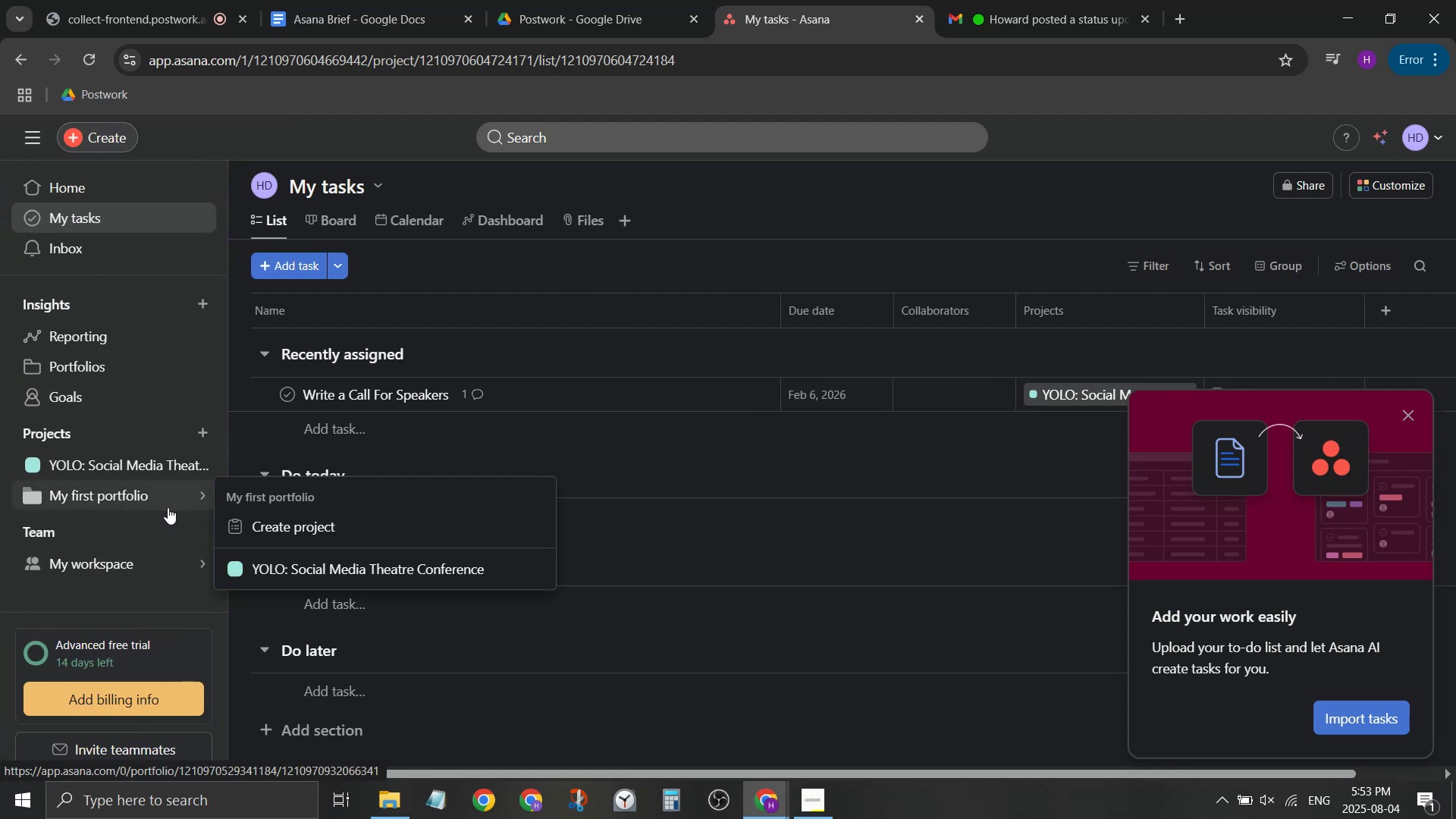 
left_click([168, 509])
 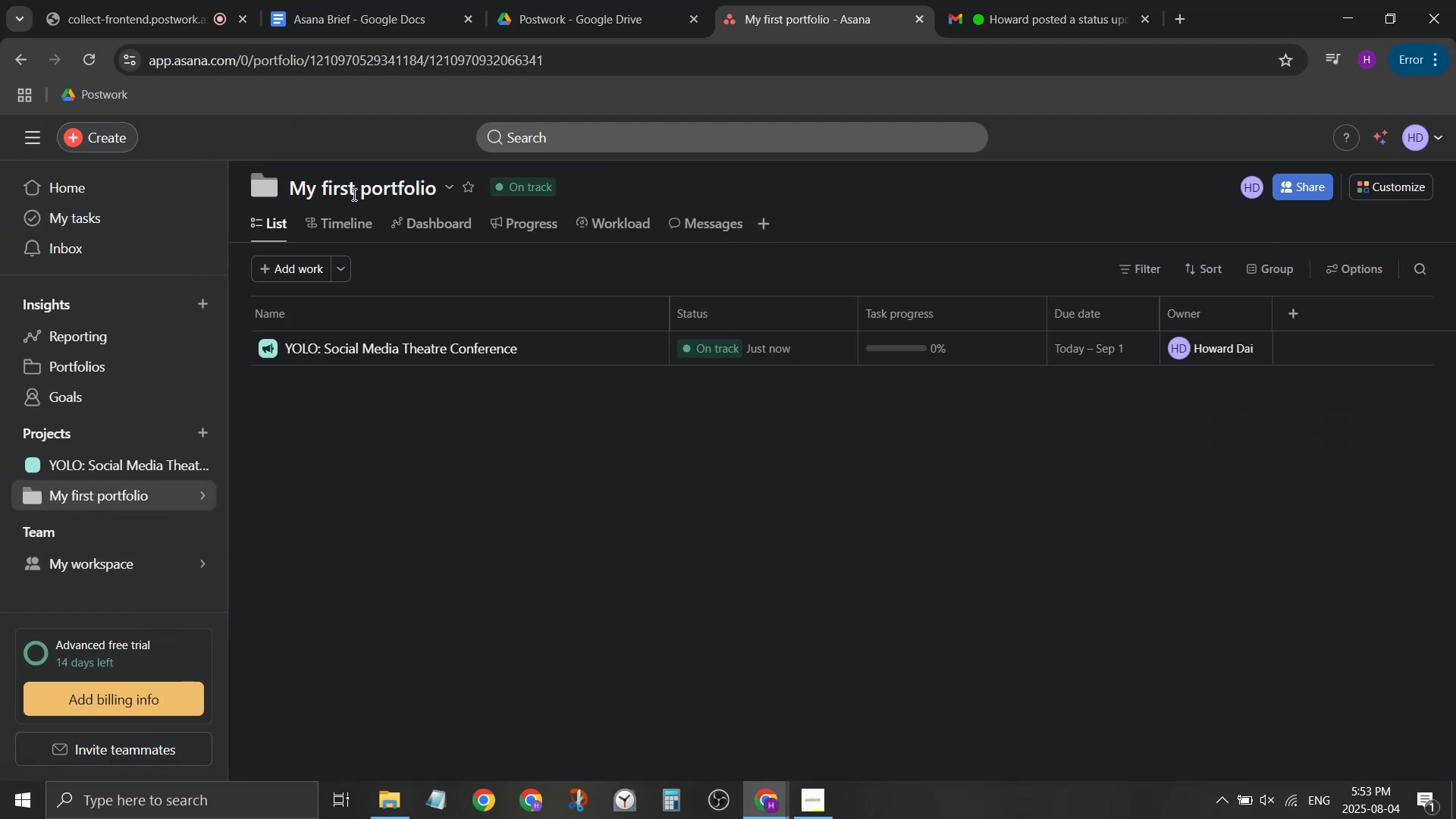 
double_click([456, 191])
 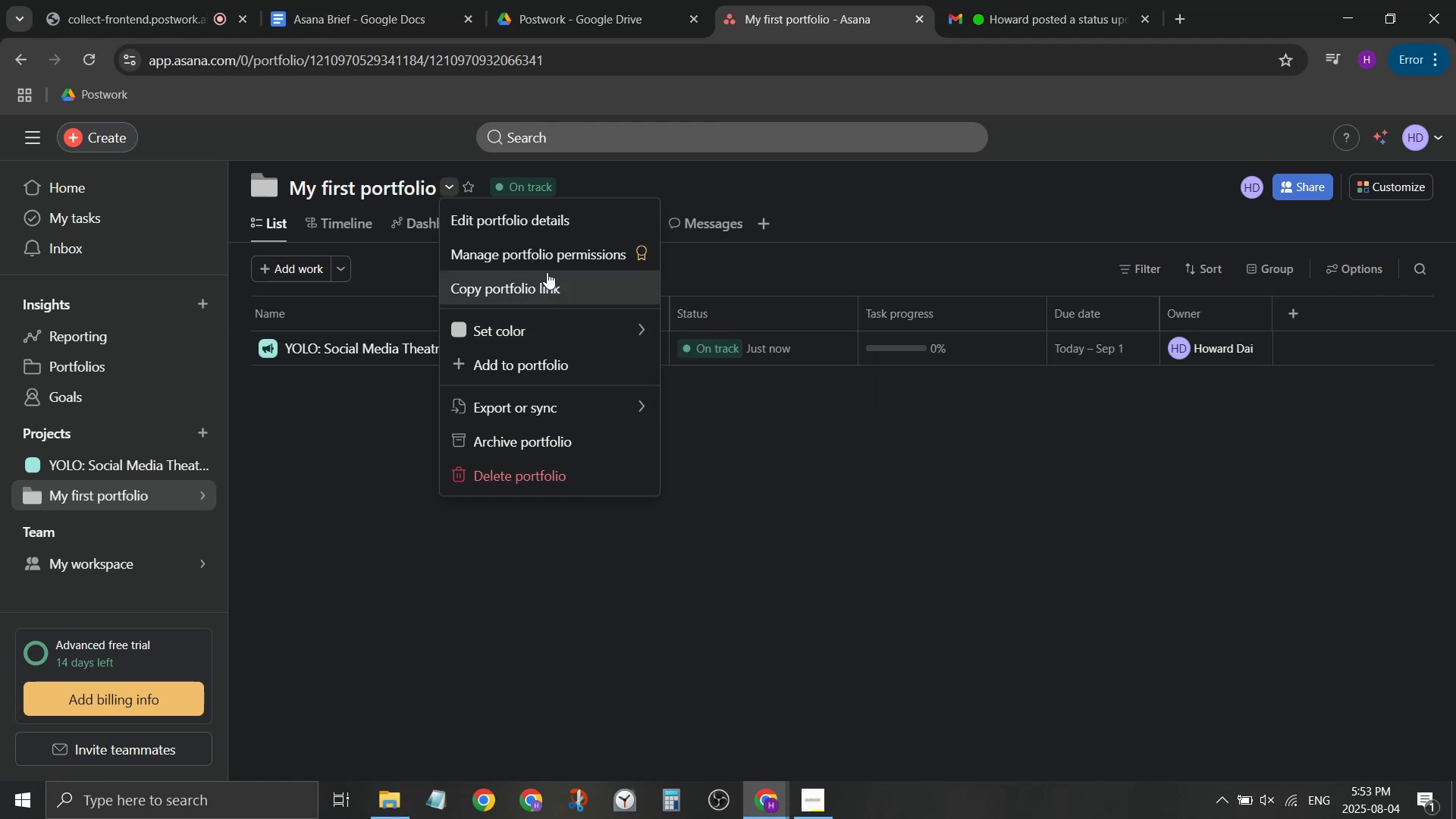 
left_click([552, 223])
 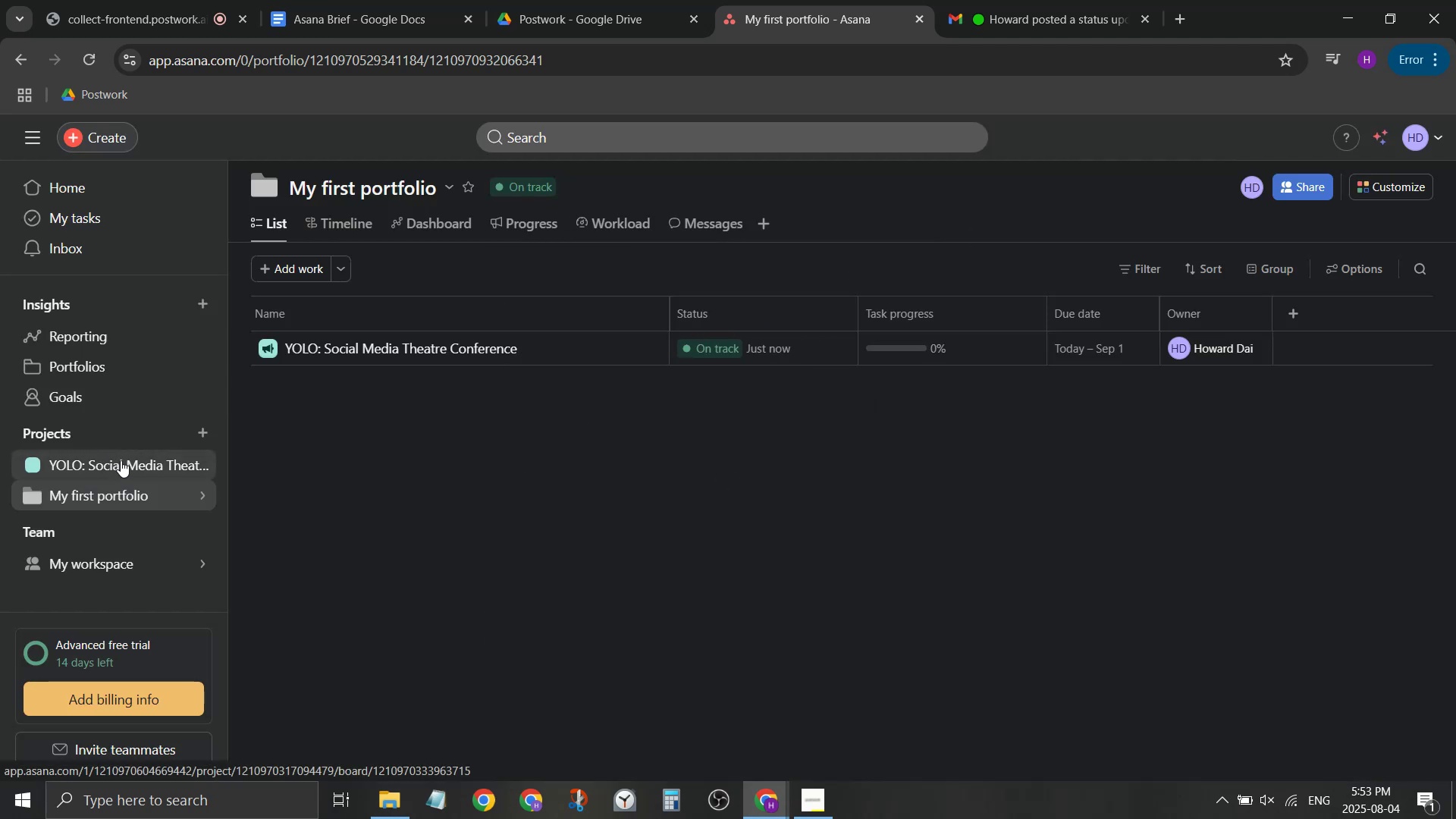 
left_click([130, 450])
 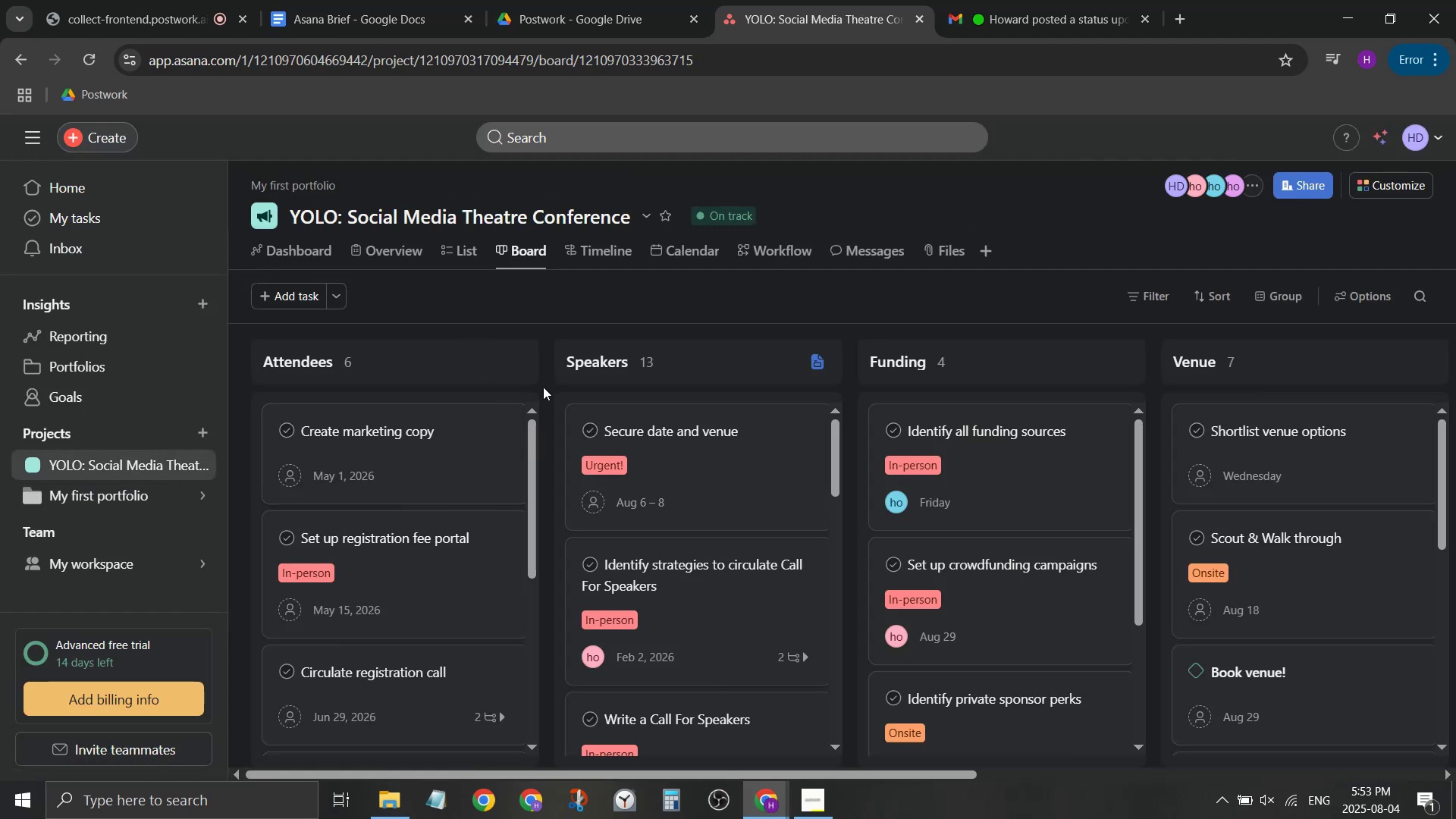 
scroll: coordinate [1000, 554], scroll_direction: down, amount: 19.0
 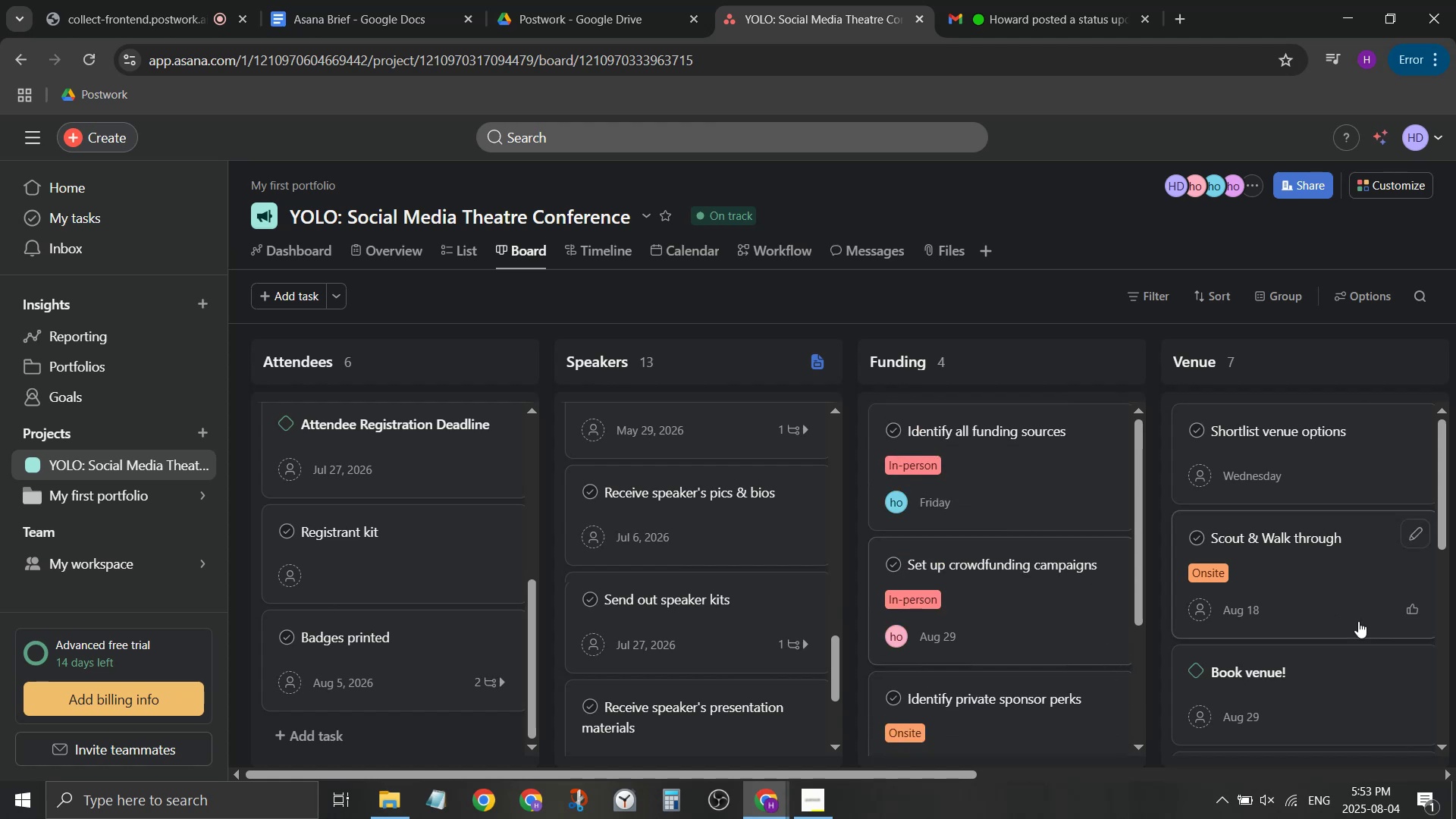 
scroll: coordinate [1354, 633], scroll_direction: up, amount: 3.0
 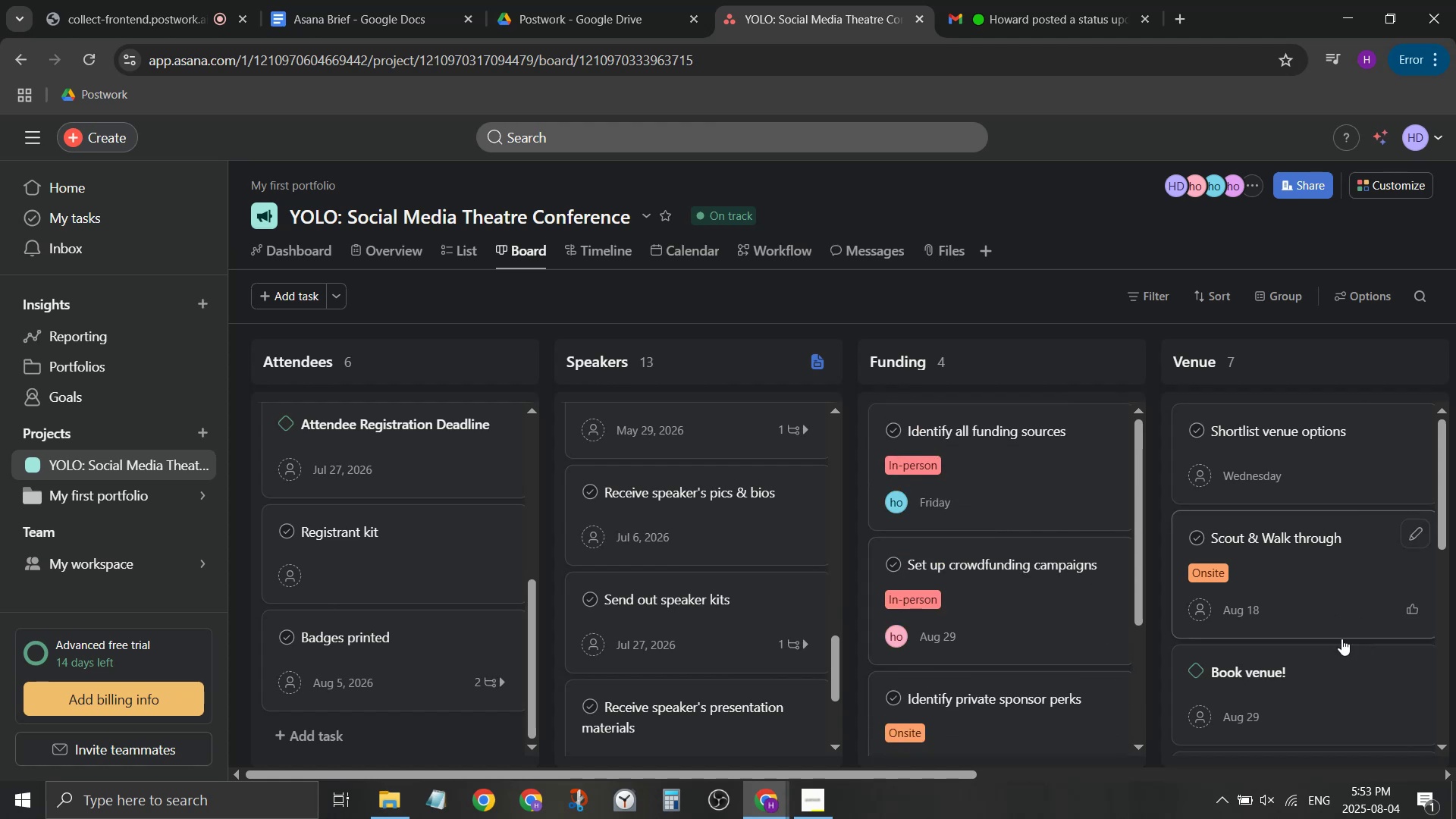 
scroll: coordinate [1316, 654], scroll_direction: down, amount: 3.0
 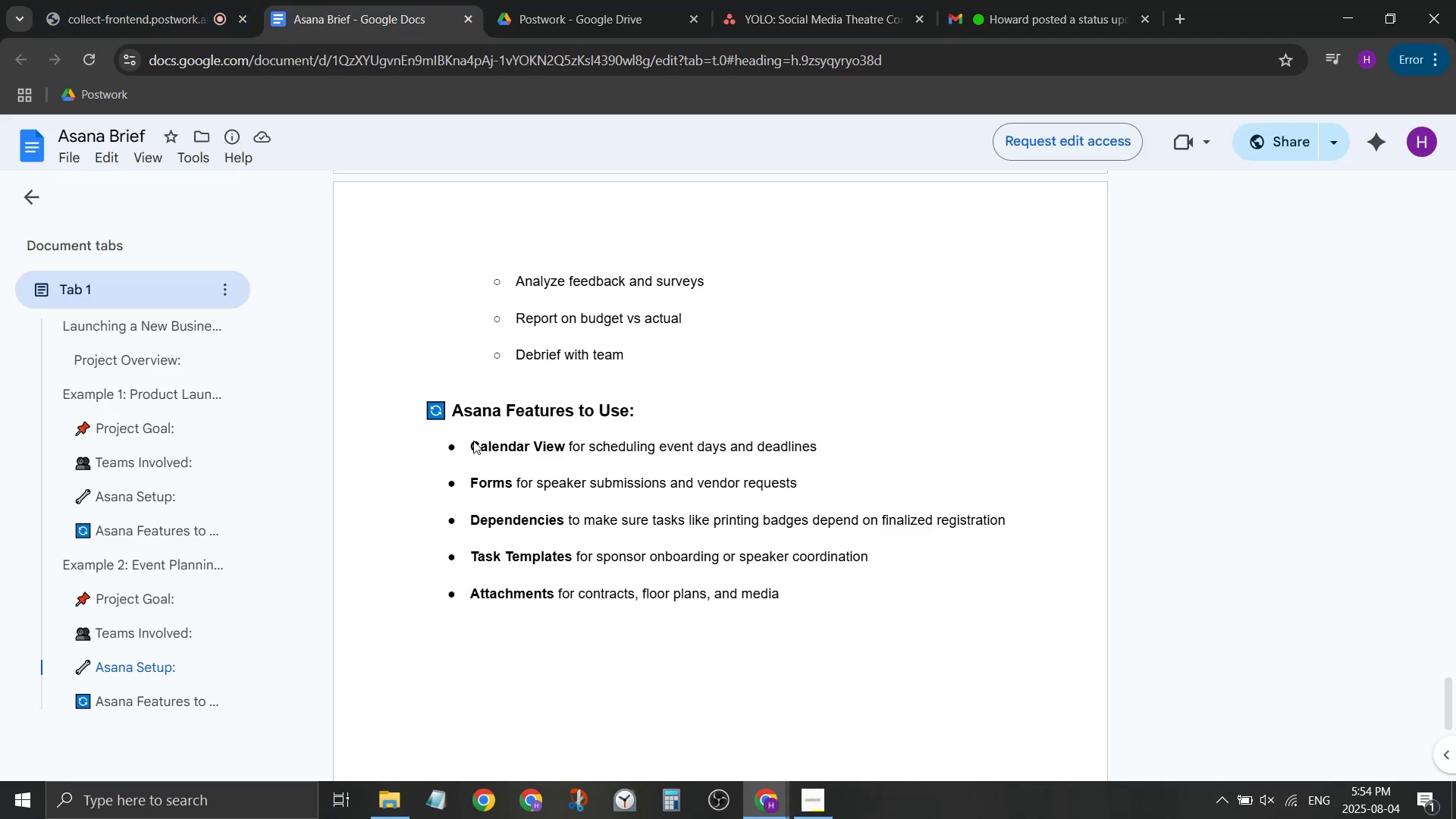 
scroll: coordinate [696, 439], scroll_direction: up, amount: 42.0
 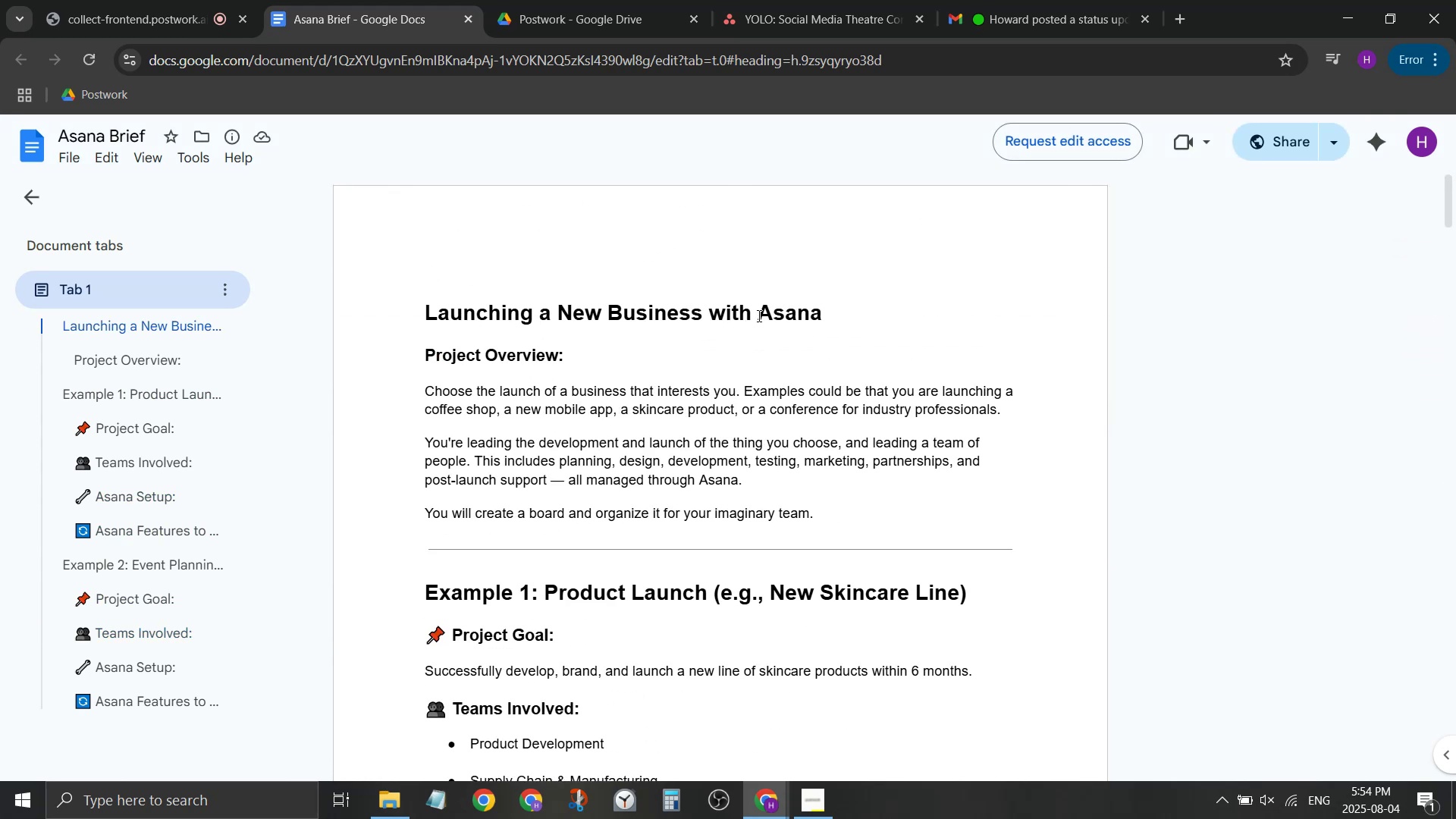 
wait(10.68)
 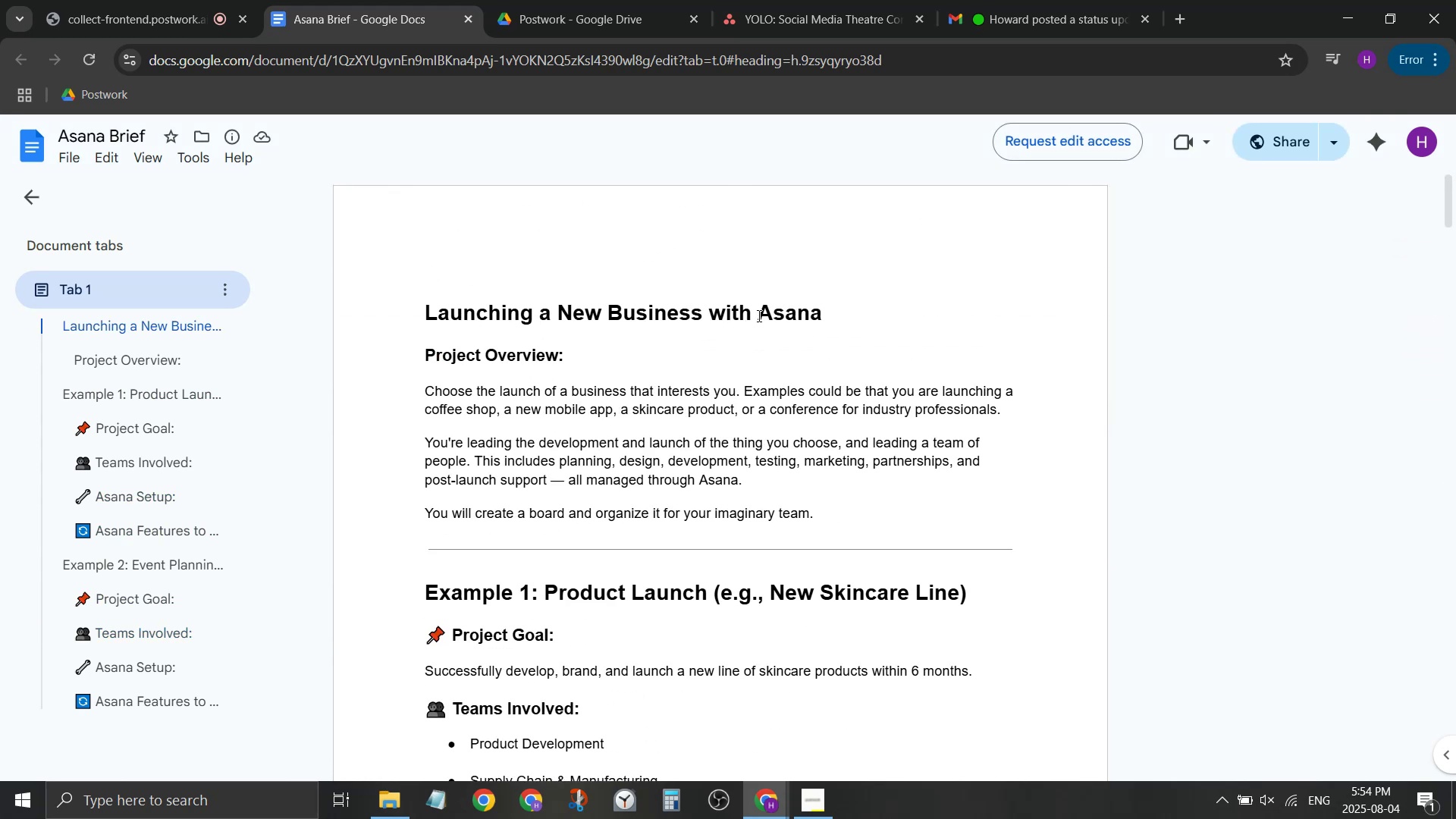 
scroll: coordinate [767, 364], scroll_direction: down, amount: 42.0
 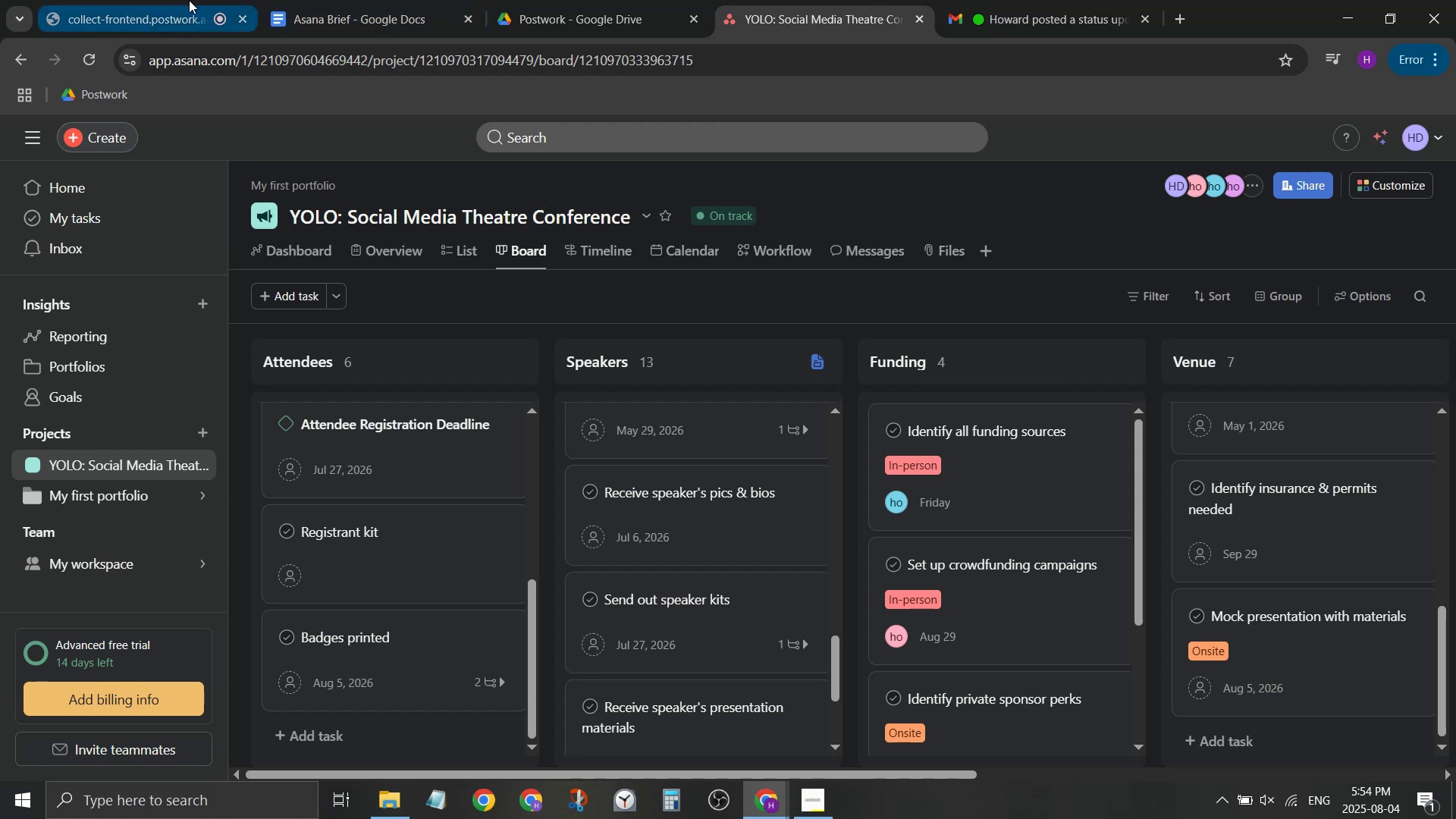 
wait(5.55)
 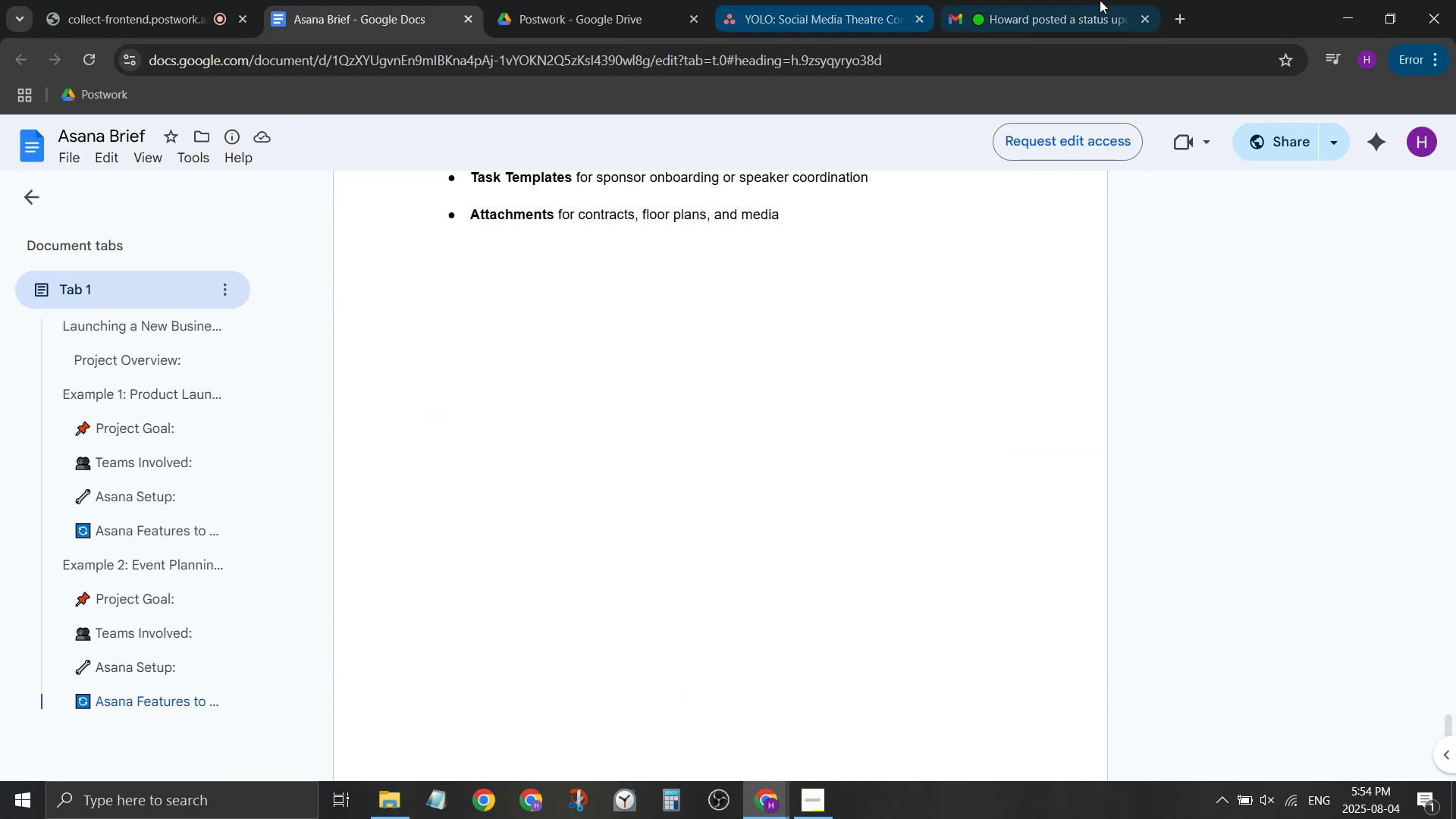 
left_click([155, 0])
 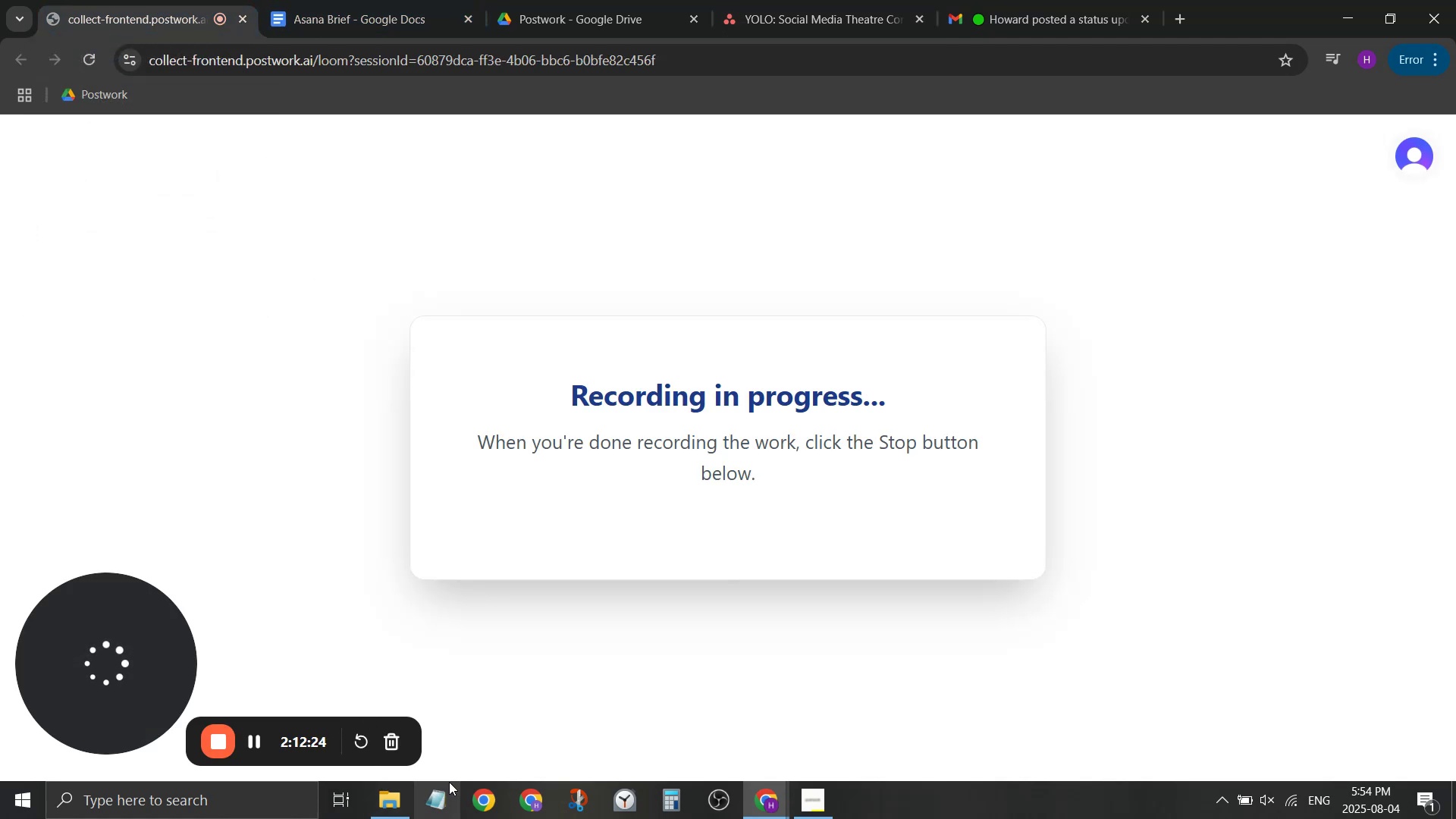 
left_click([786, 0])
 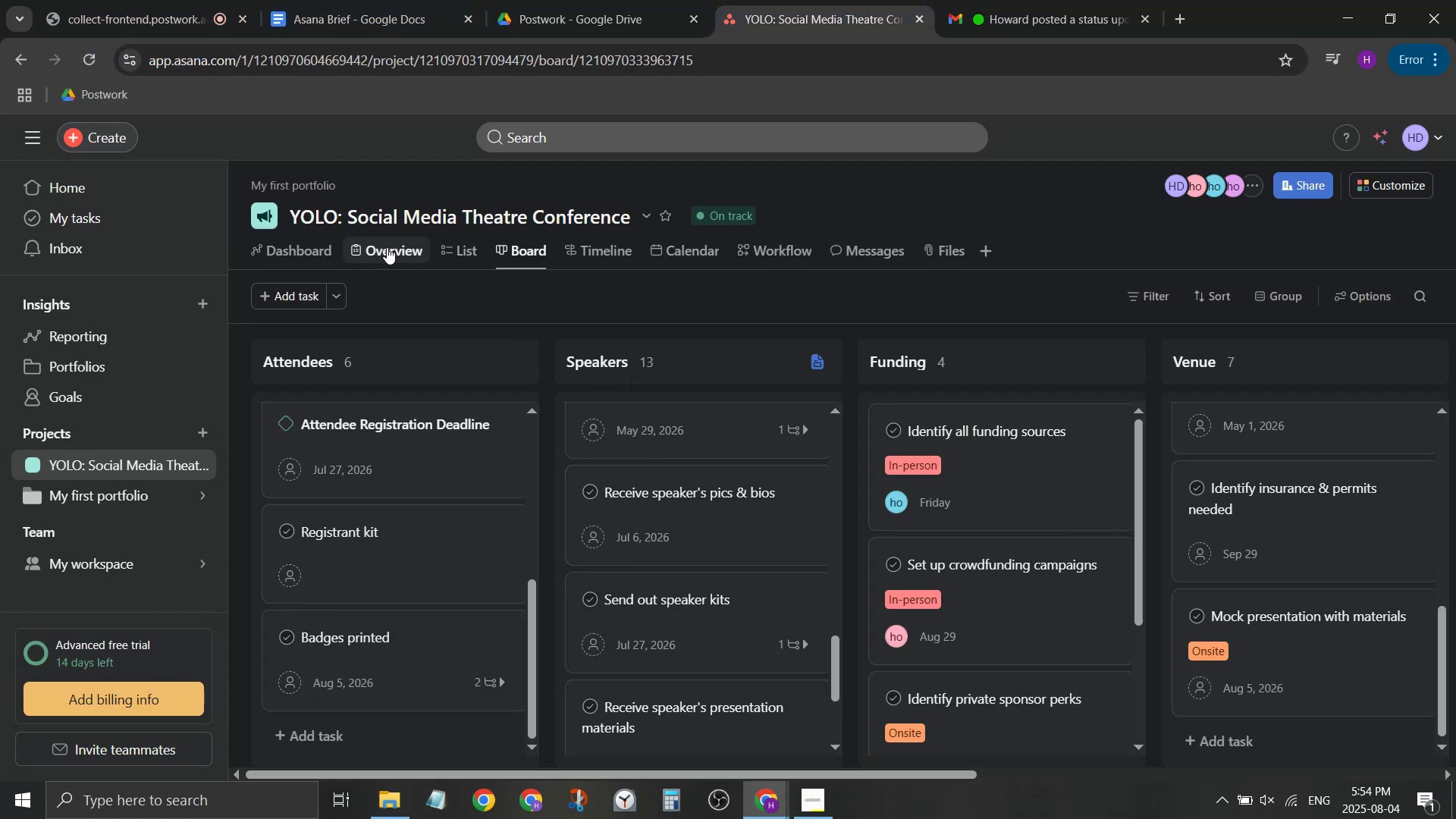 
left_click([390, 247])
 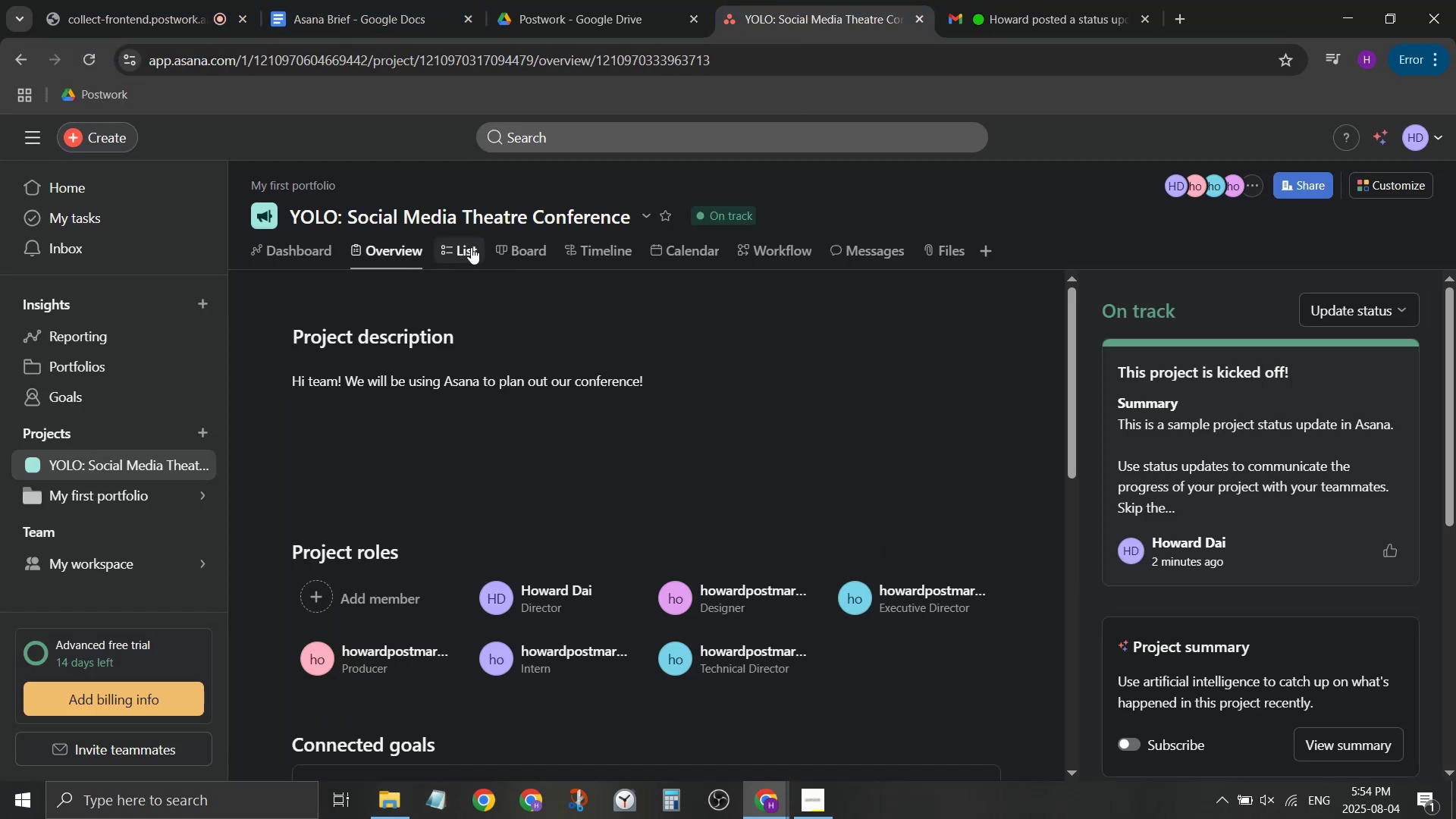 
scroll: coordinate [494, 413], scroll_direction: down, amount: 3.0
 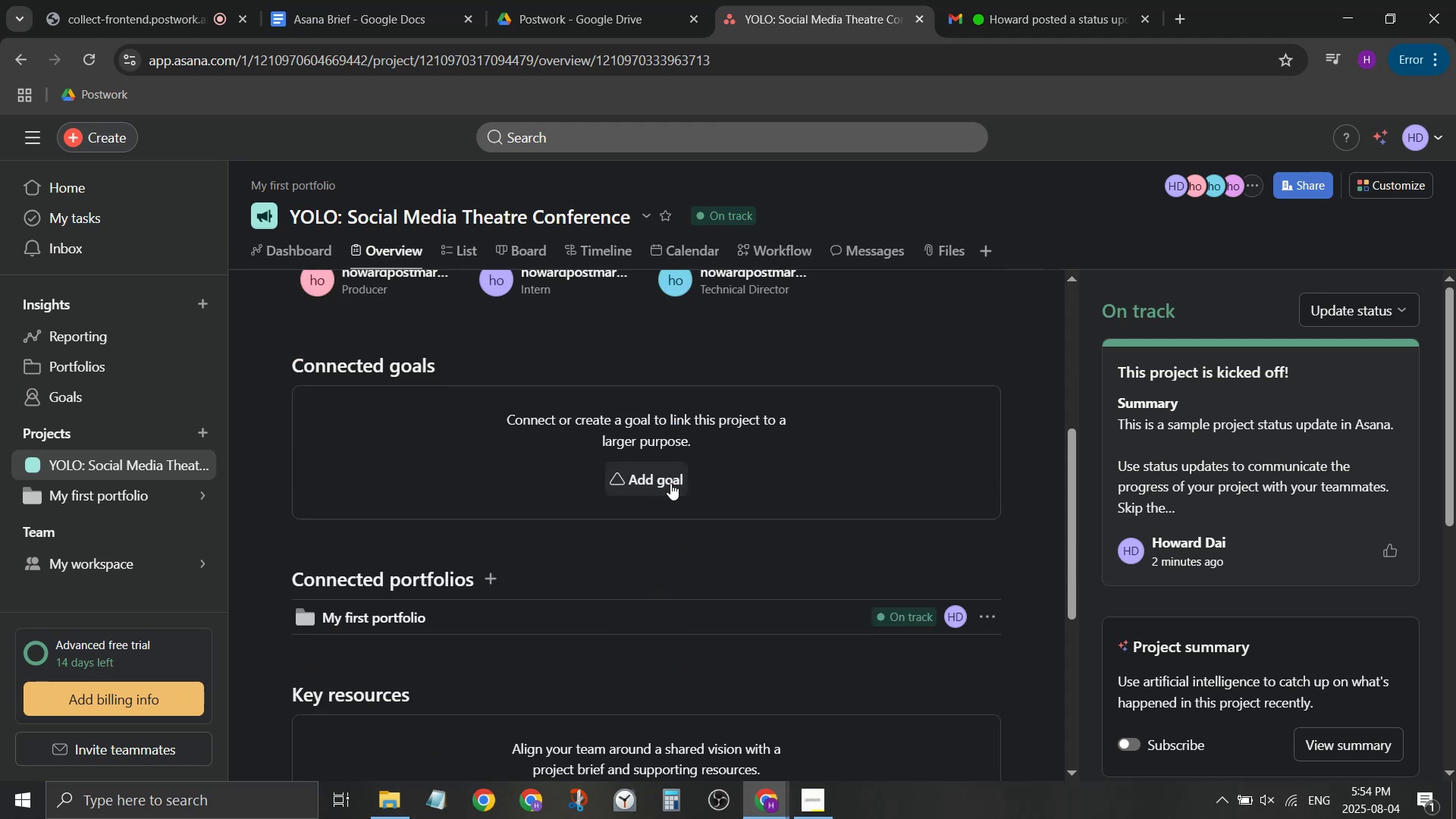 
left_click([670, 483])
 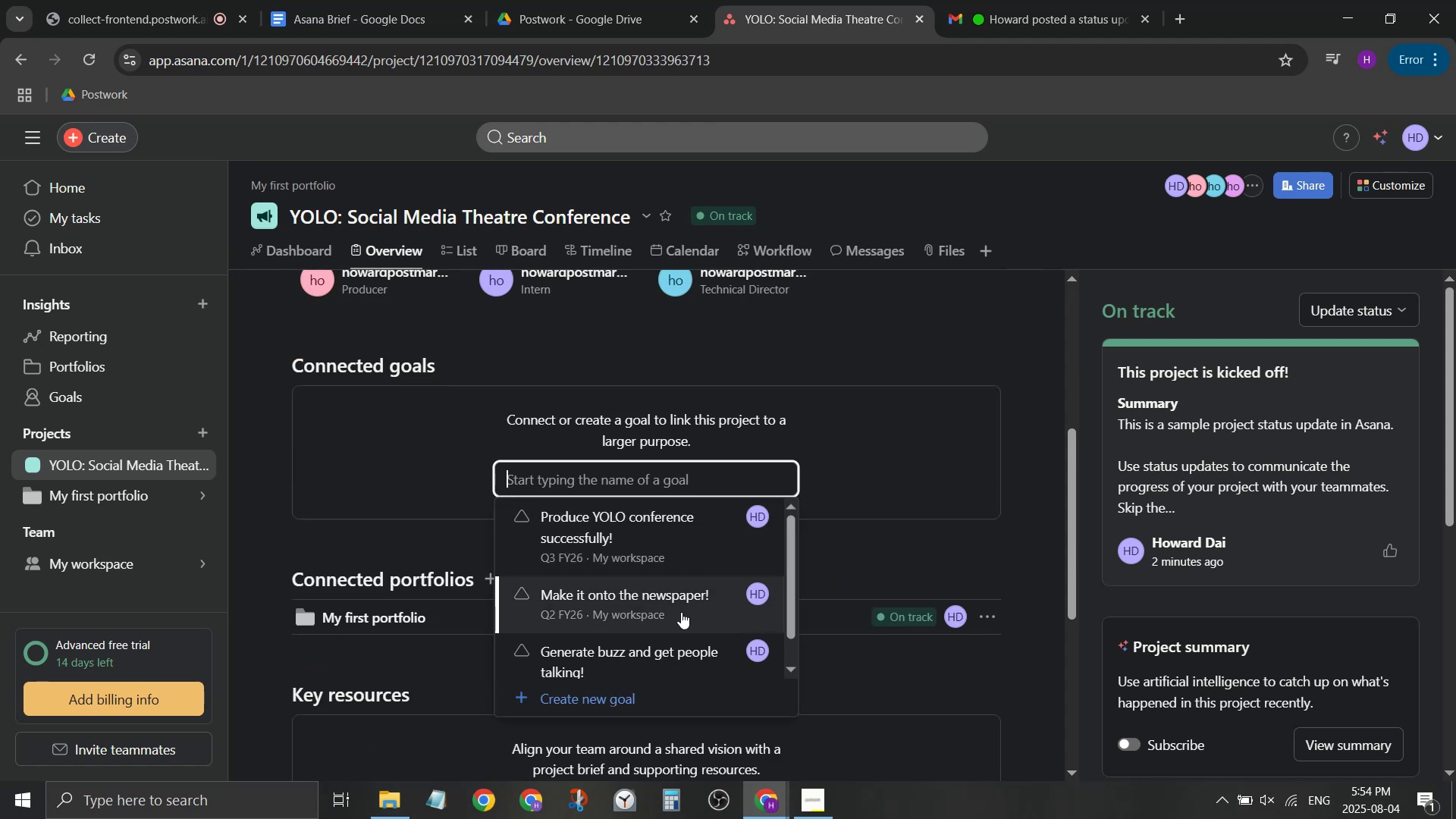 
left_click([685, 548])
 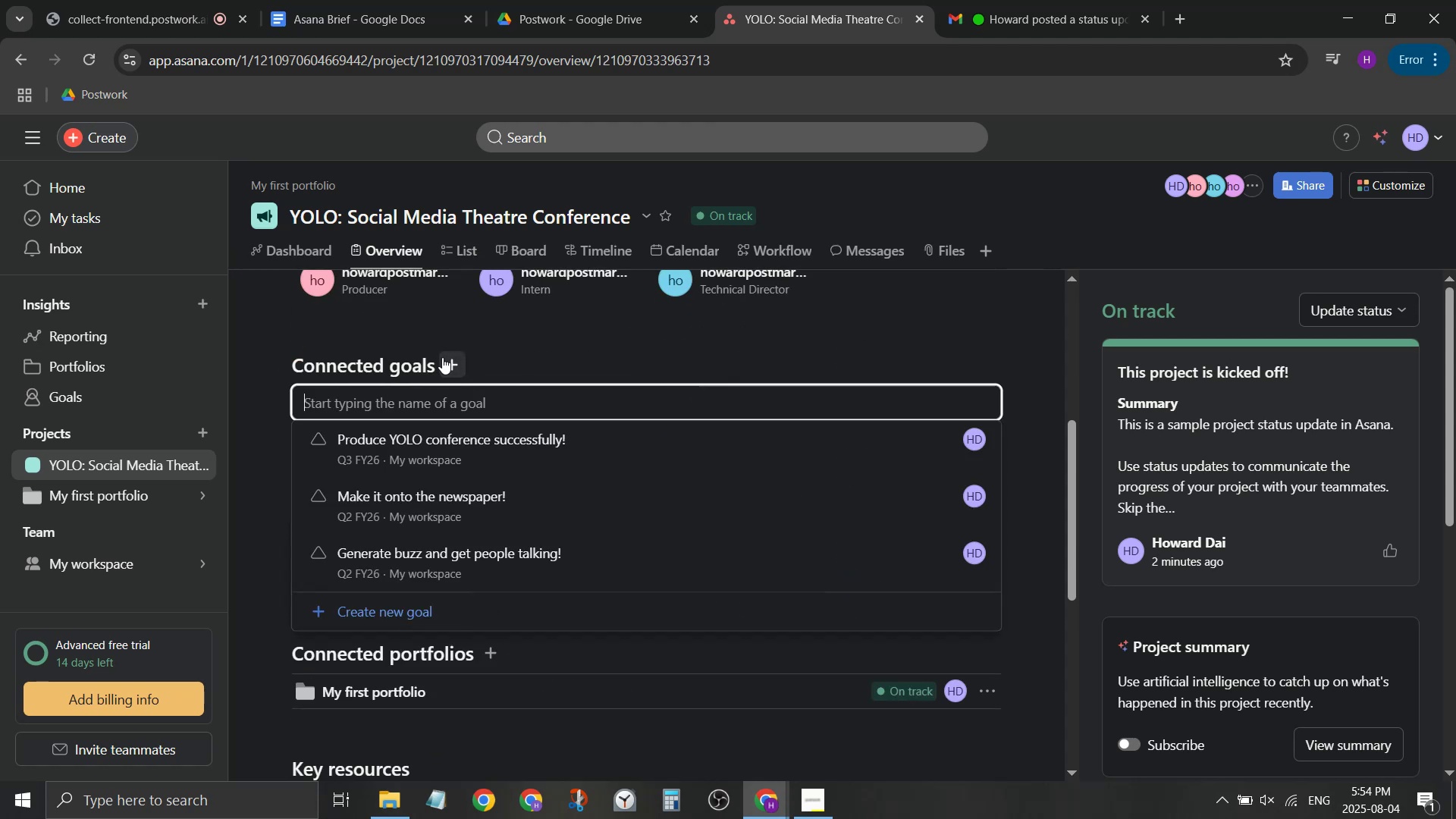 
left_click([557, 507])
 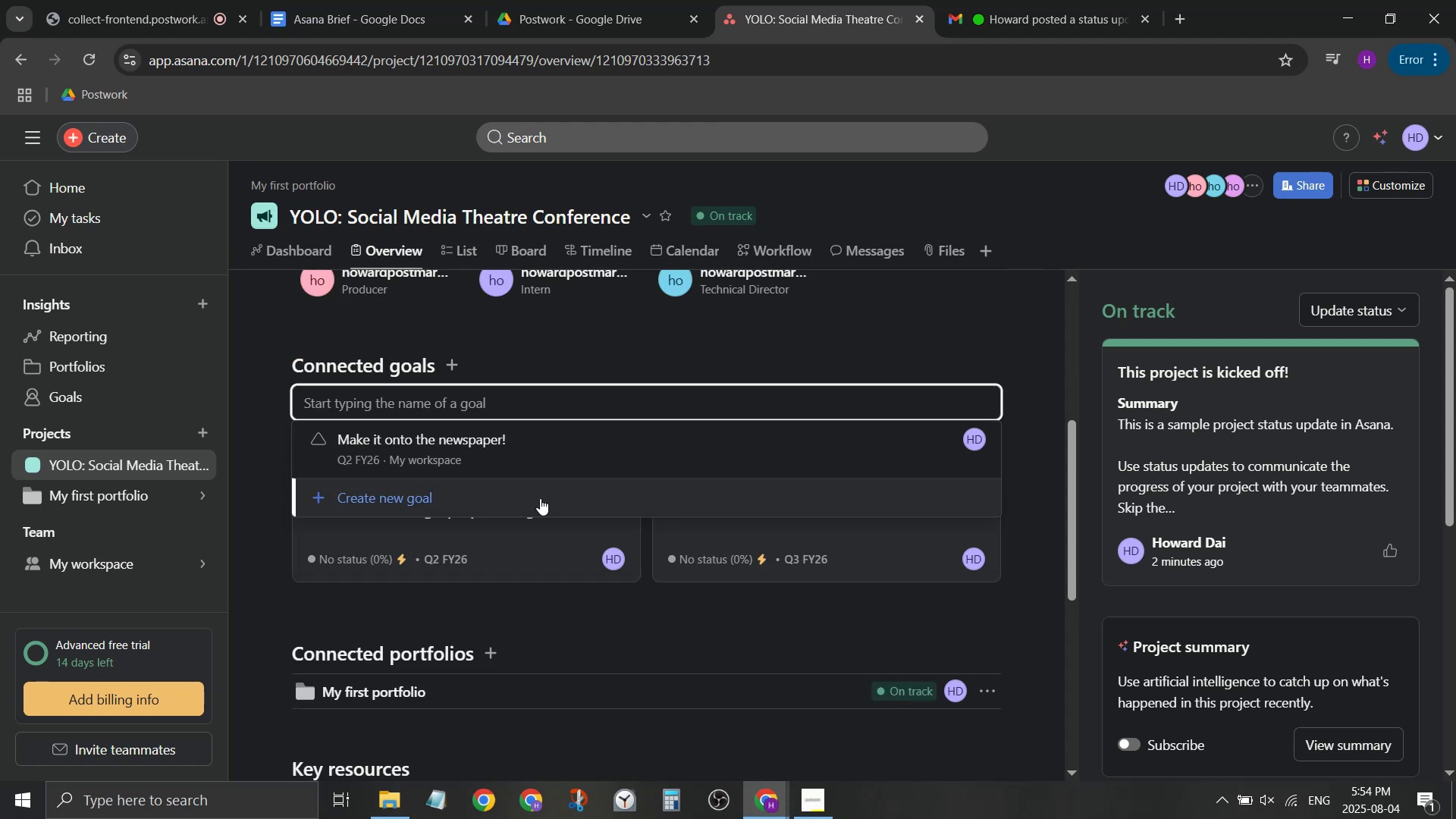 
left_click([534, 444])
 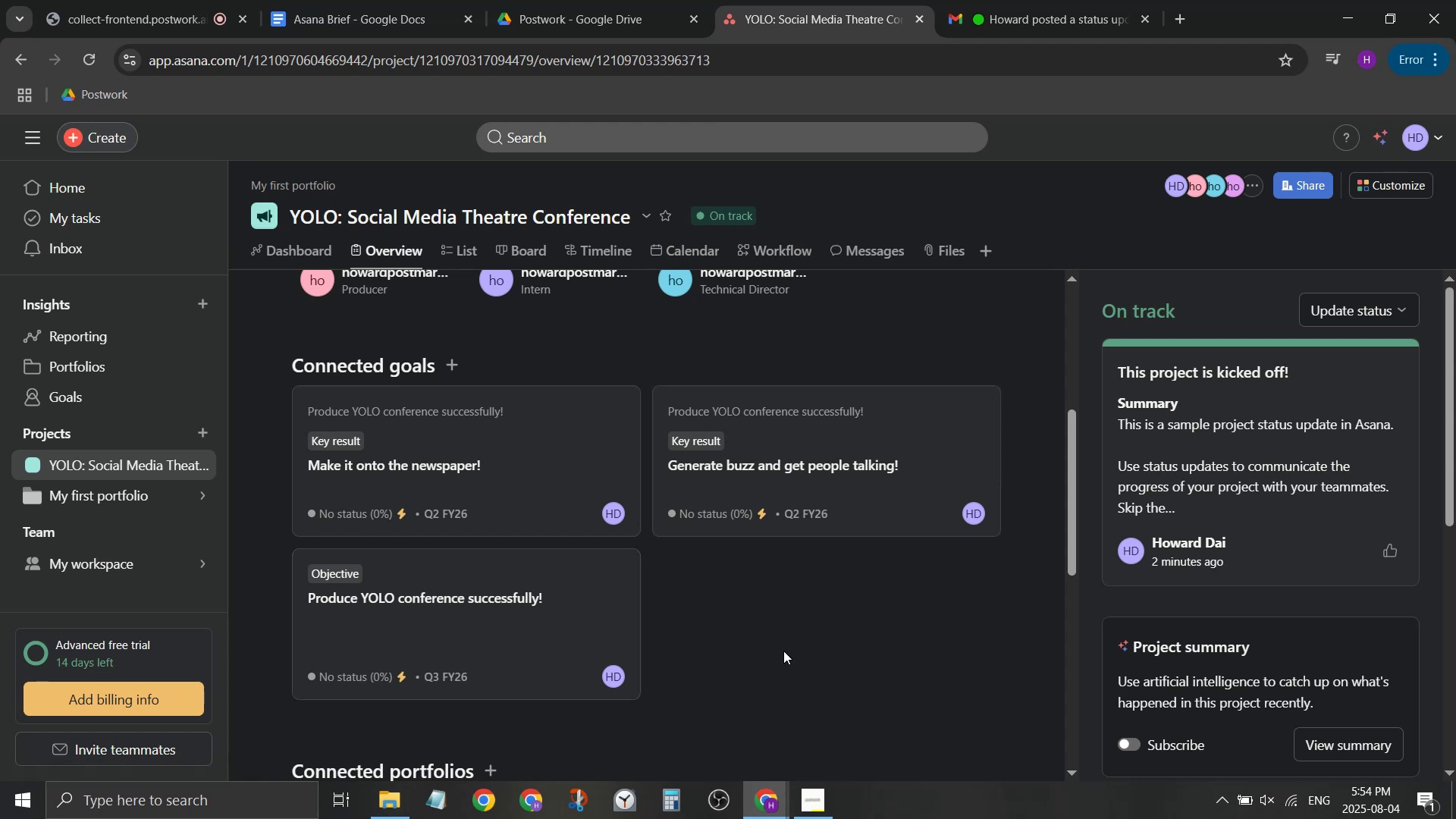 
scroll: coordinate [818, 619], scroll_direction: down, amount: 4.0
 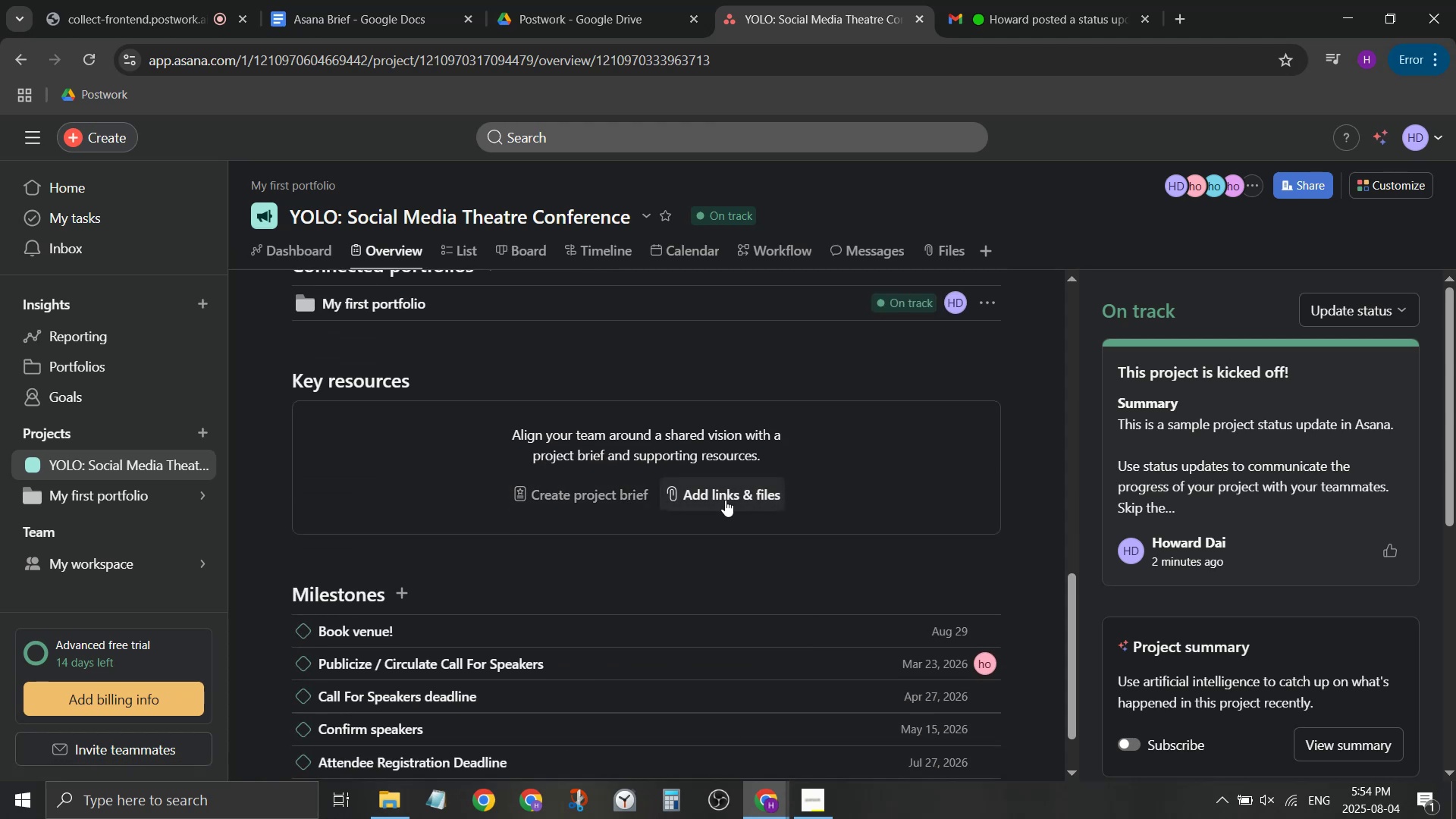 
wait(5.74)
 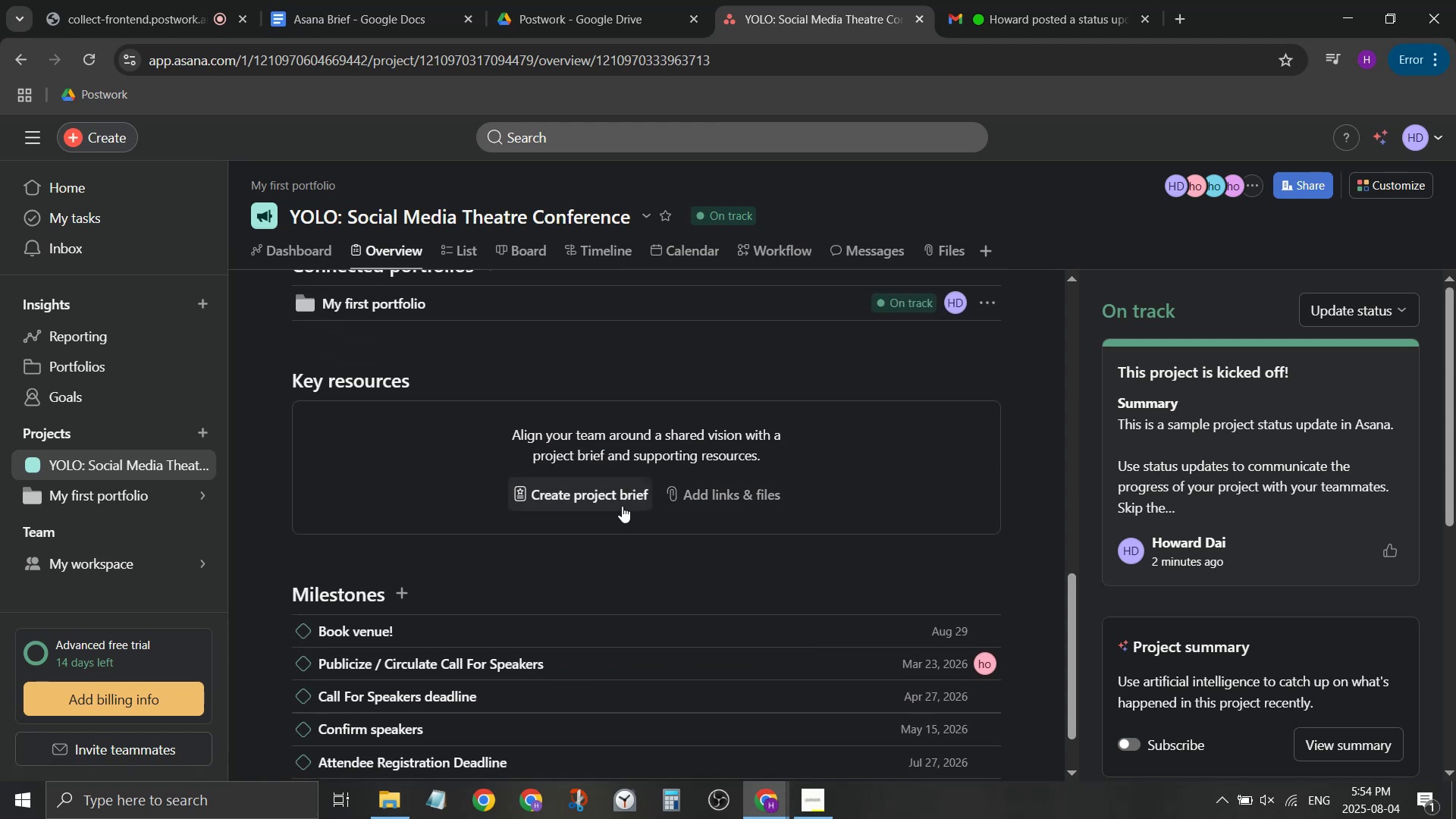 
left_click([1184, 17])
 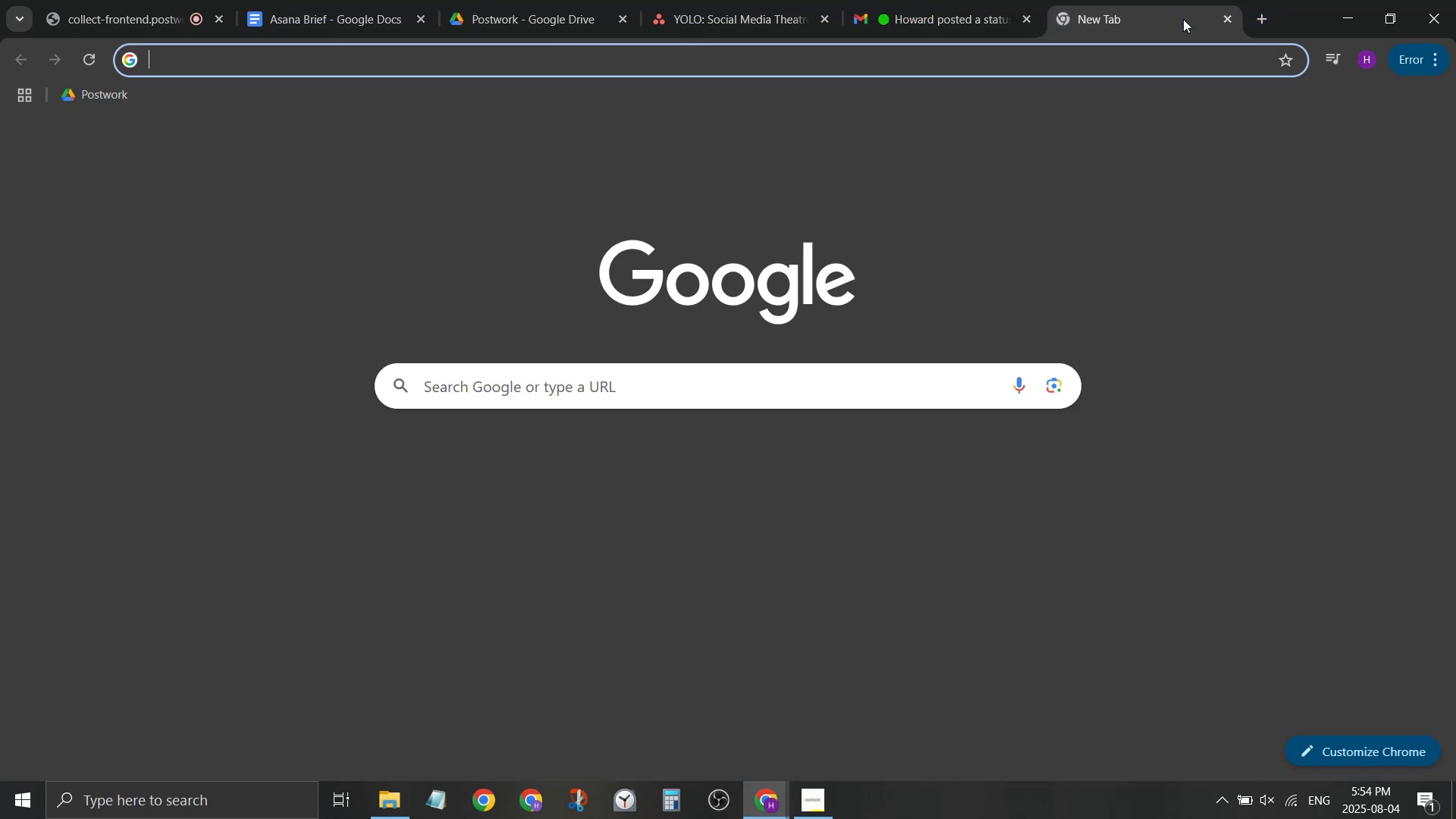 
type(fugen theatre conference)
 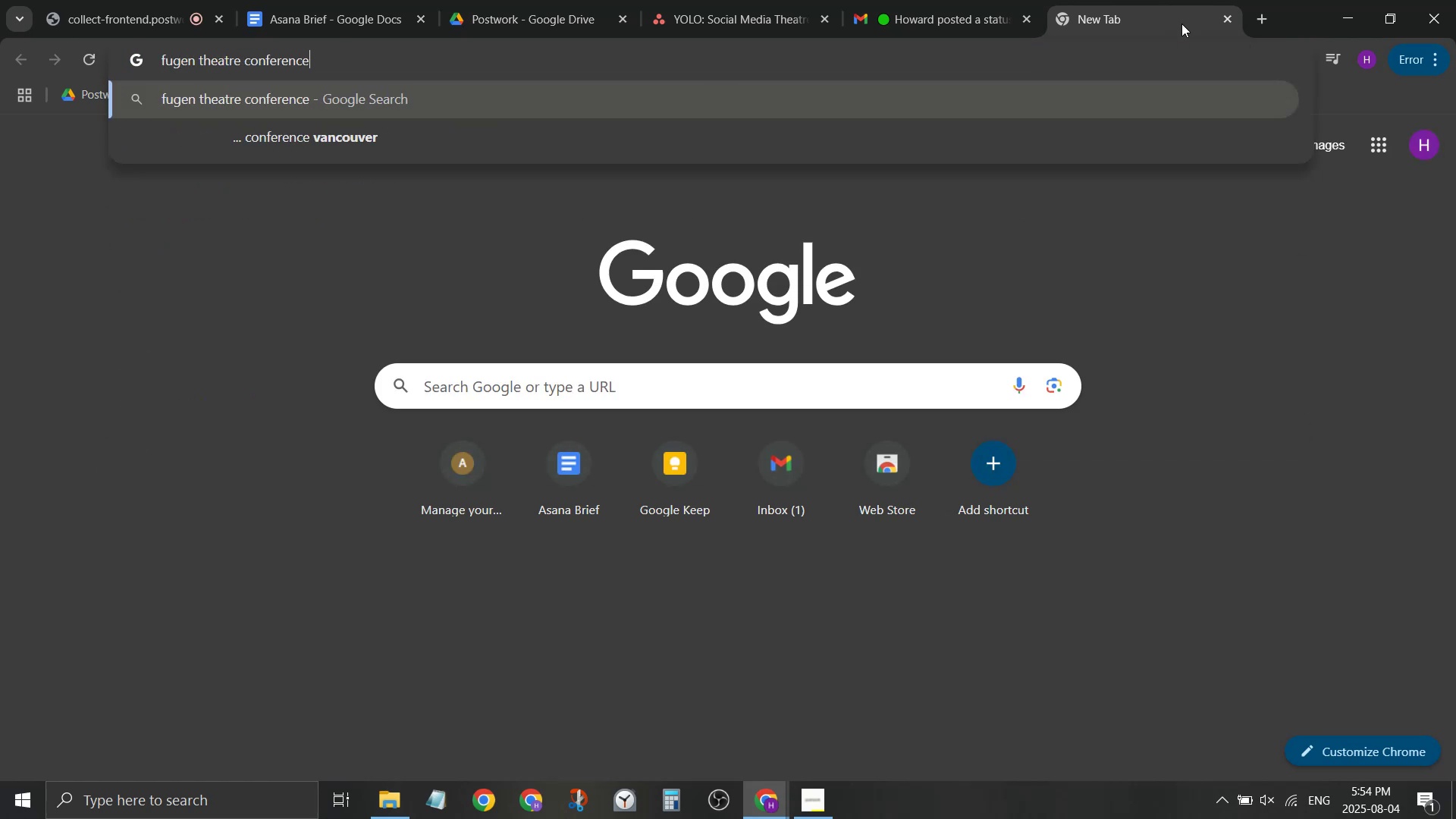 
key(Enter)
 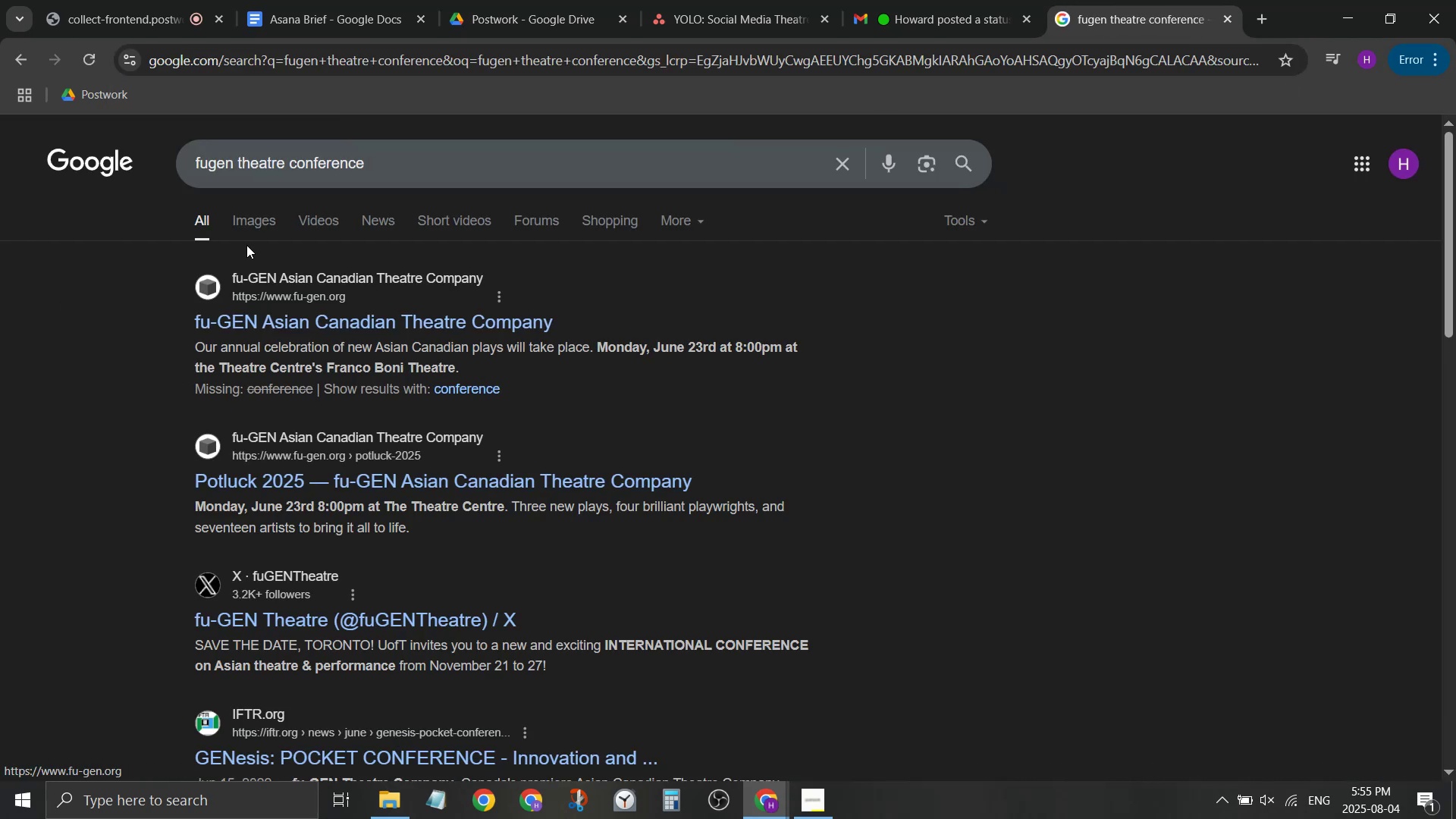 
wait(5.67)
 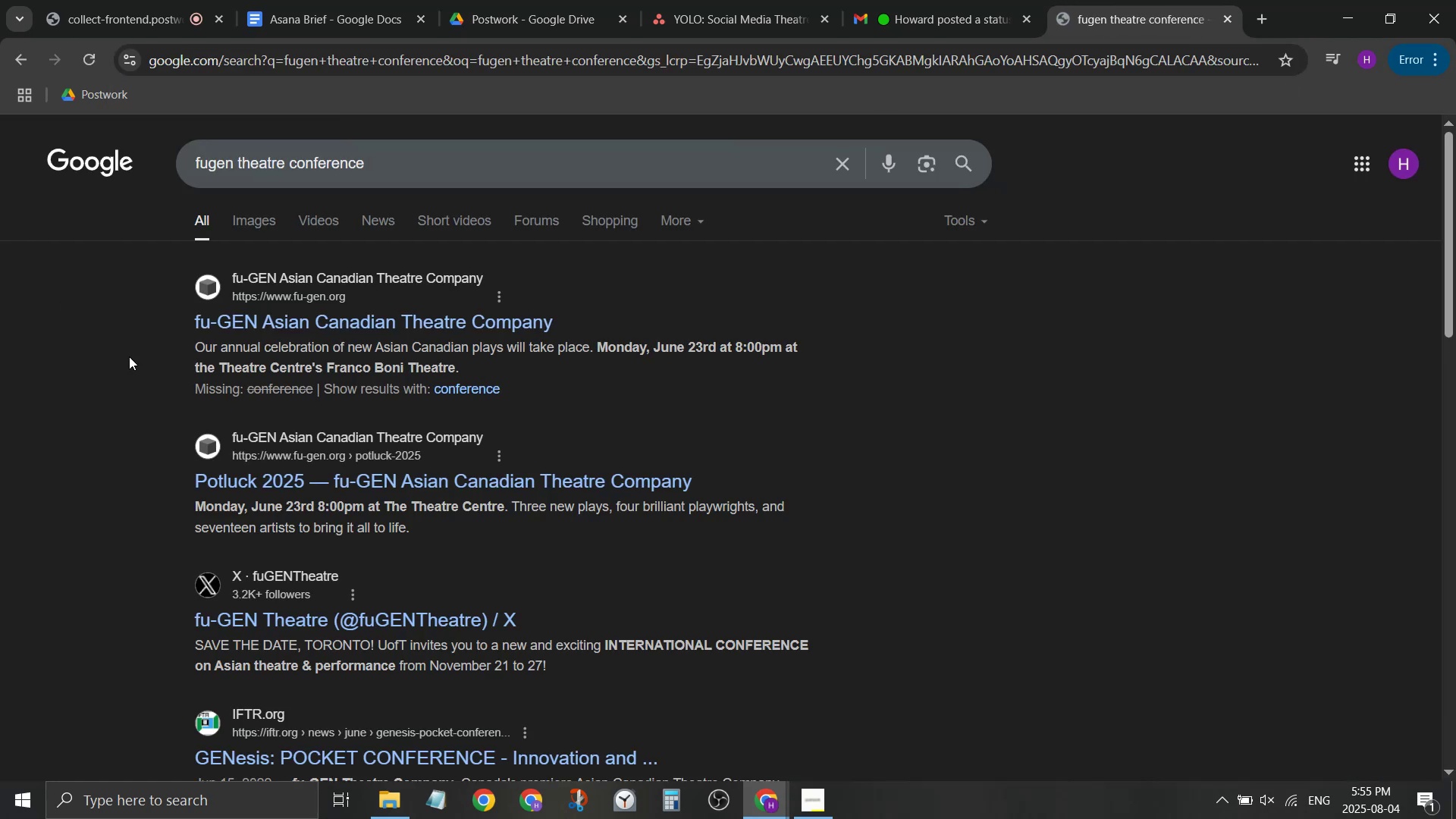 
type(genesis )
 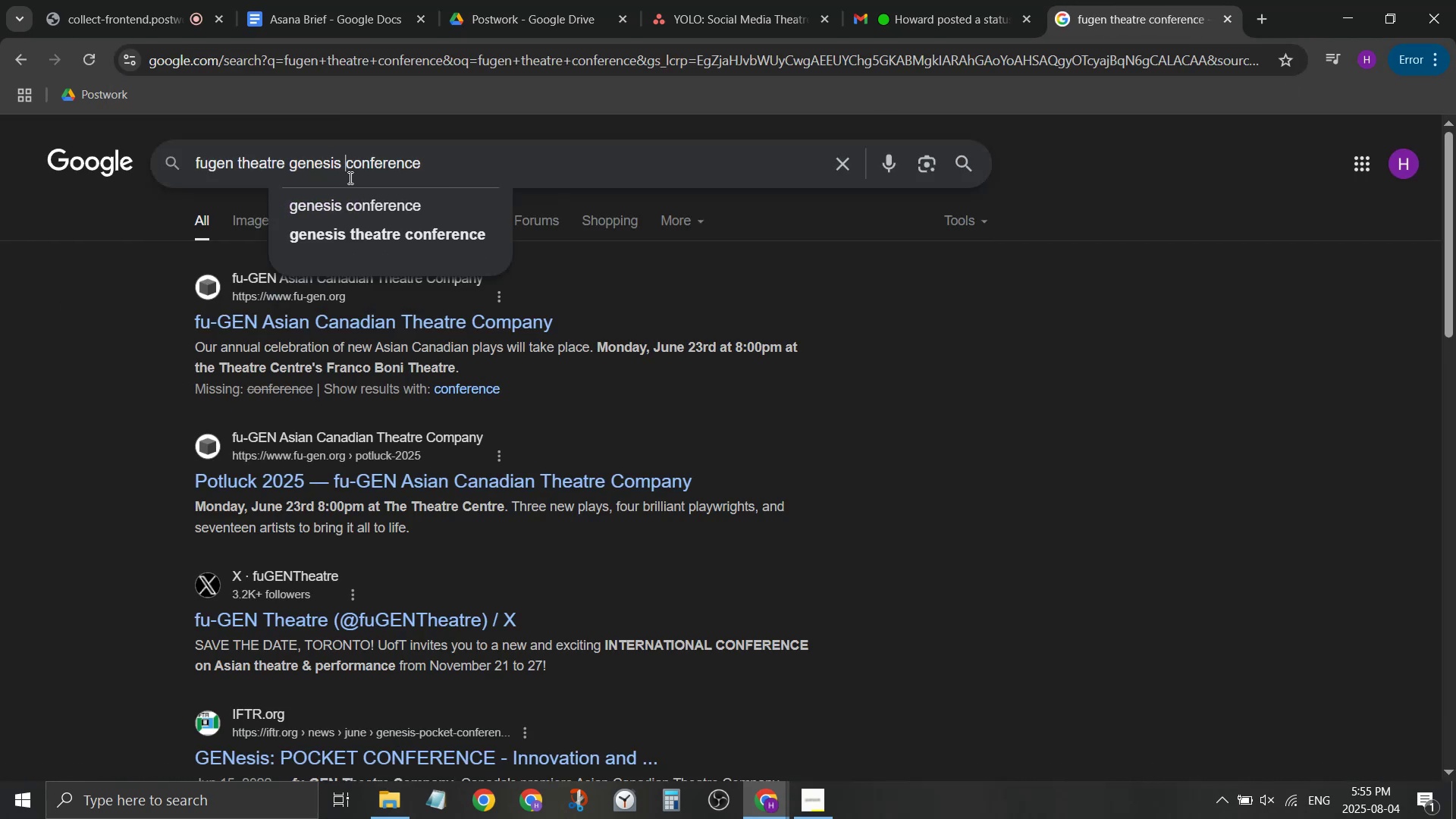 
key(Enter)
 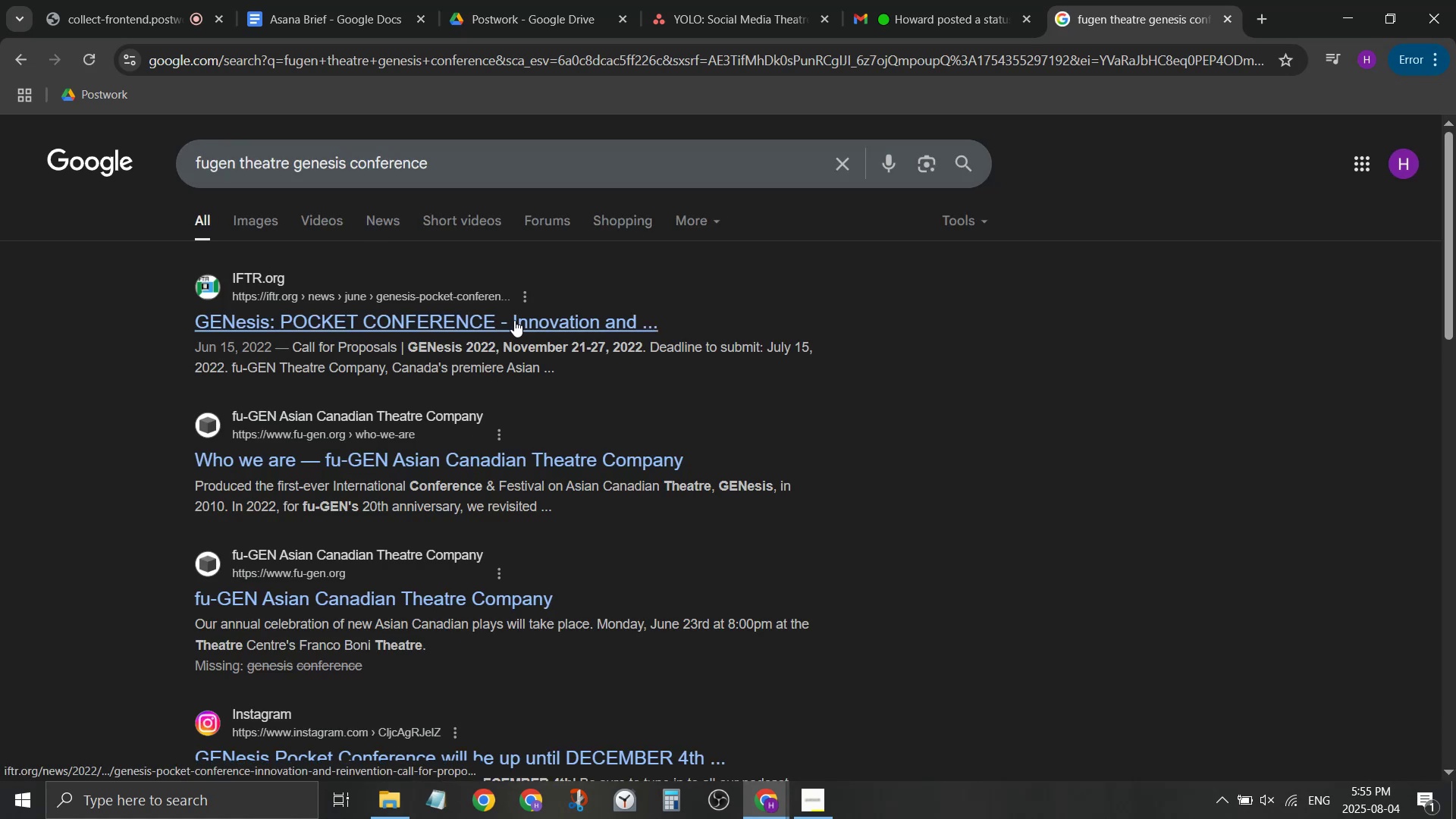 
wait(8.22)
 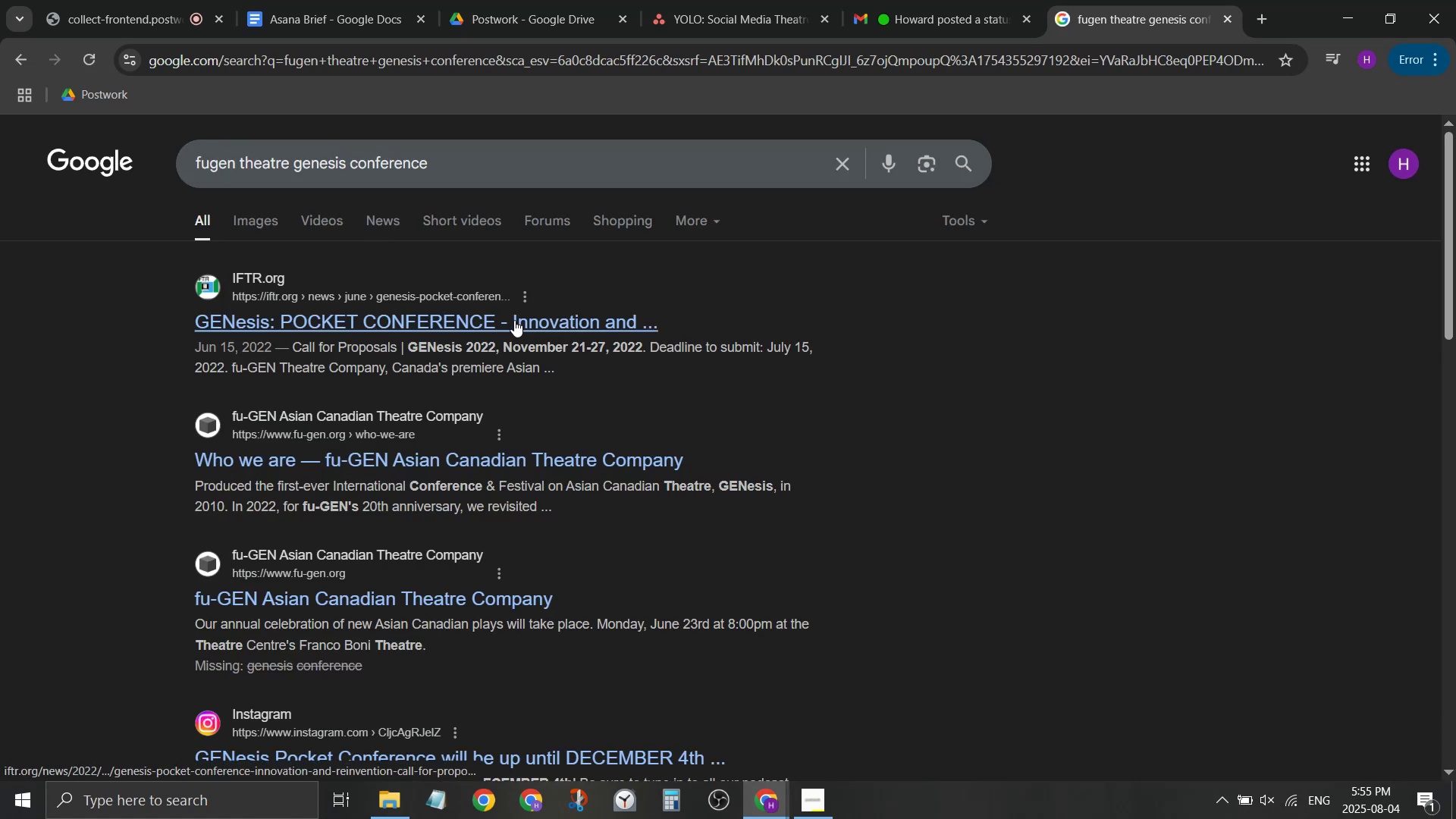 
scroll: coordinate [524, 392], scroll_direction: down, amount: 2.0
 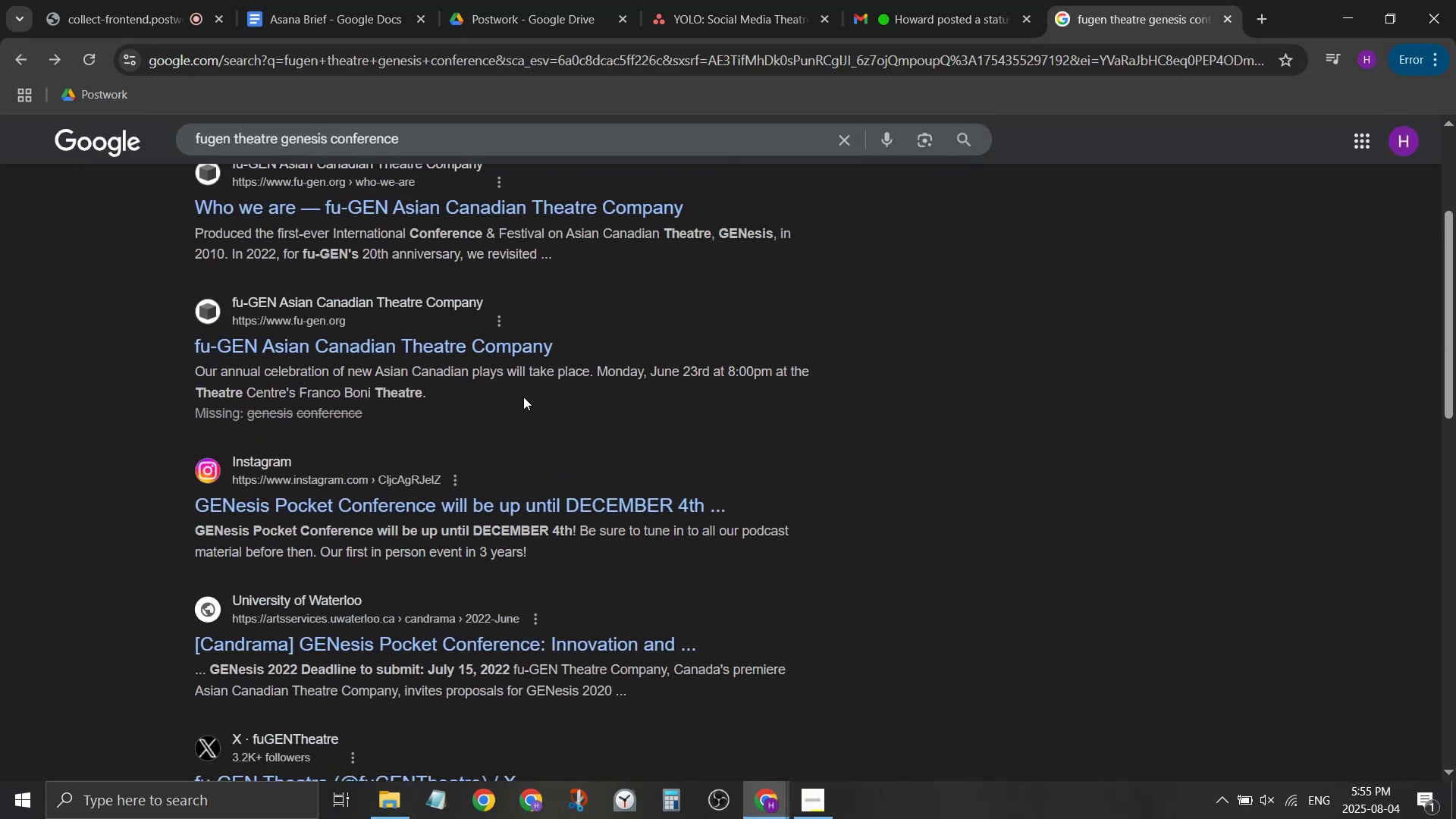 
scroll: coordinate [523, 397], scroll_direction: none, amount: 0.0
 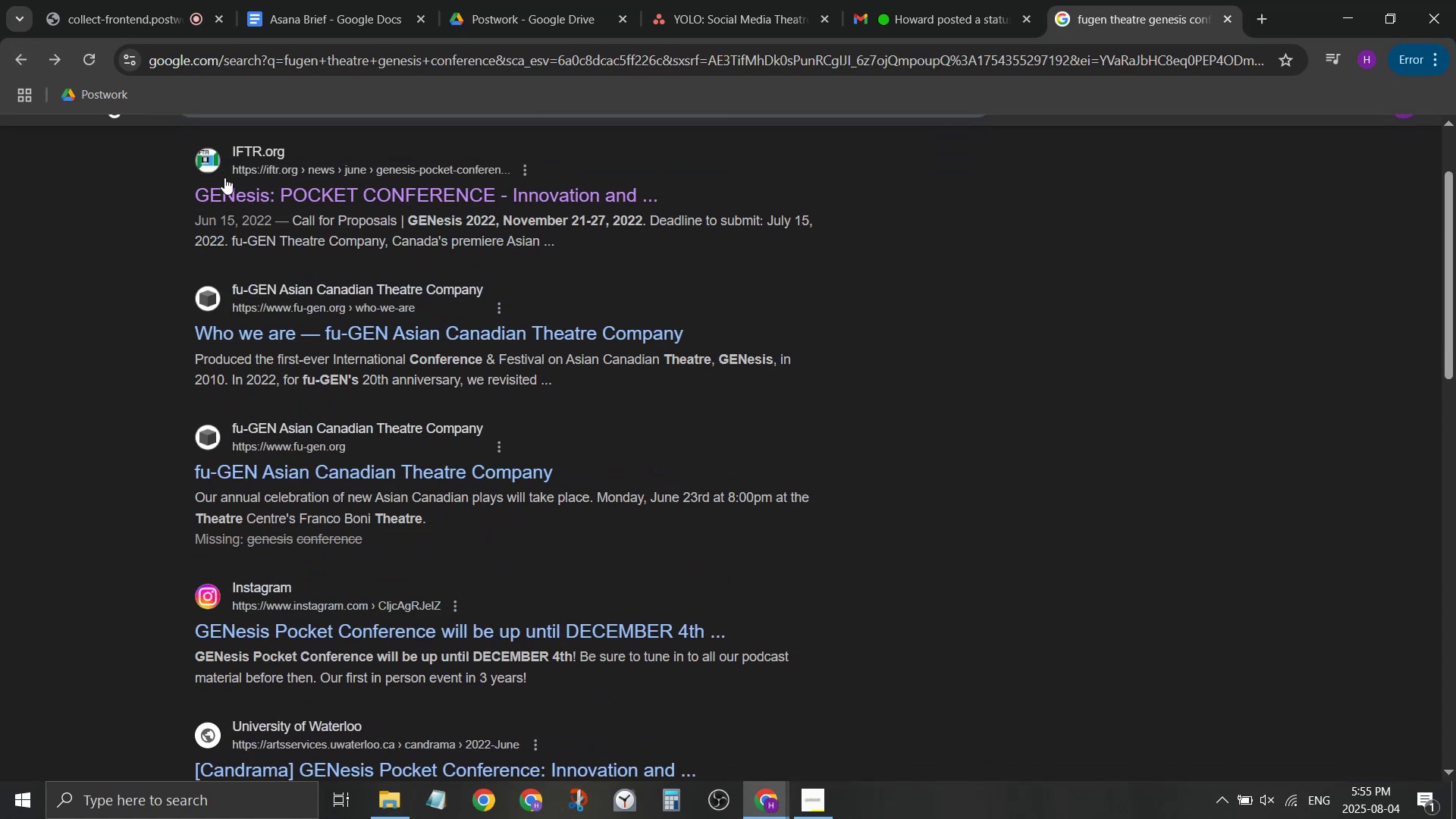 
scroll: coordinate [269, 130], scroll_direction: up, amount: 3.0
 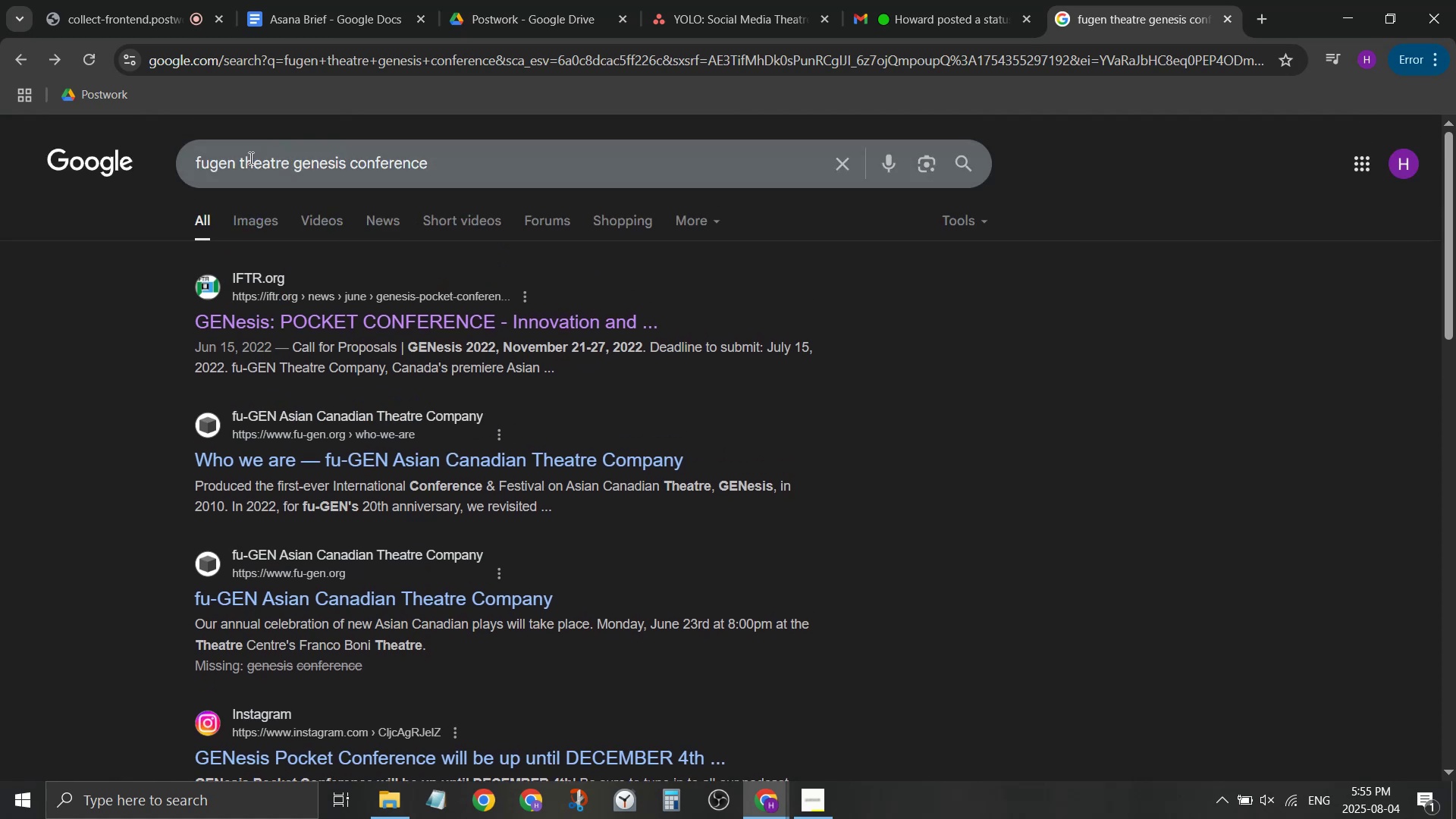 
left_click_drag(start_coordinate=[236, 157], to_coordinate=[0, 133])
 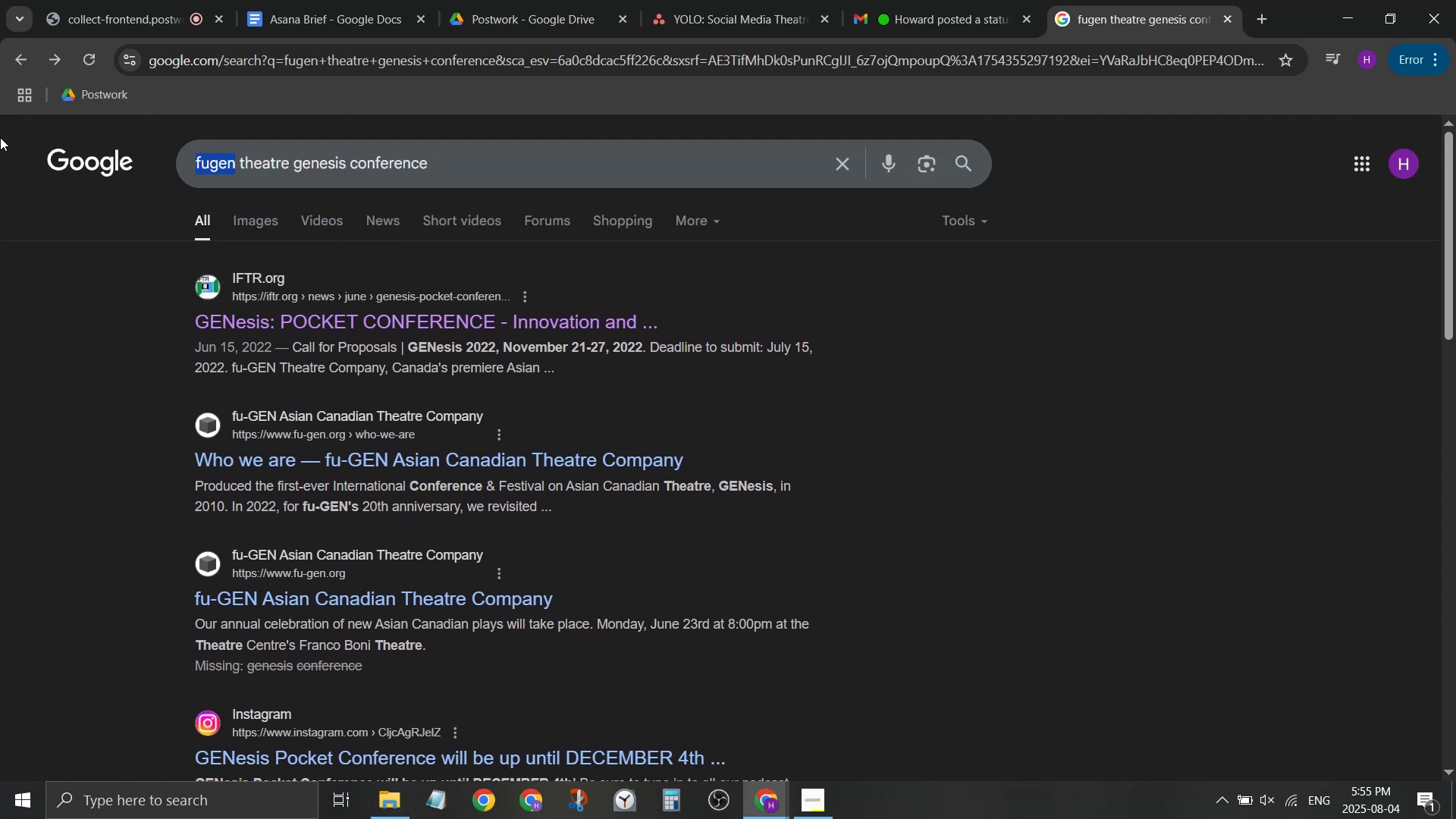 
key(Backspace)
 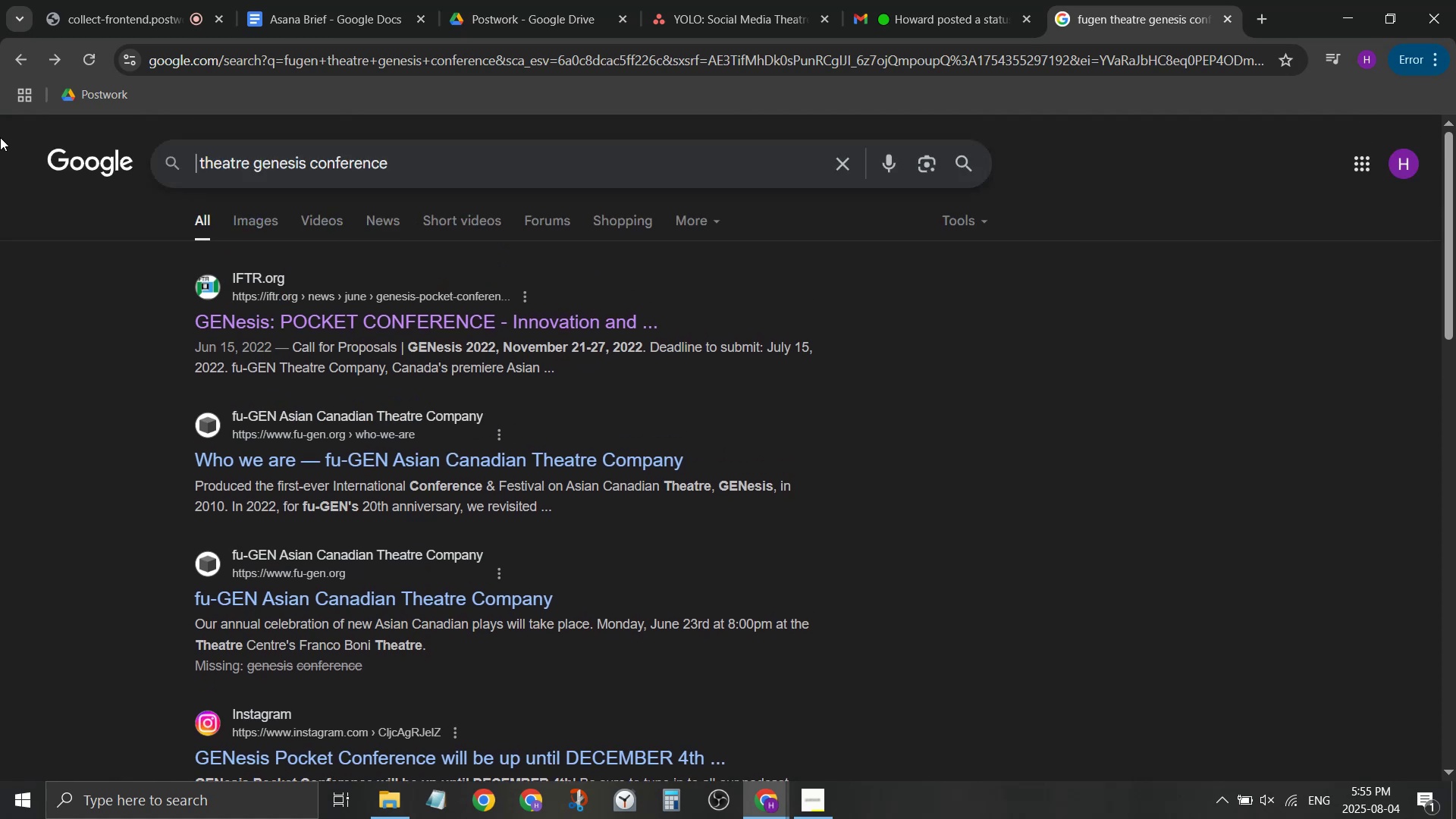 
key(Enter)
 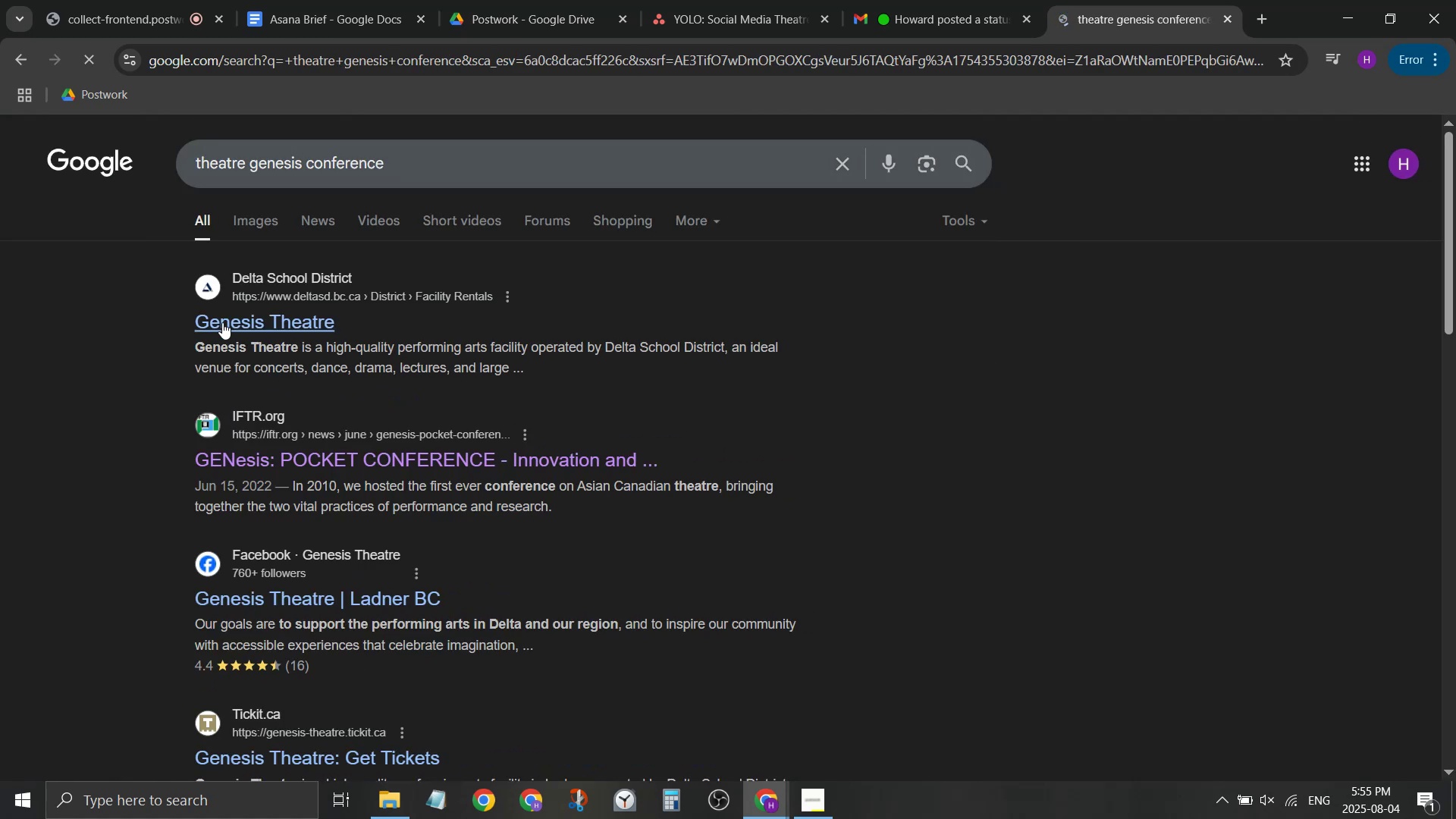 
key(Control+ControlLeft)
 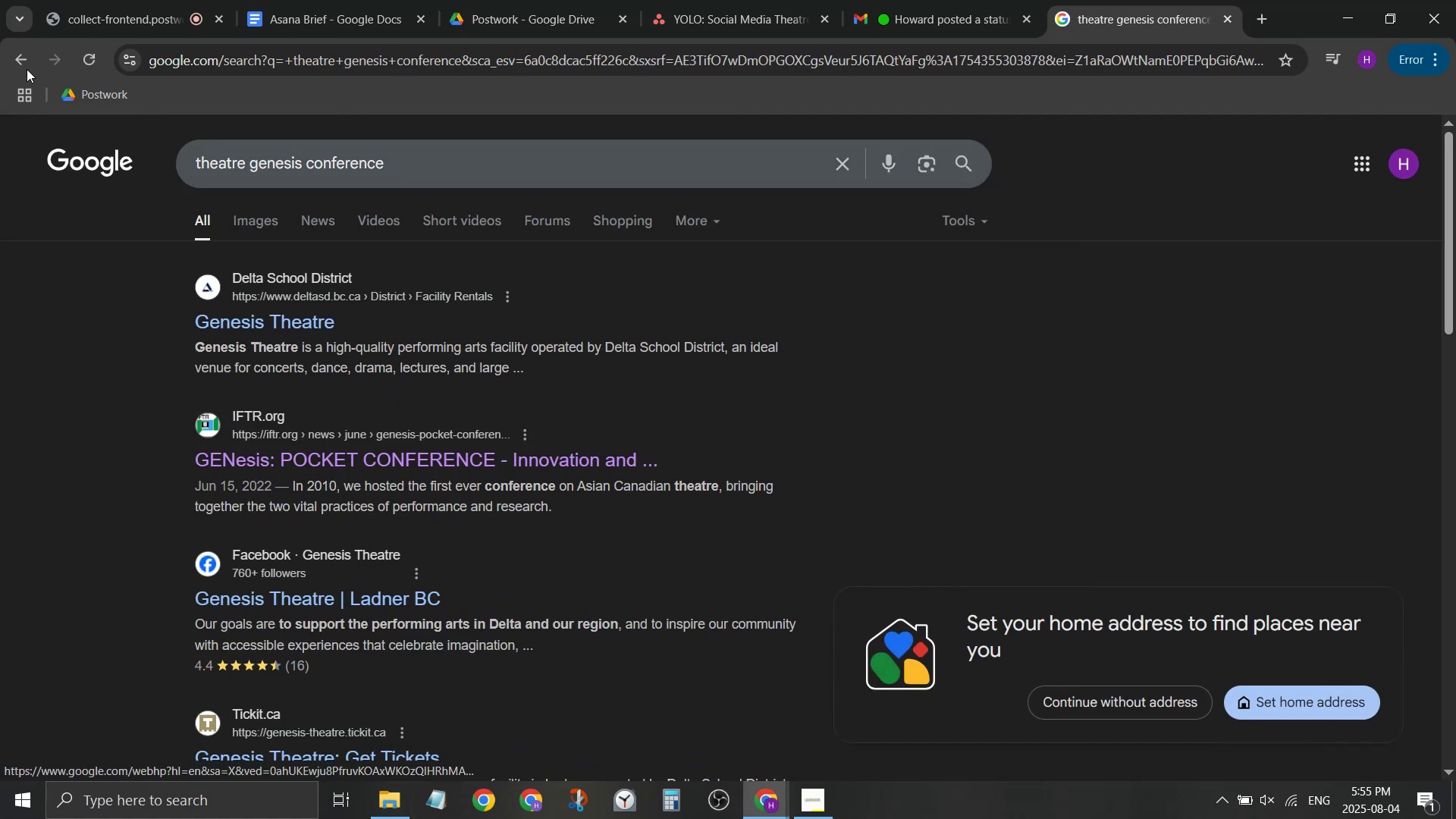 
left_click([22, 66])
 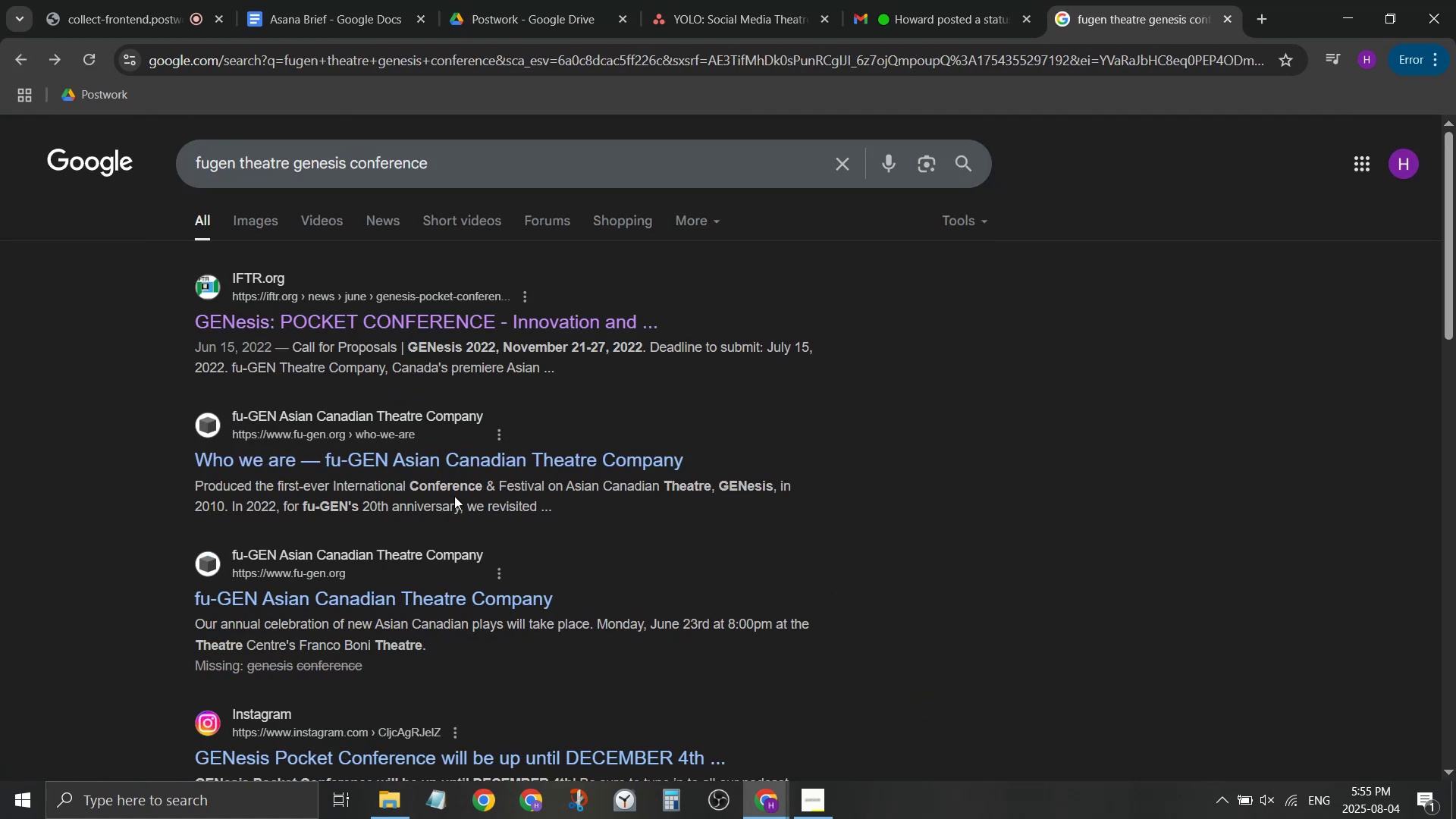 
hold_key(key=ControlLeft, duration=0.59)
left_click([499, 469])
 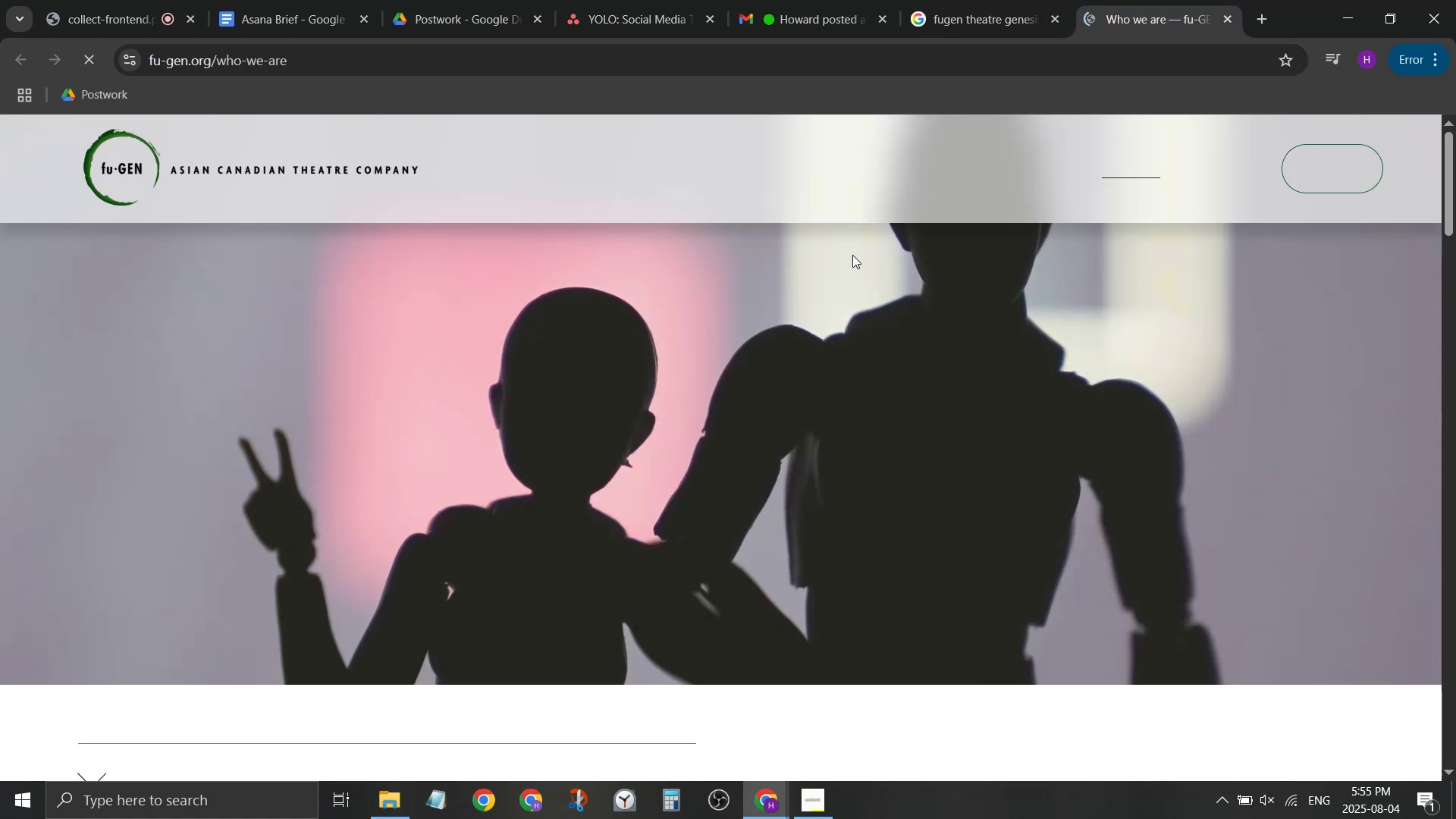 
left_click_drag(start_coordinate=[1203, 164], to_coordinate=[1200, 195])
 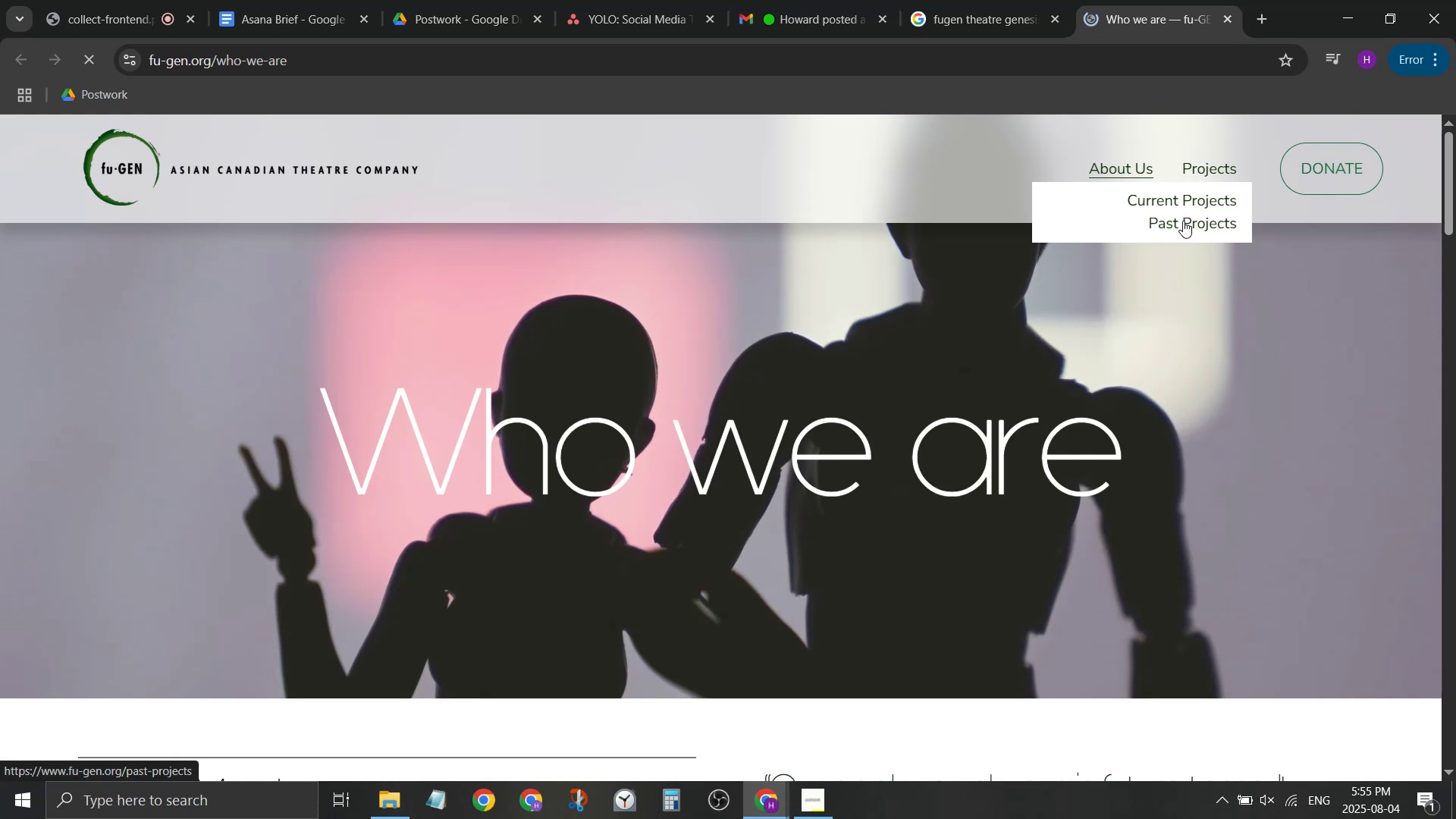 
left_click([1183, 220])
 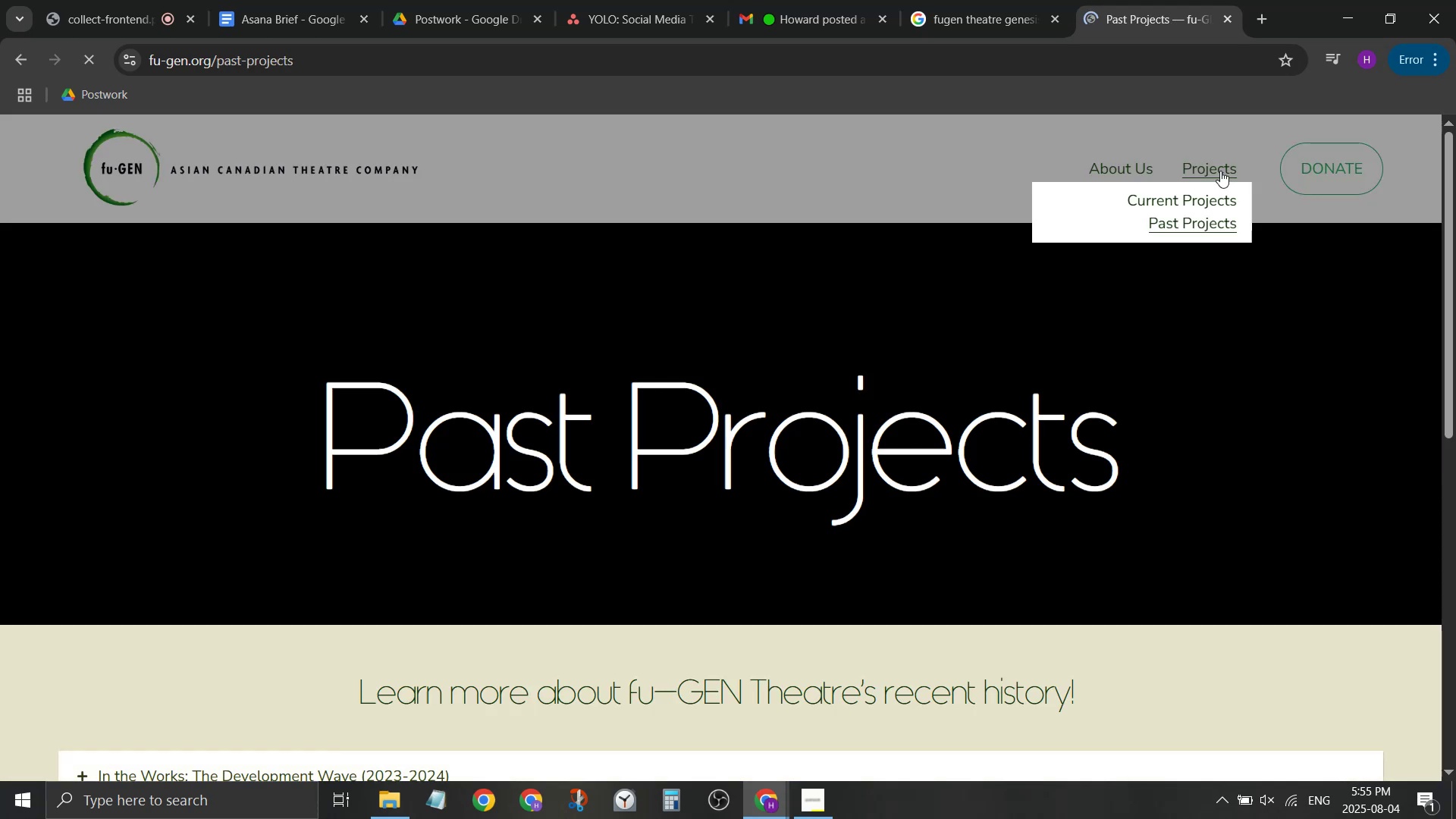 
scroll: coordinate [1231, 200], scroll_direction: down, amount: 3.0
 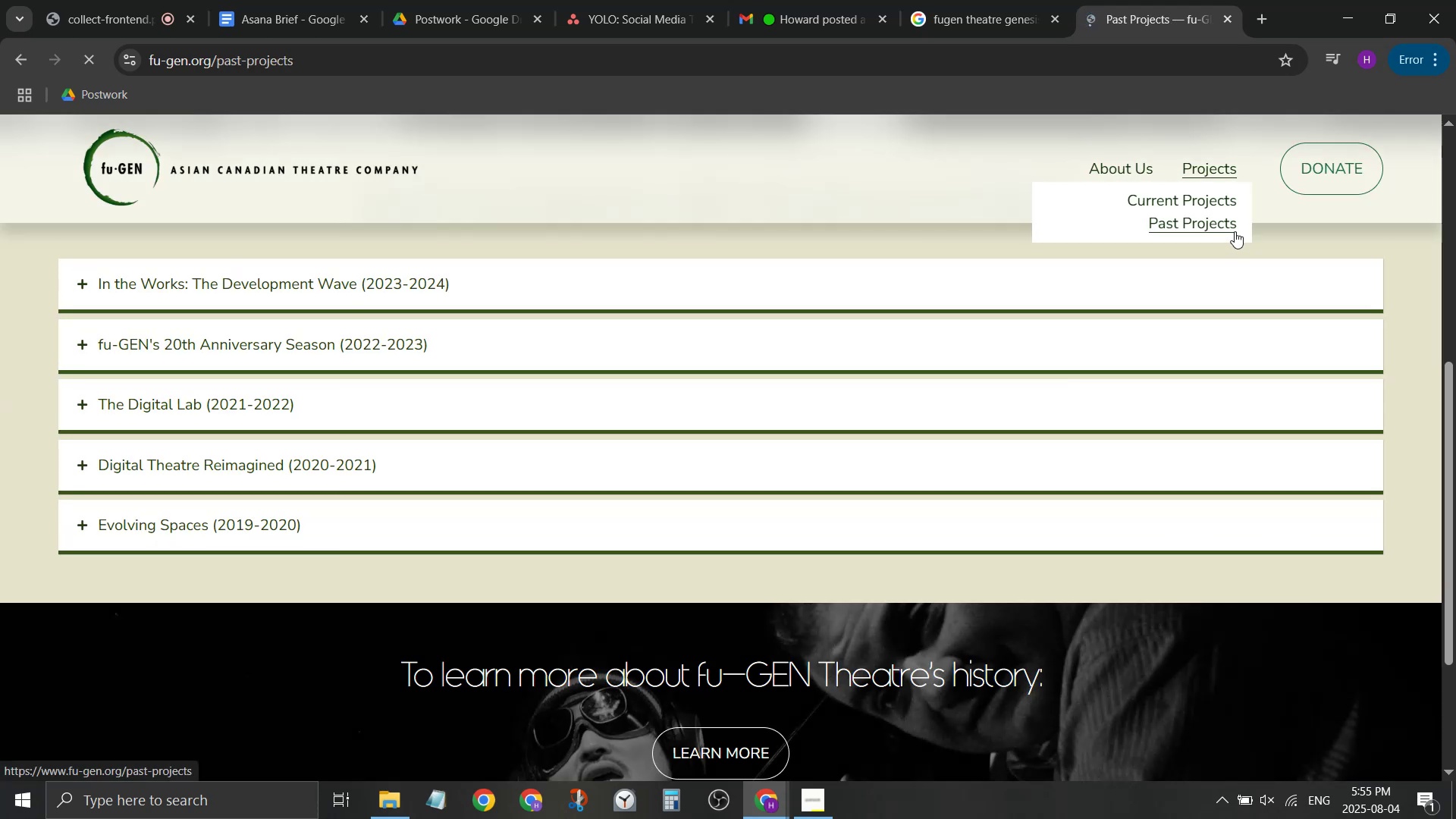 
left_click([1209, 205])
 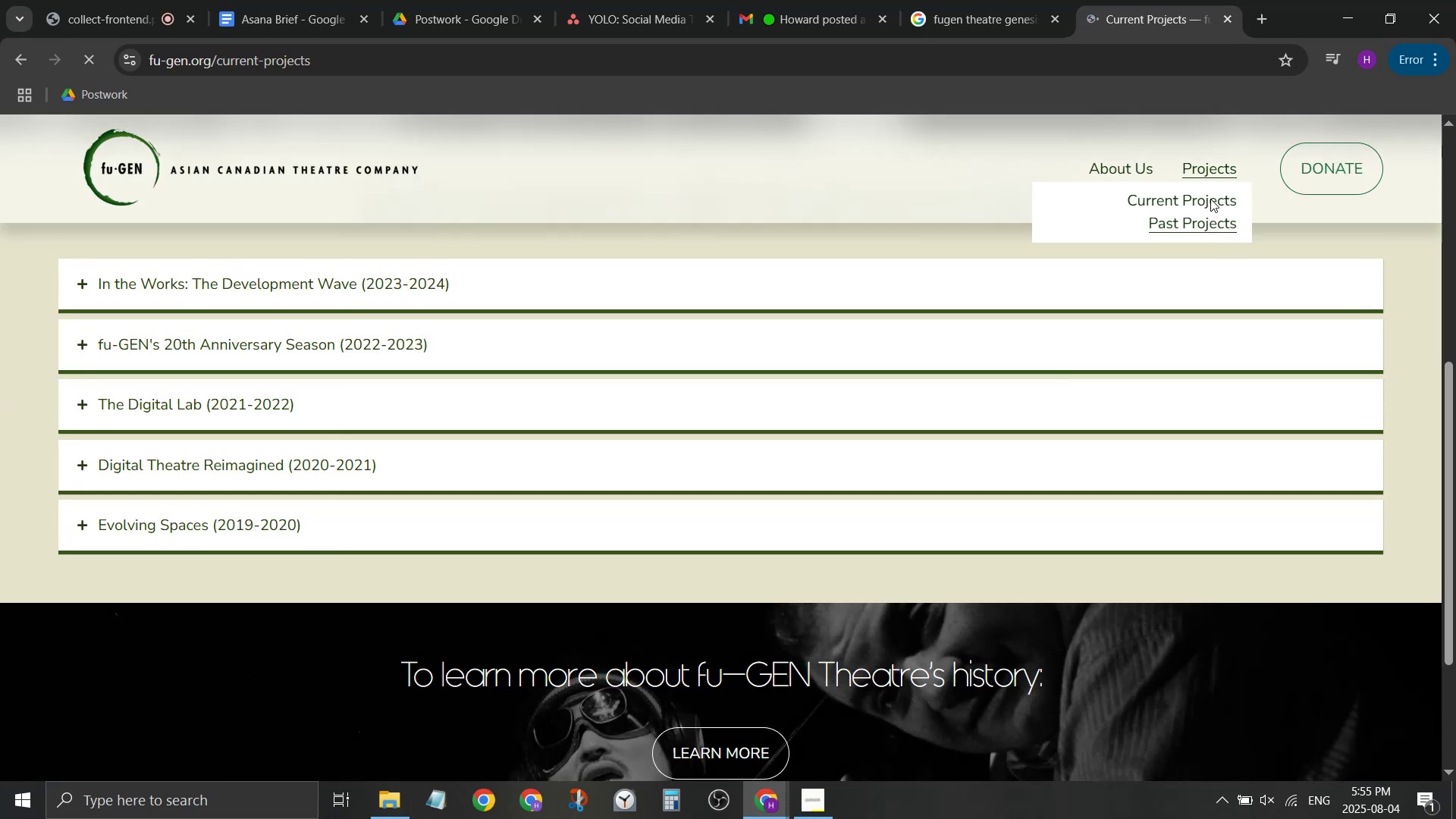 
scroll: coordinate [1165, 289], scroll_direction: down, amount: 17.0
 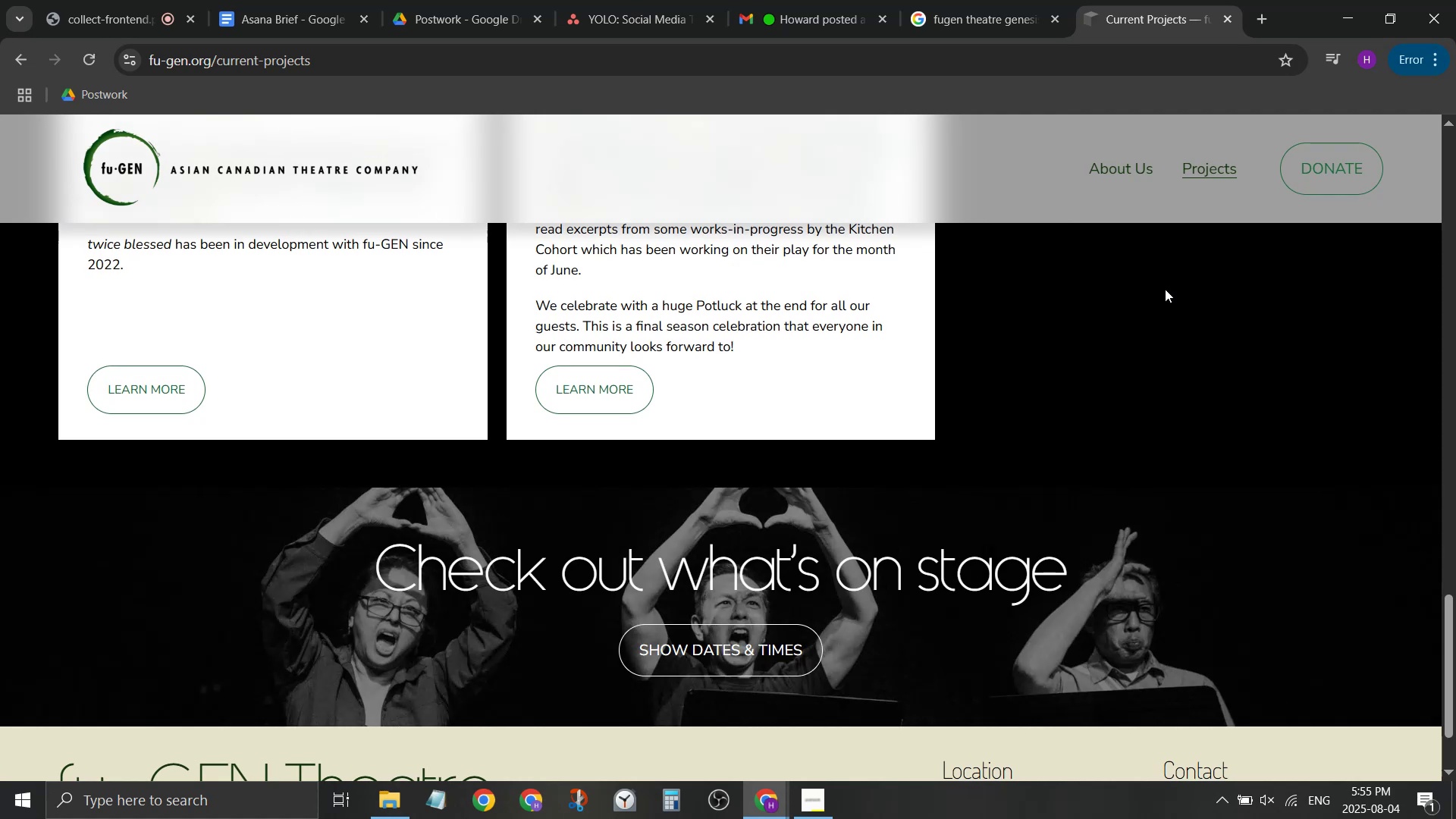 
scroll: coordinate [1164, 290], scroll_direction: up, amount: 5.0
 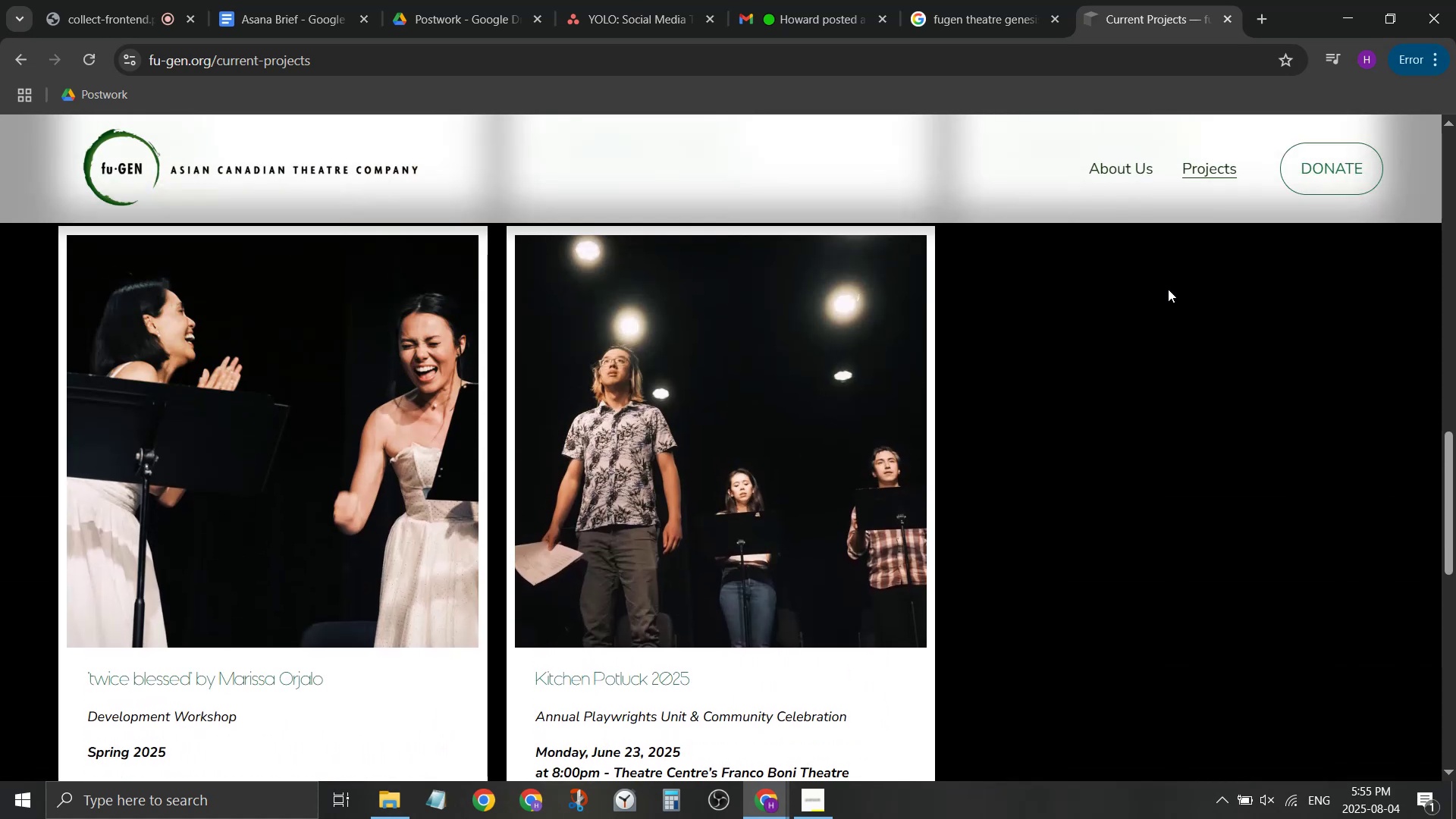 
scroll: coordinate [1160, 297], scroll_direction: down, amount: 12.0
 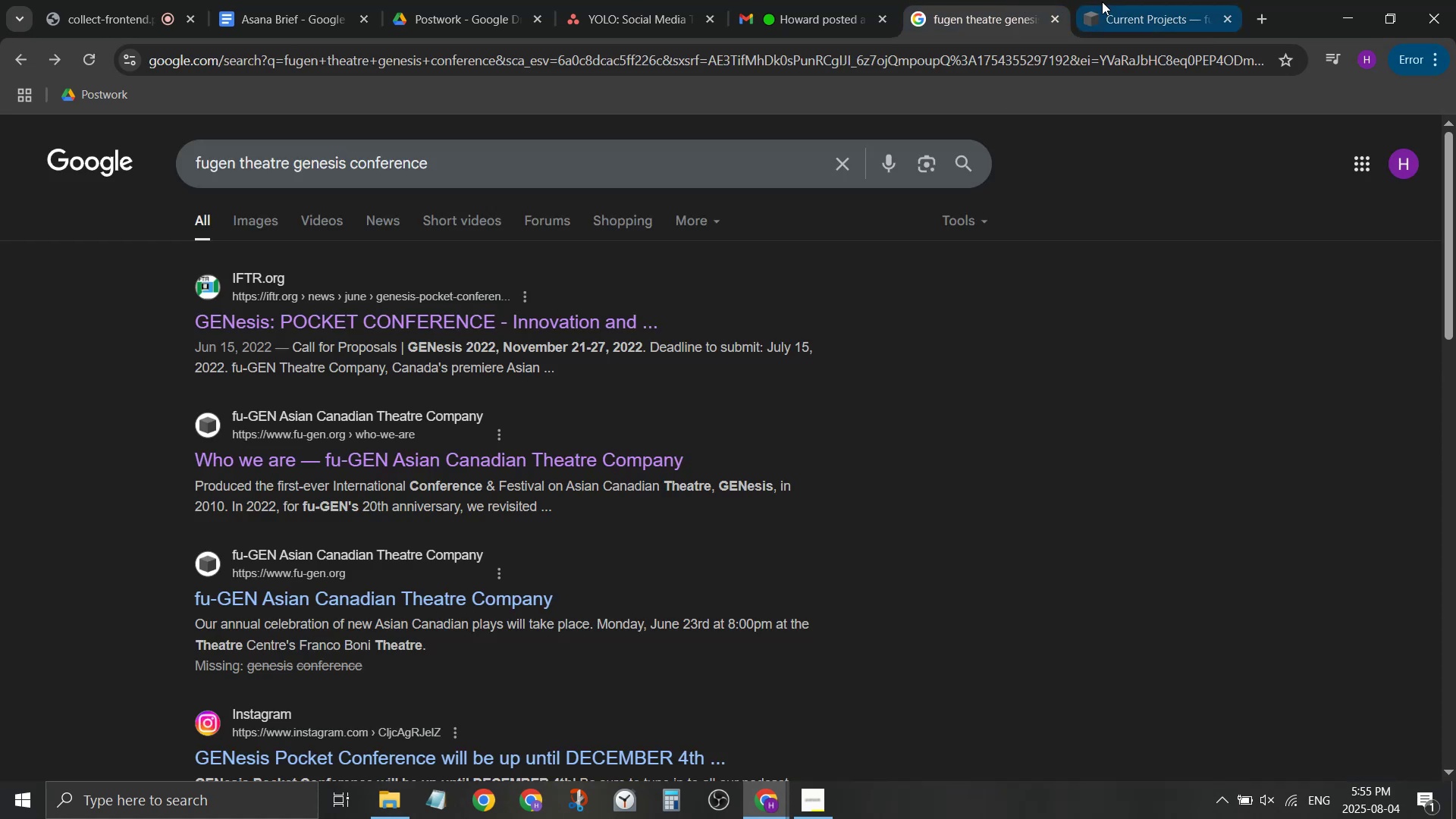 
middle_click([1107, 0])
 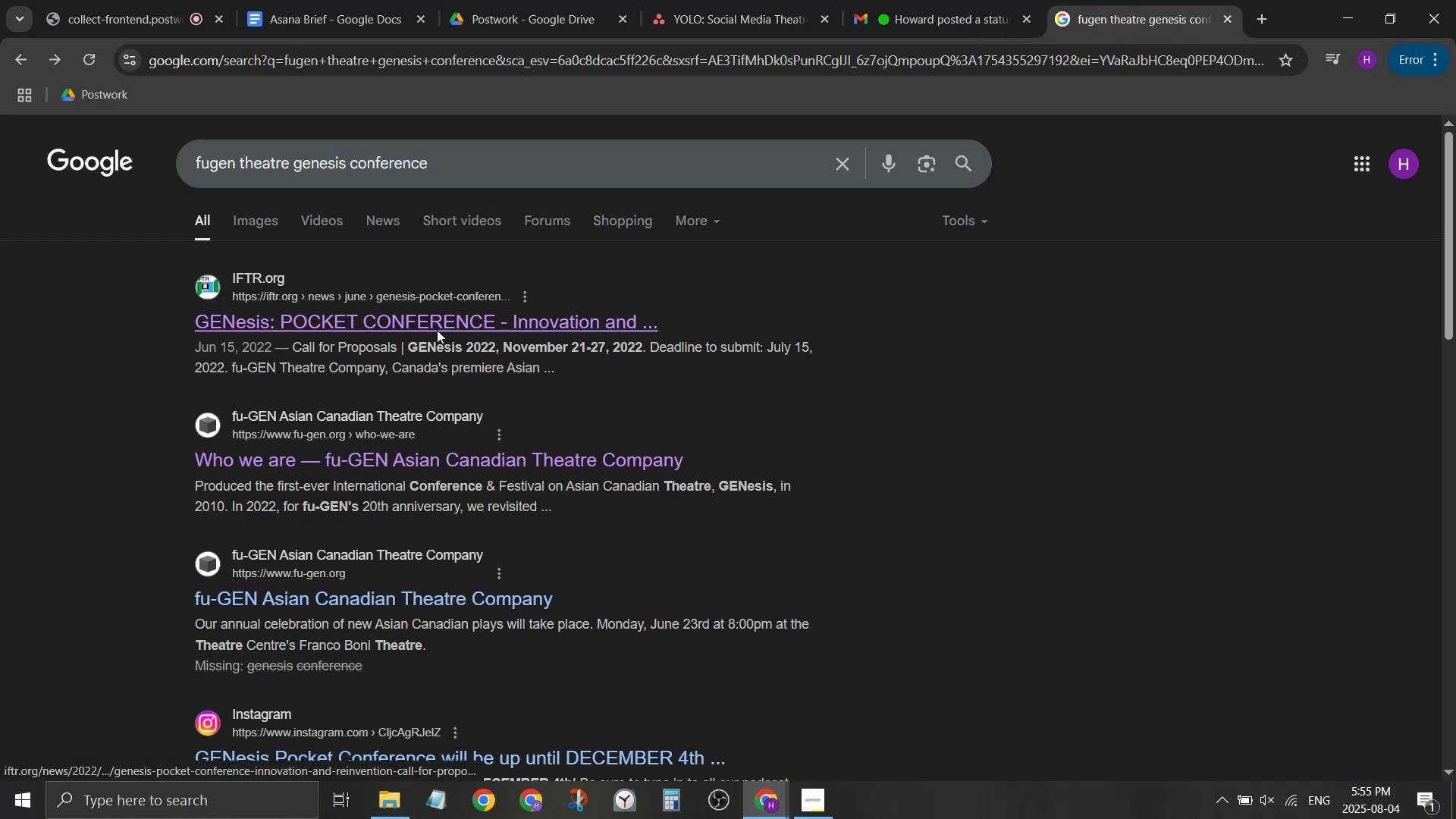 
left_click([437, 330])
 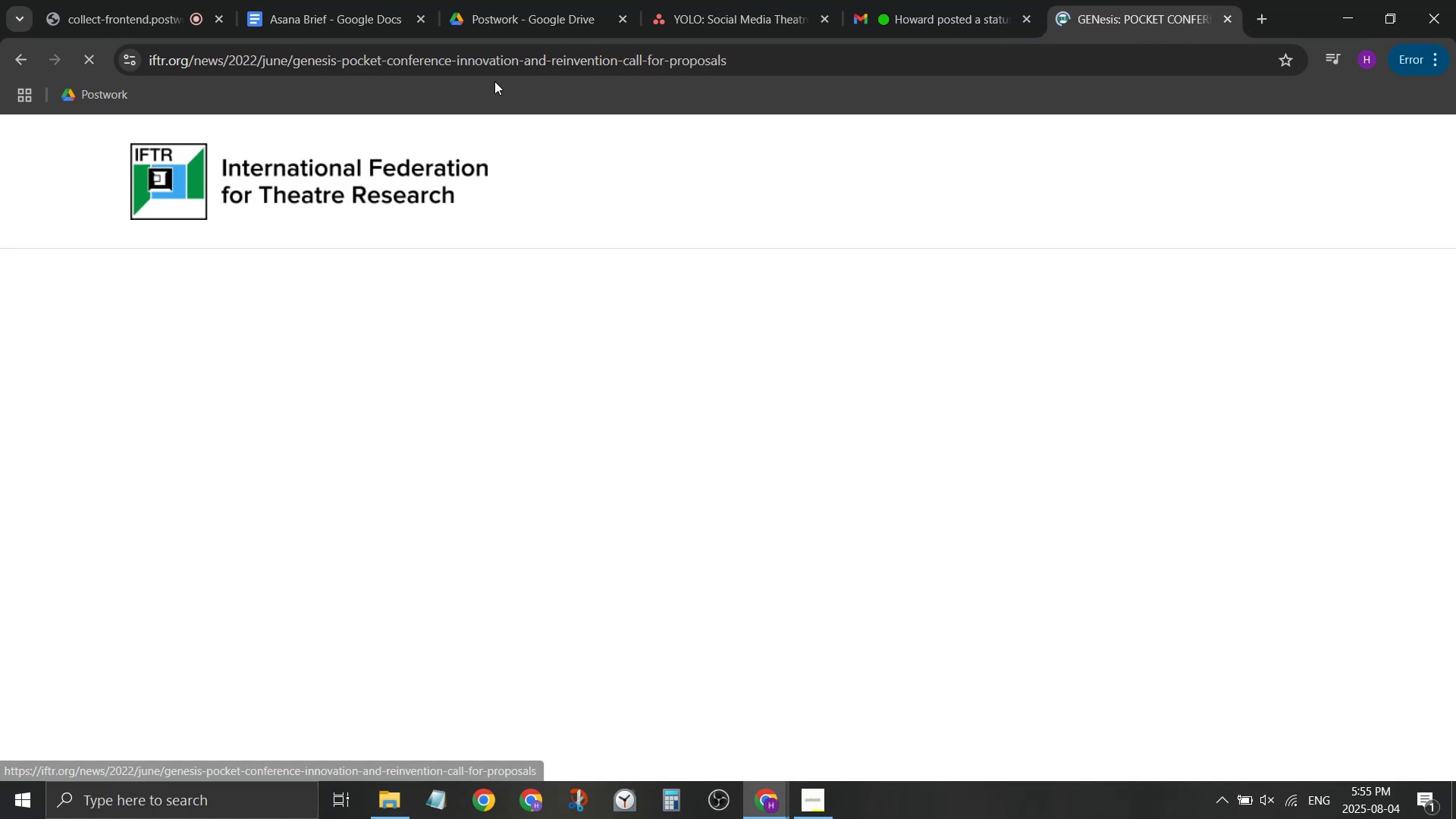 
left_click([504, 57])
 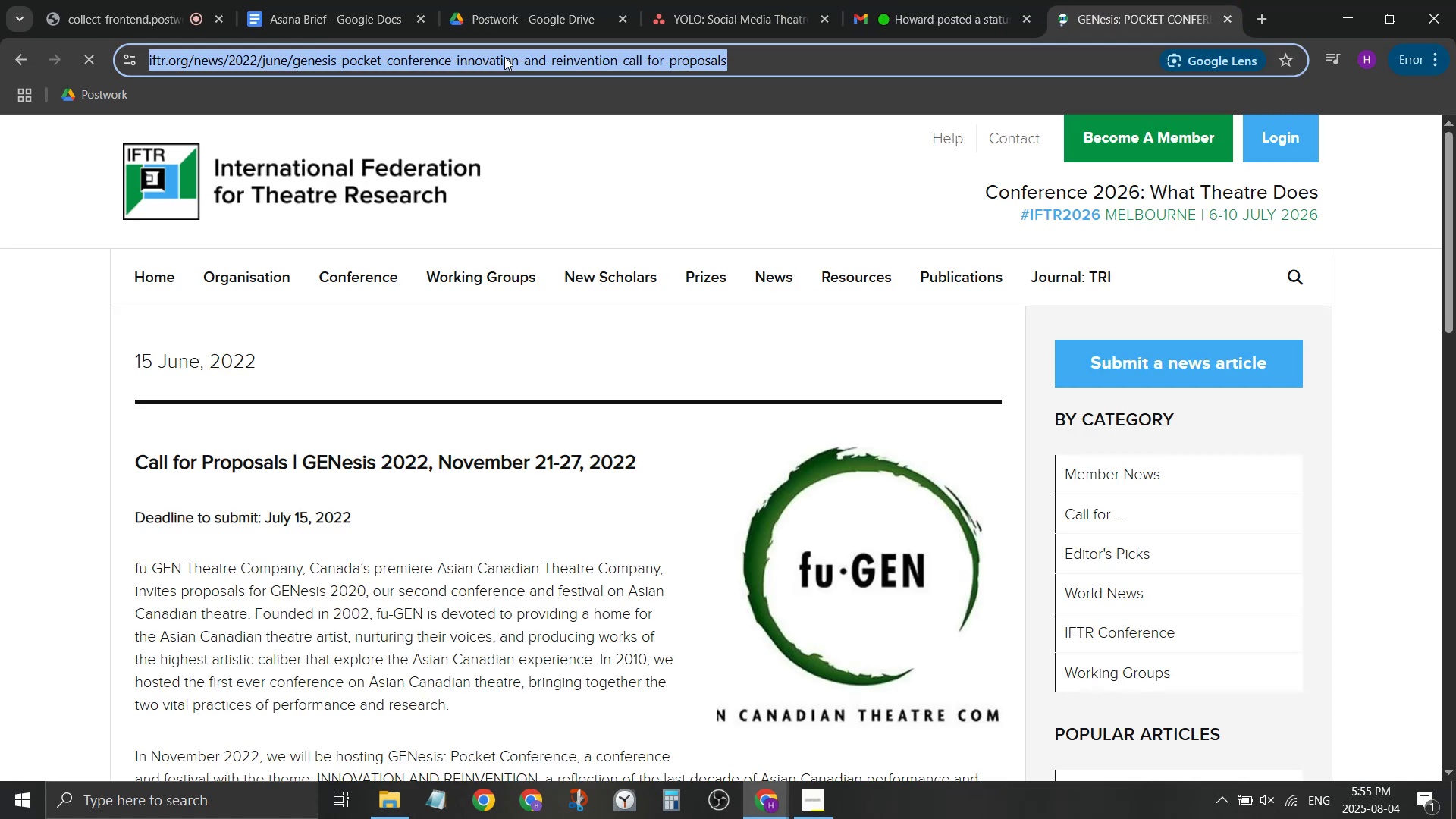 
key(Control+ControlLeft)
 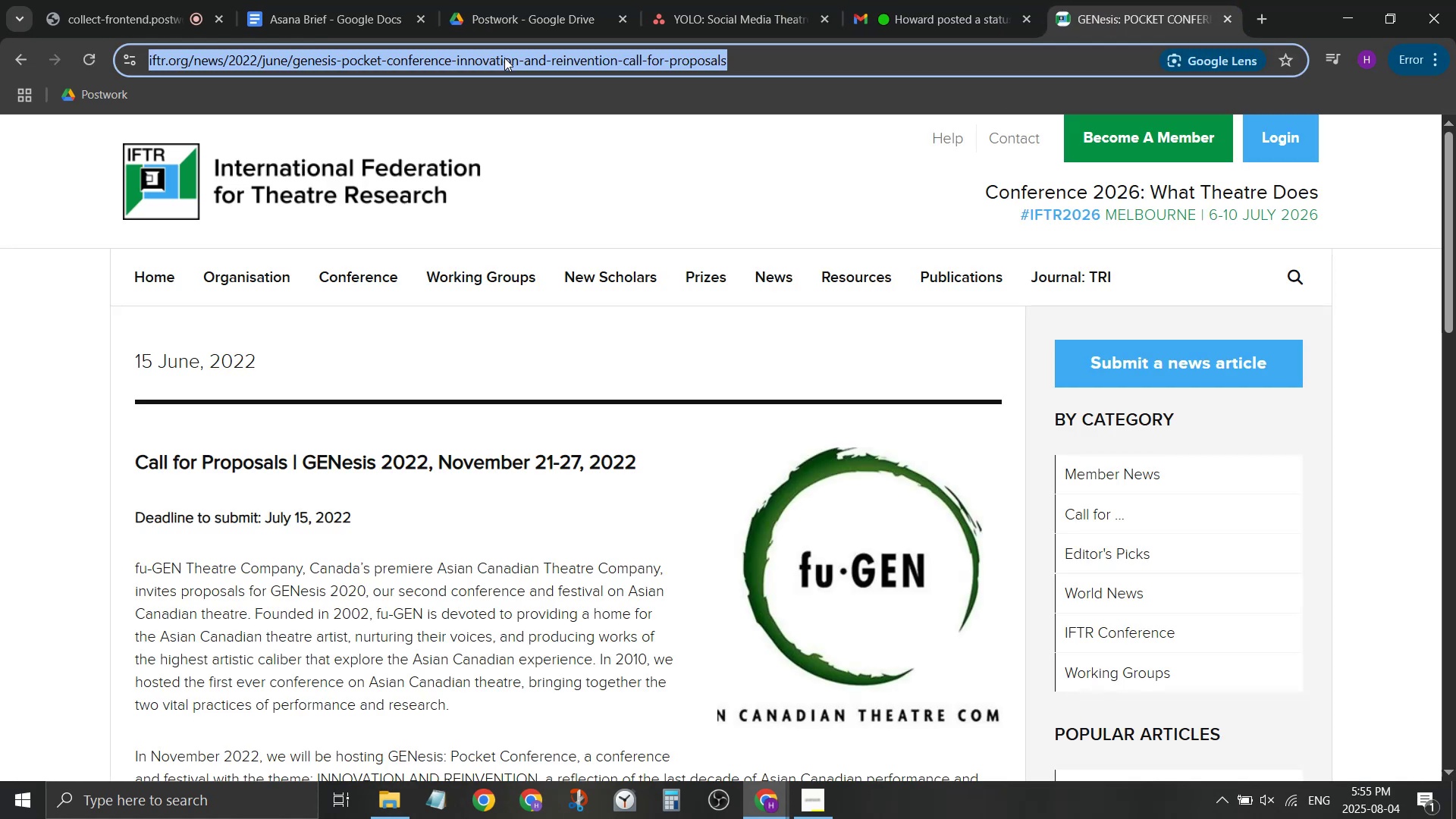 
key(Control+X)
 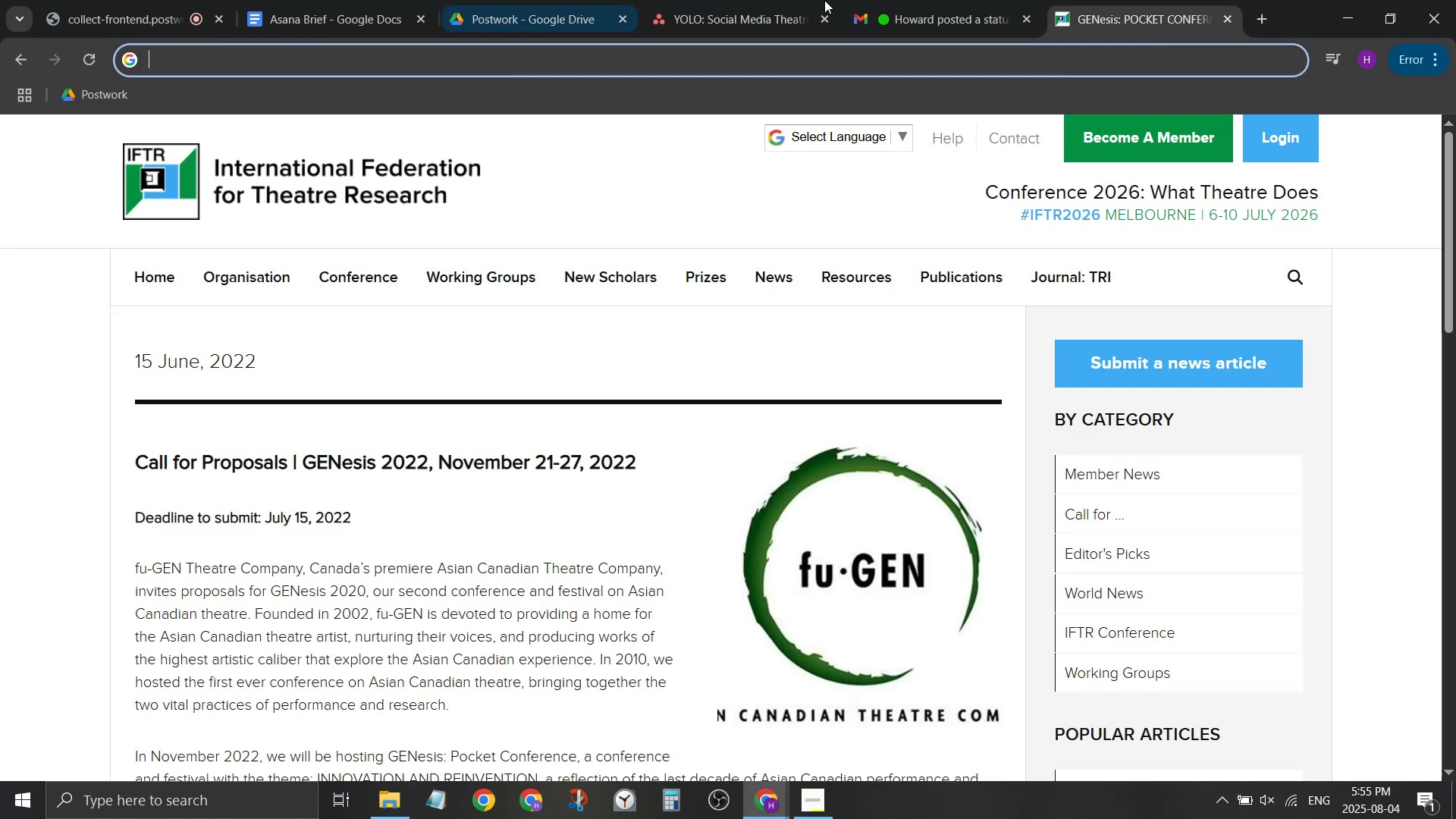 
left_click([904, 0])
 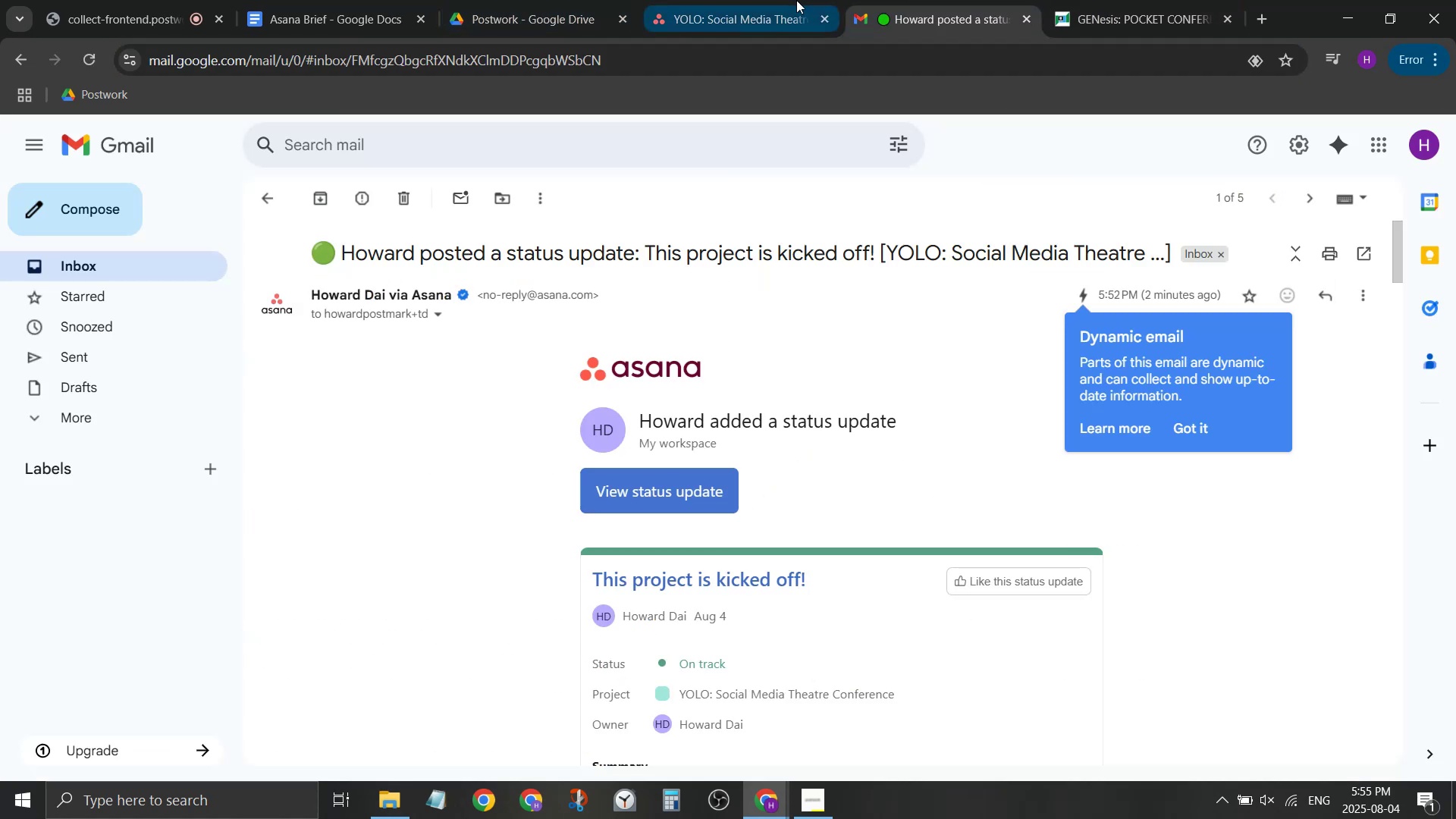 
left_click([796, 0])
 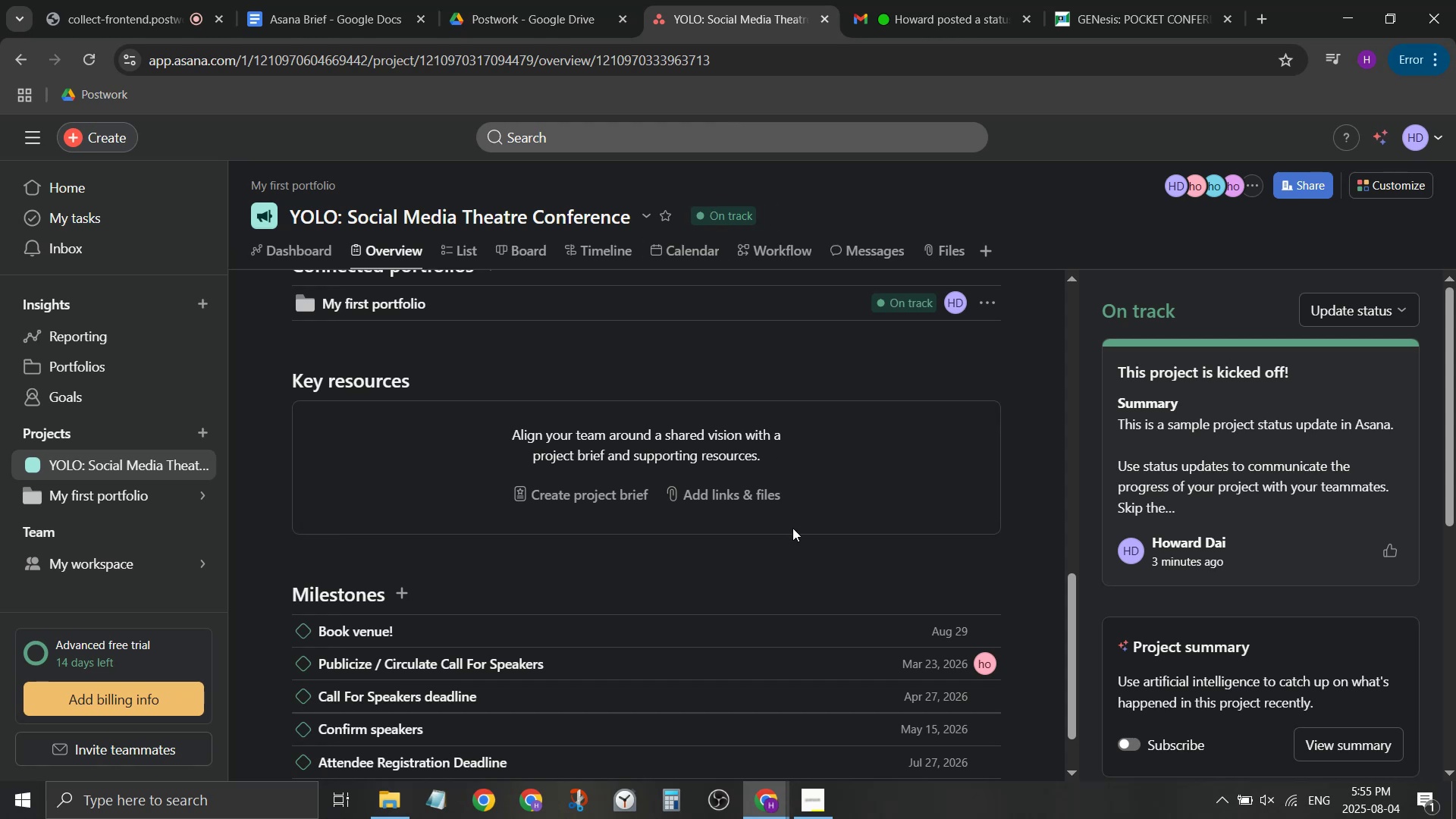 
left_click([756, 500])
 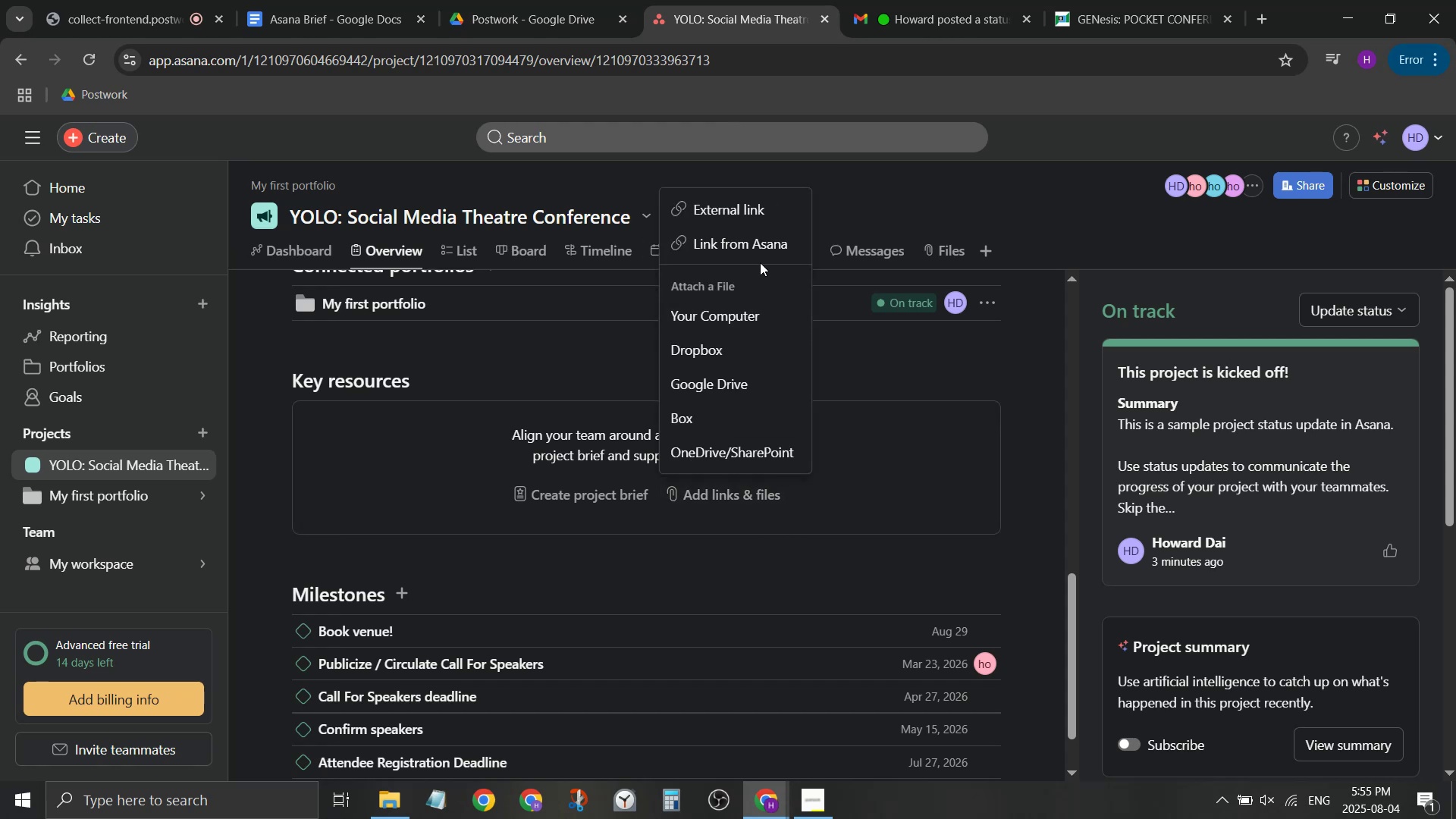 
left_click([767, 212])
 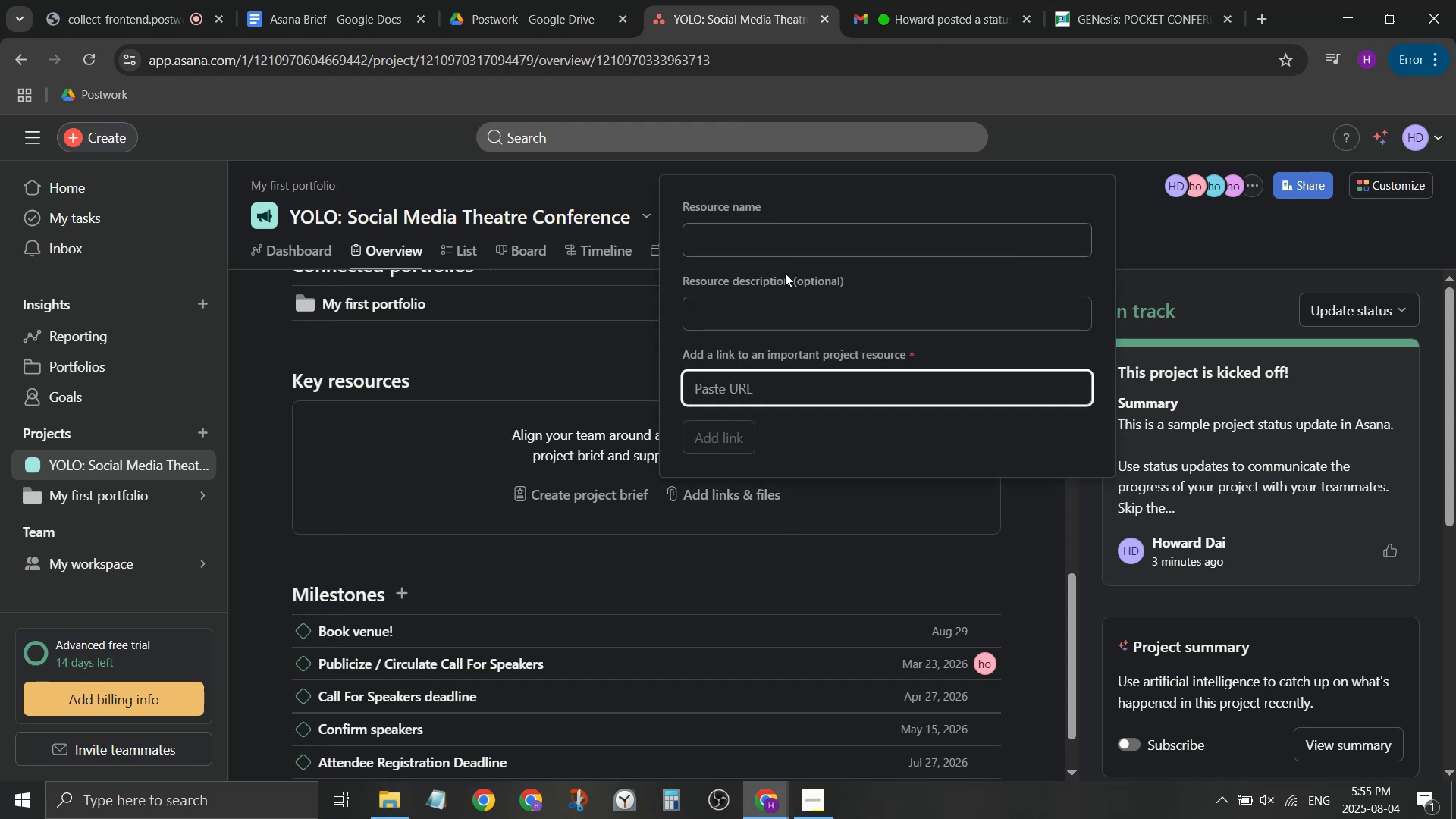 
key(Control+ControlLeft)
 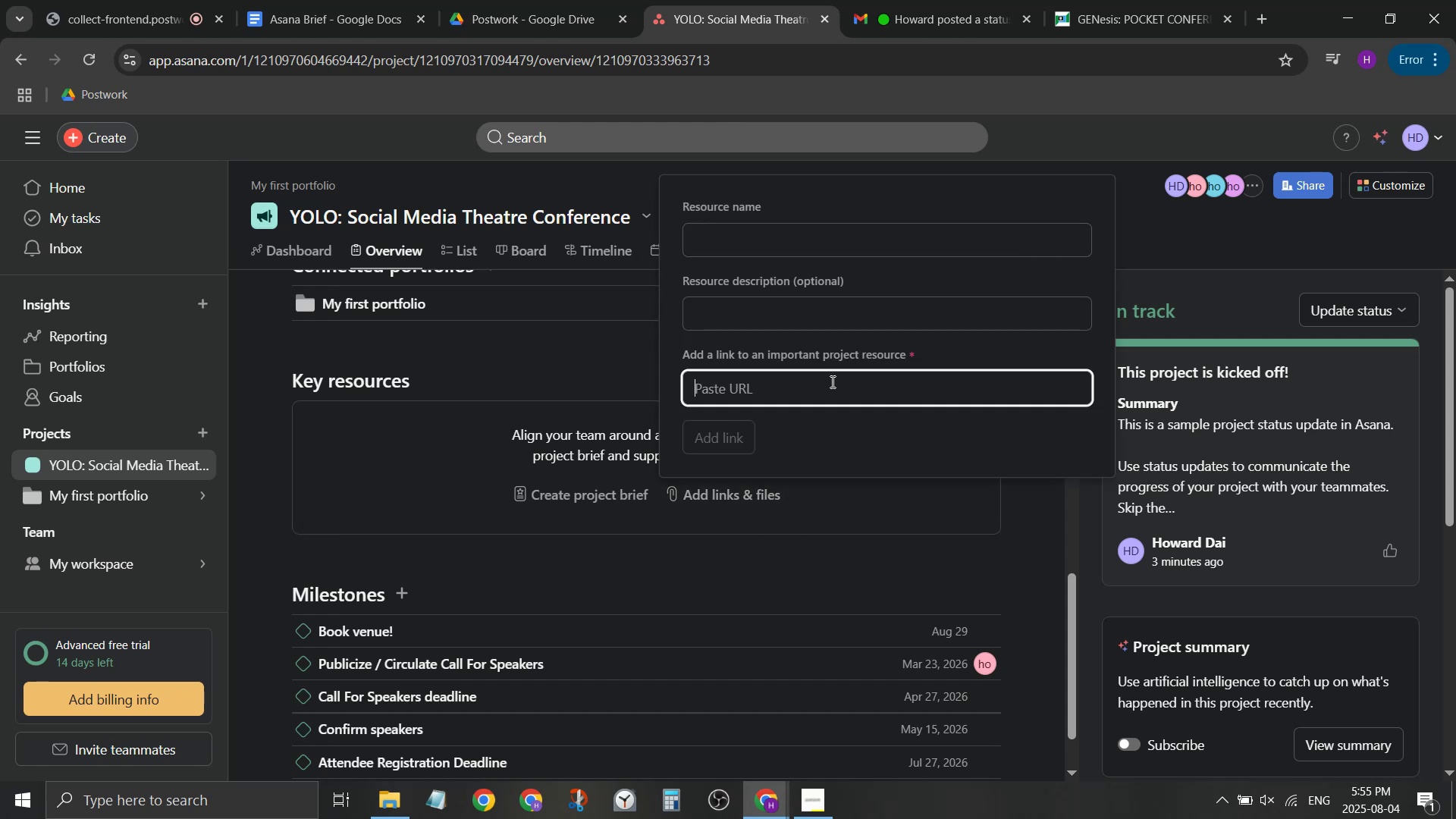 
key(Control+V)
 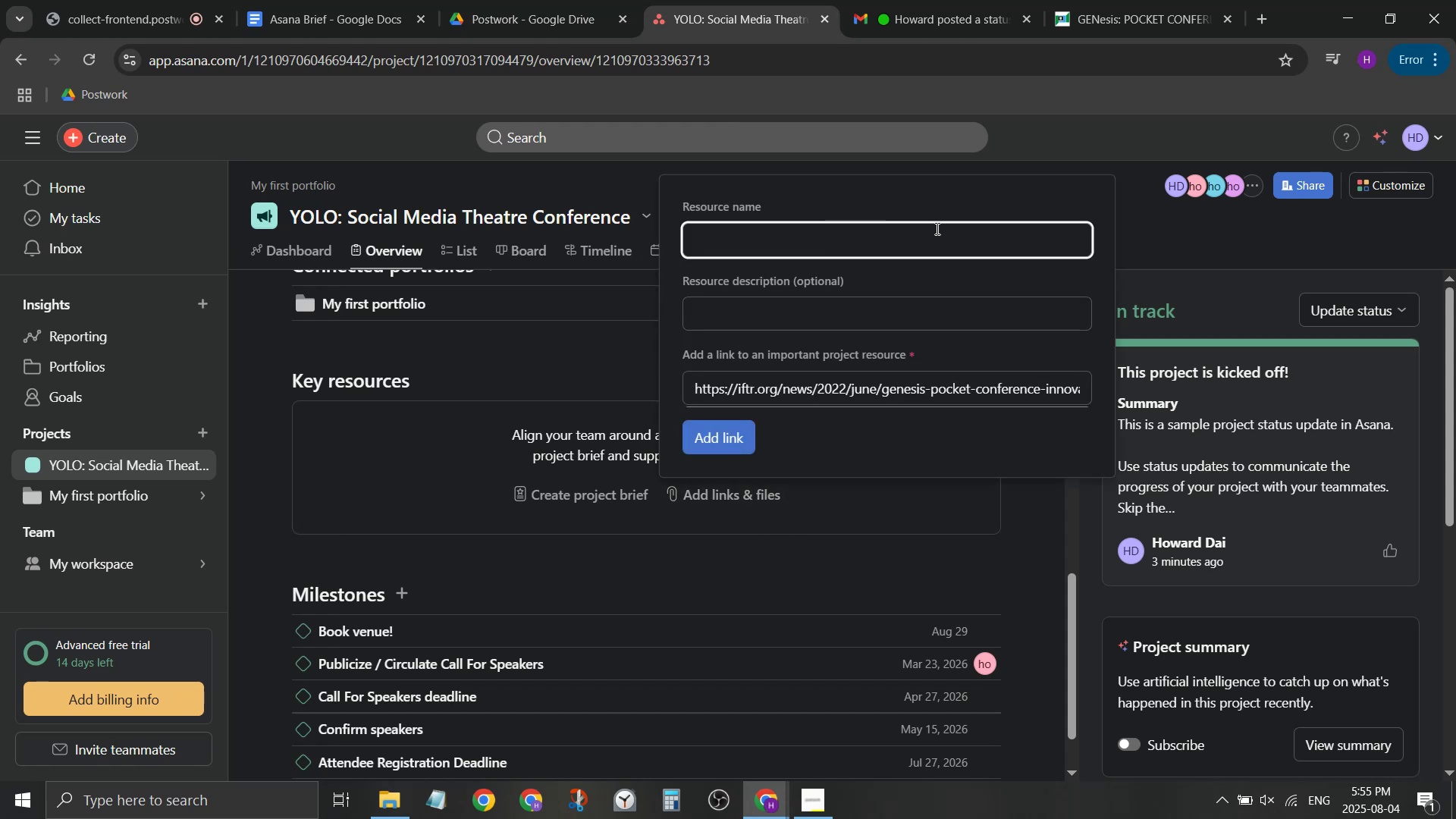 
type(F)
key(Backspace)
type(GeN)
key(Backspace)
key(Backspace)
type(ENs)
key(Backspace)
type(esis Conference)
key(Tab)
type(This is a con)
key(Backspace)
key(Backspace)
key(Backspace)
key(Backspace)
type(n exapm)
key(Backspace)
key(Backspace)
type(mple of a conference we wanna make!)
 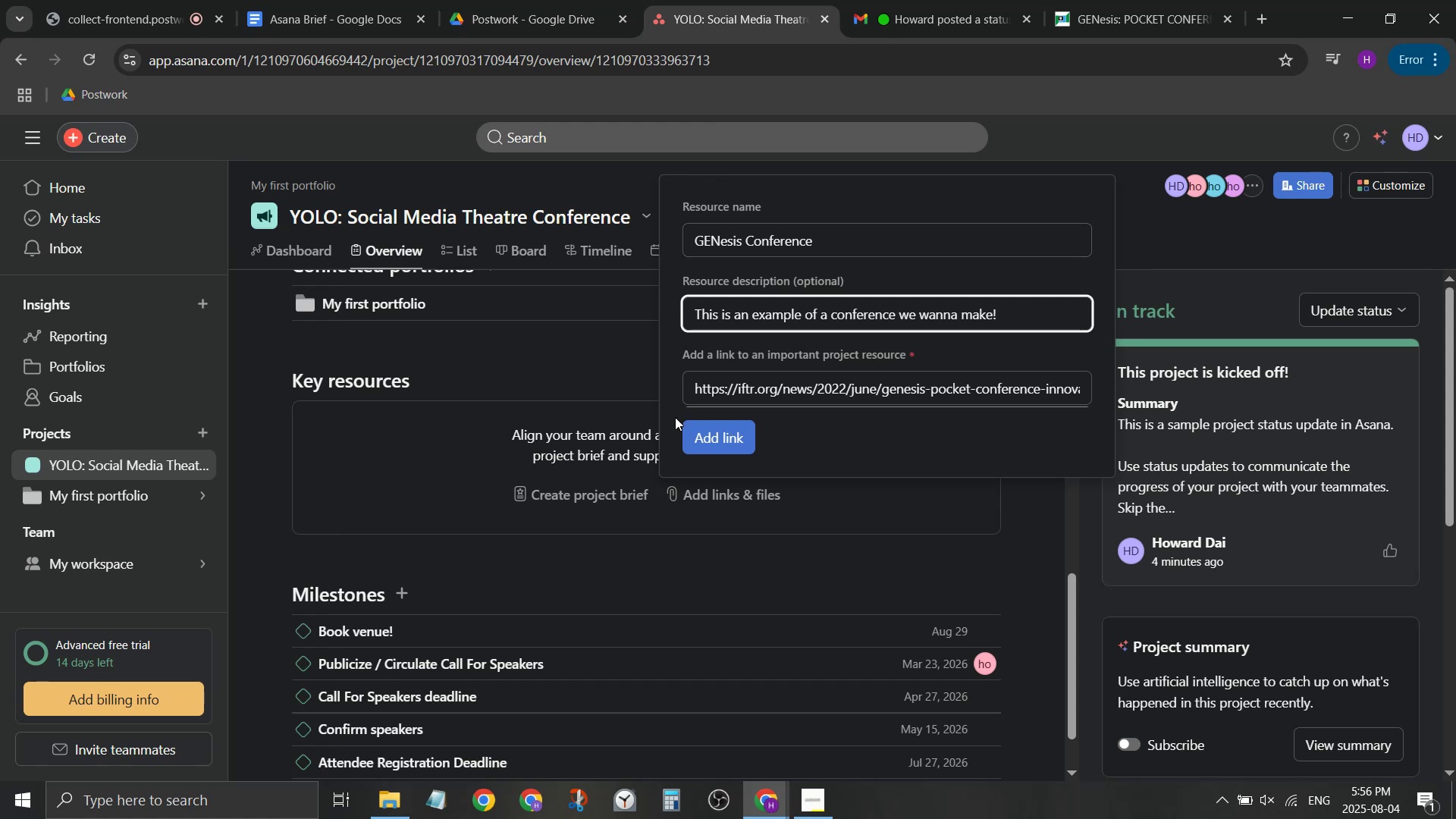 
left_click([714, 431])
 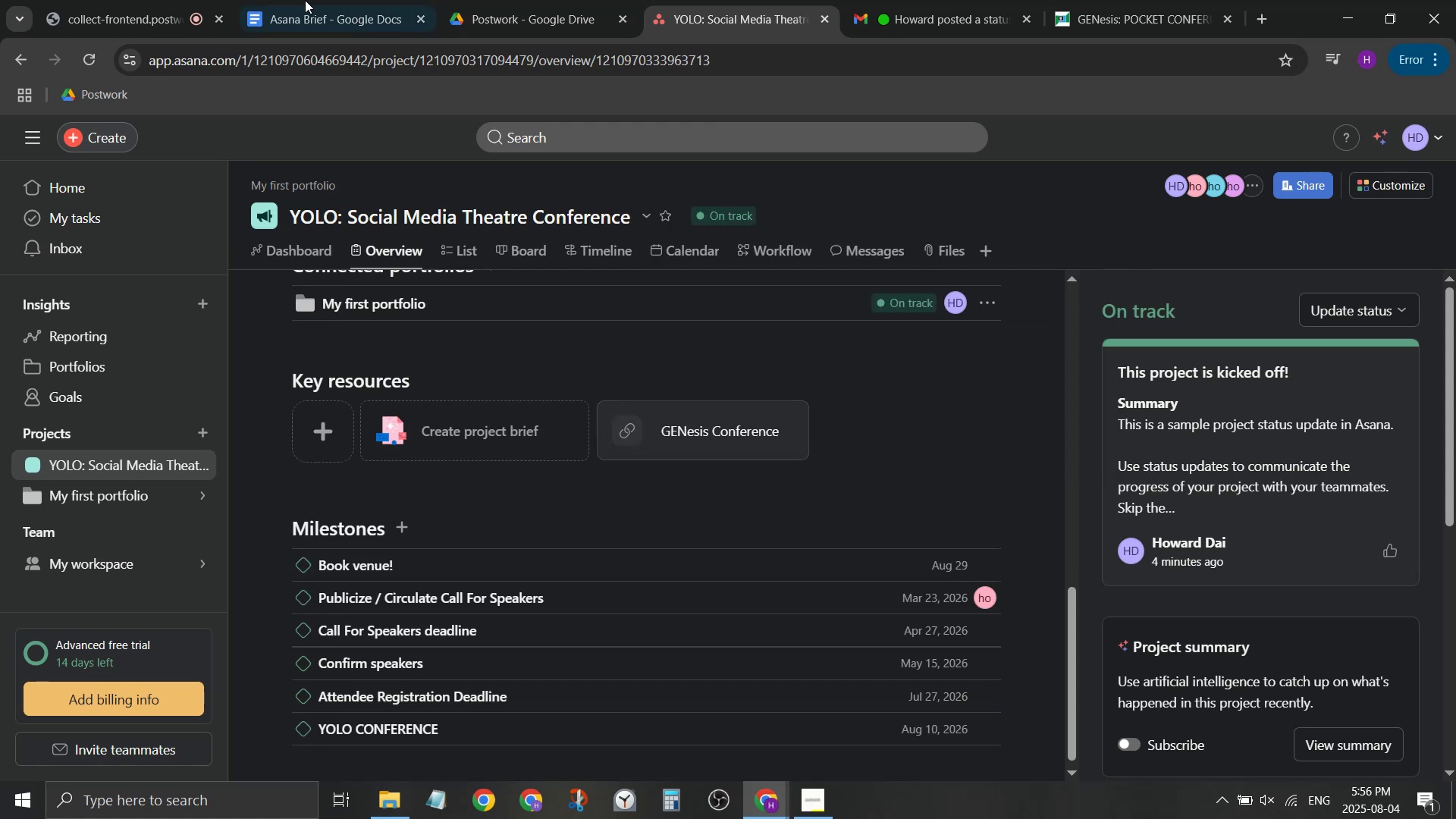 
left_click([215, 0])
 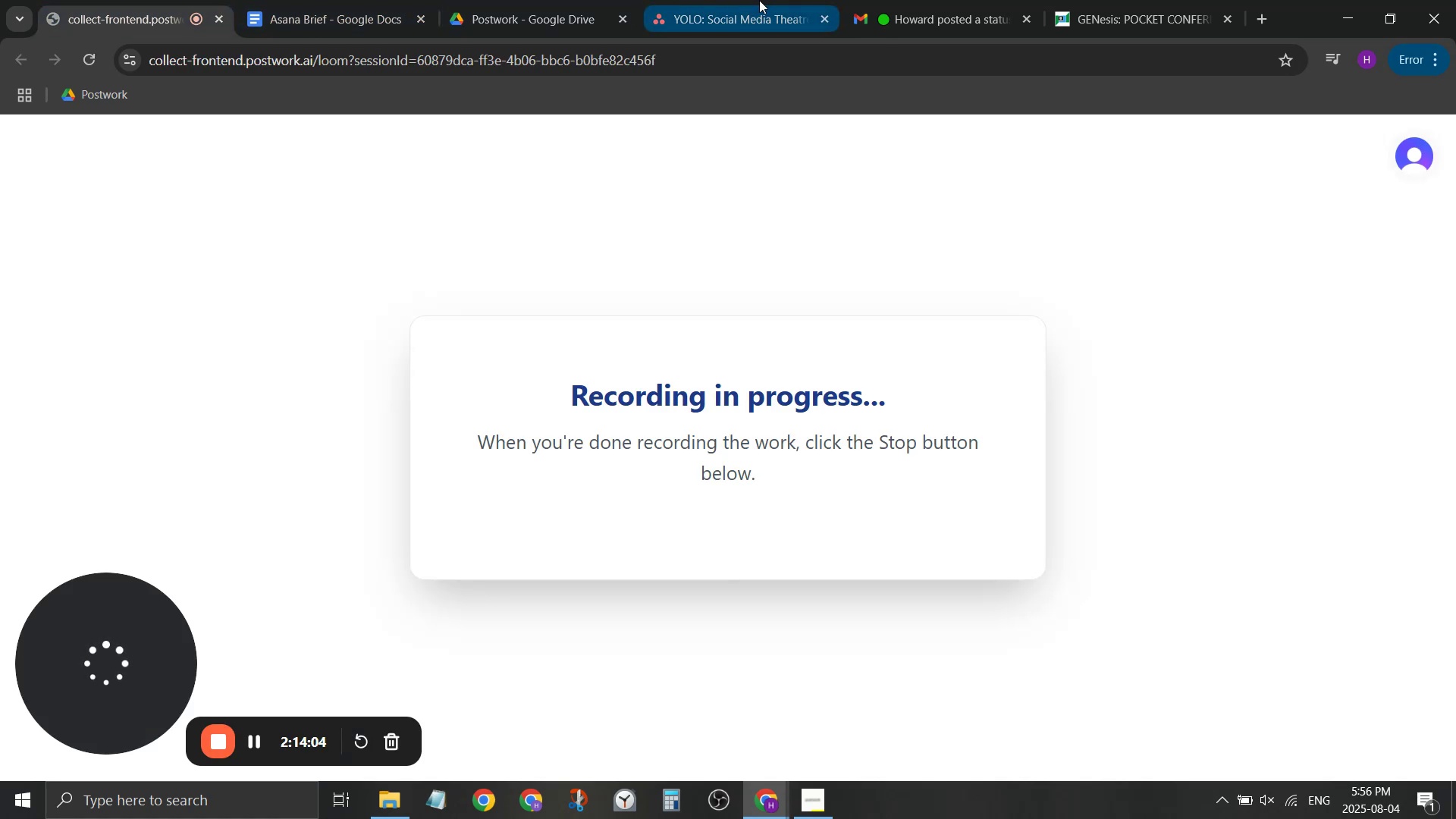 
left_click([759, 0])
 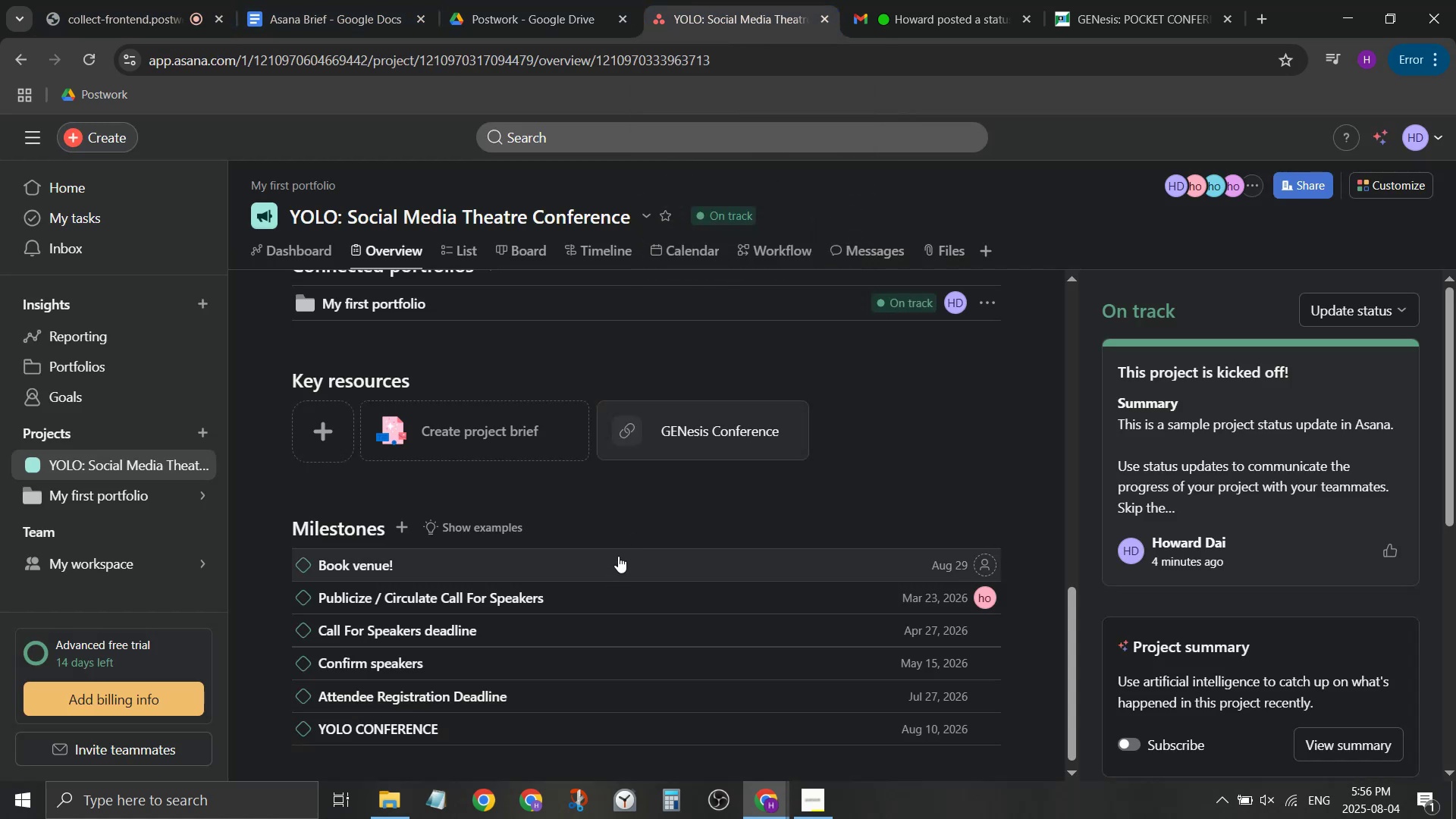 
scroll: coordinate [677, 515], scroll_direction: up, amount: 1.0
 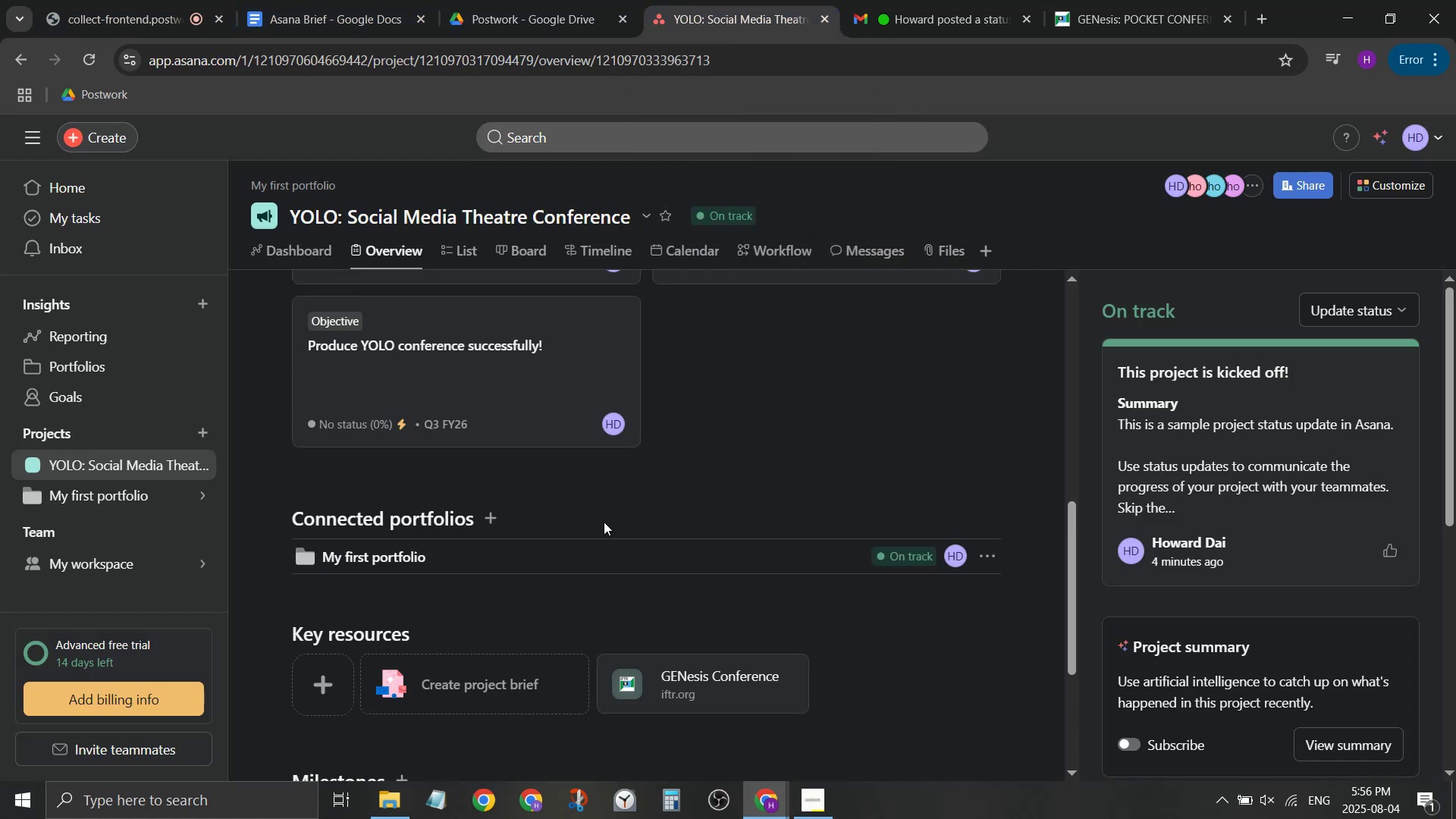 
scroll: coordinate [619, 557], scroll_direction: none, amount: 0.0
 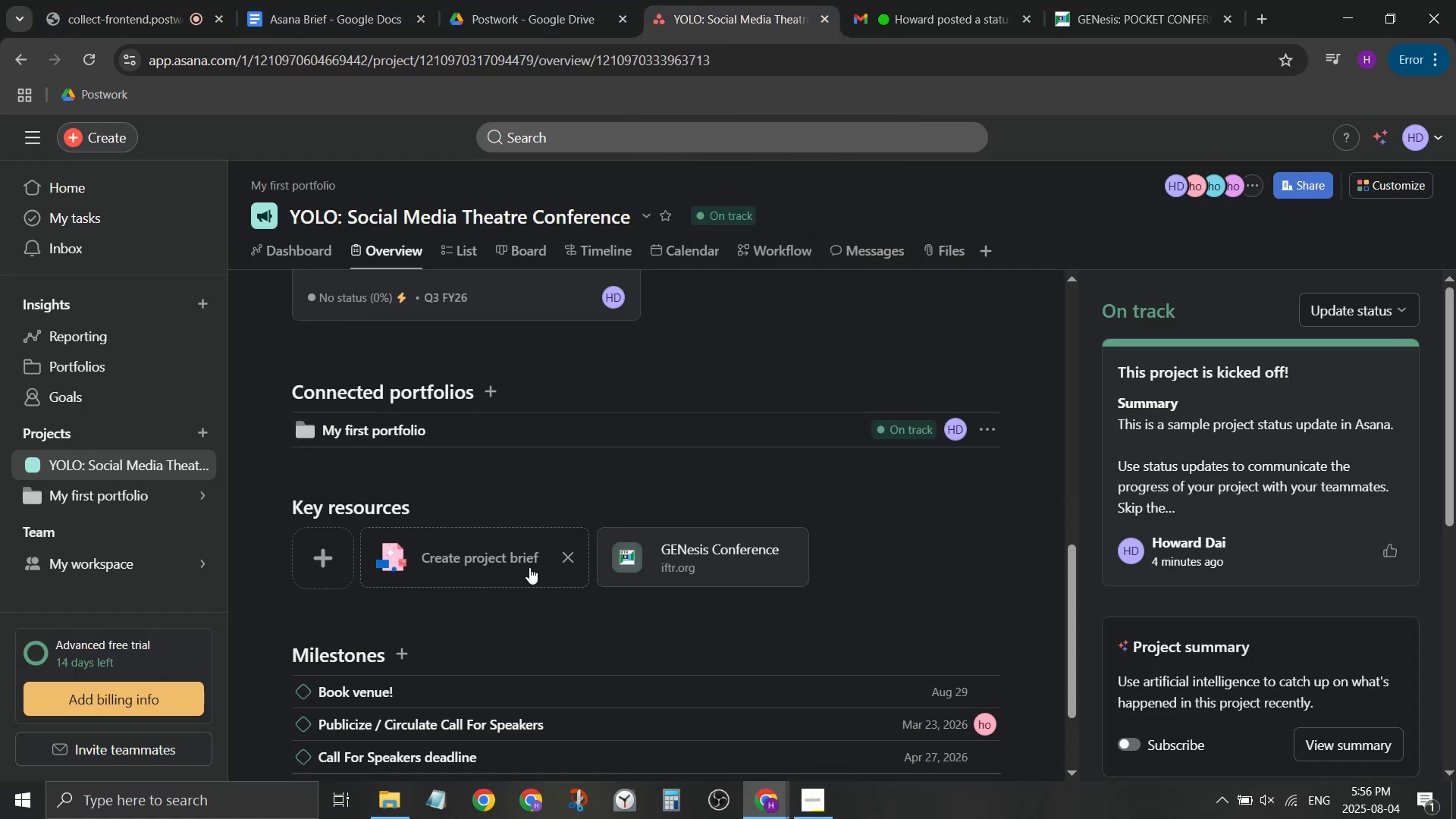 
left_click([525, 571])
 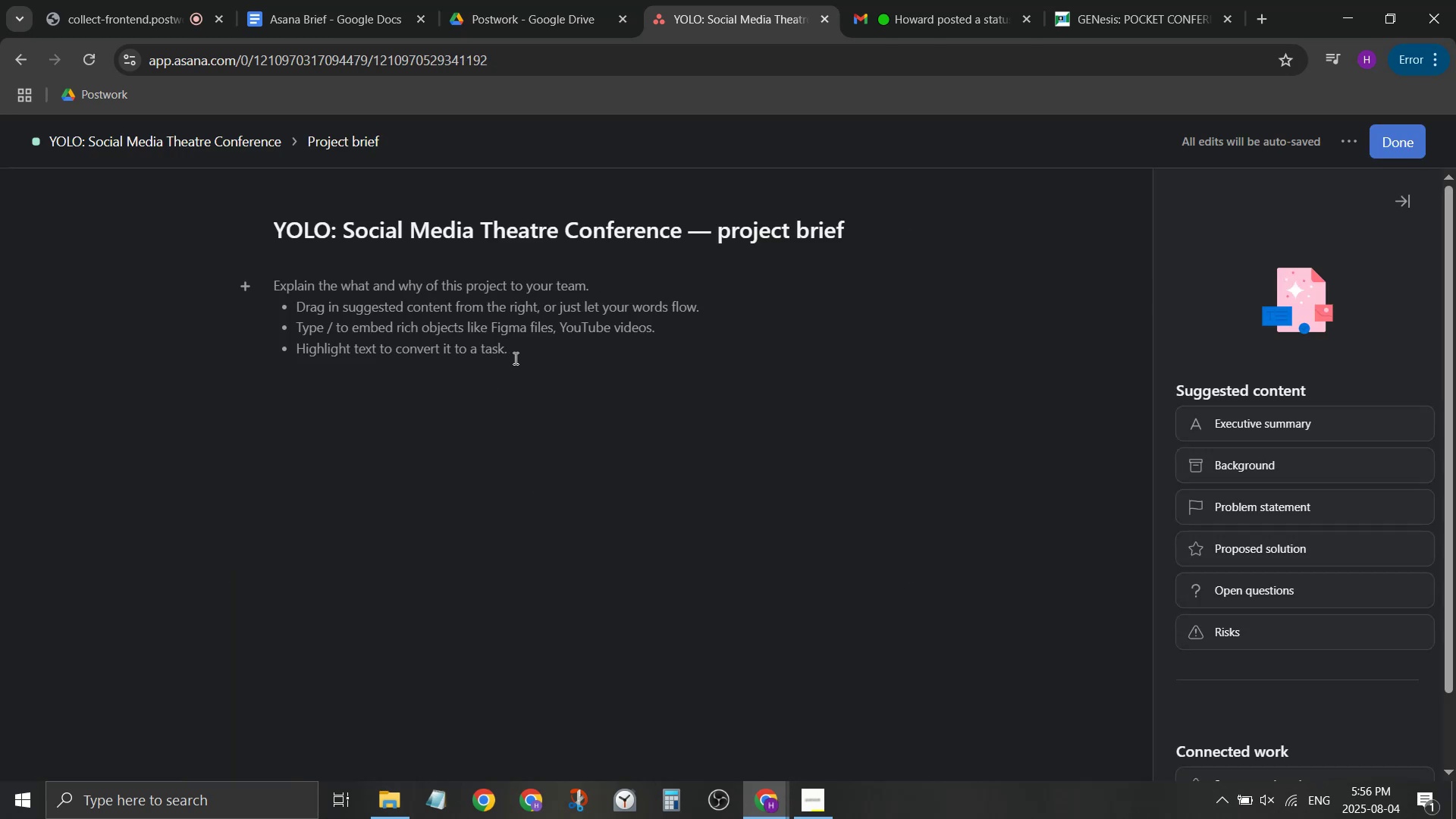 
wait(9.73)
 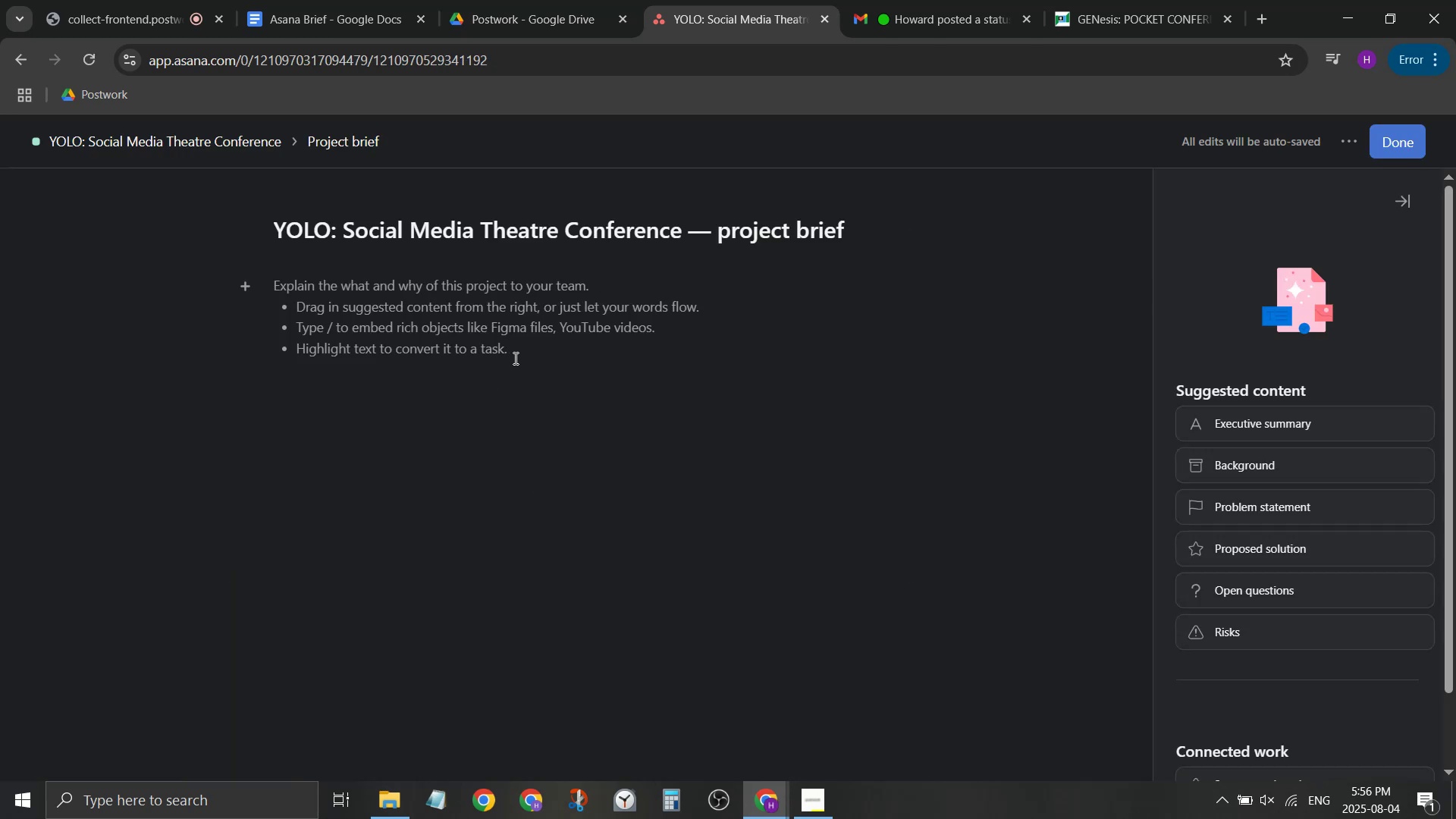 
left_click([1313, 438])
 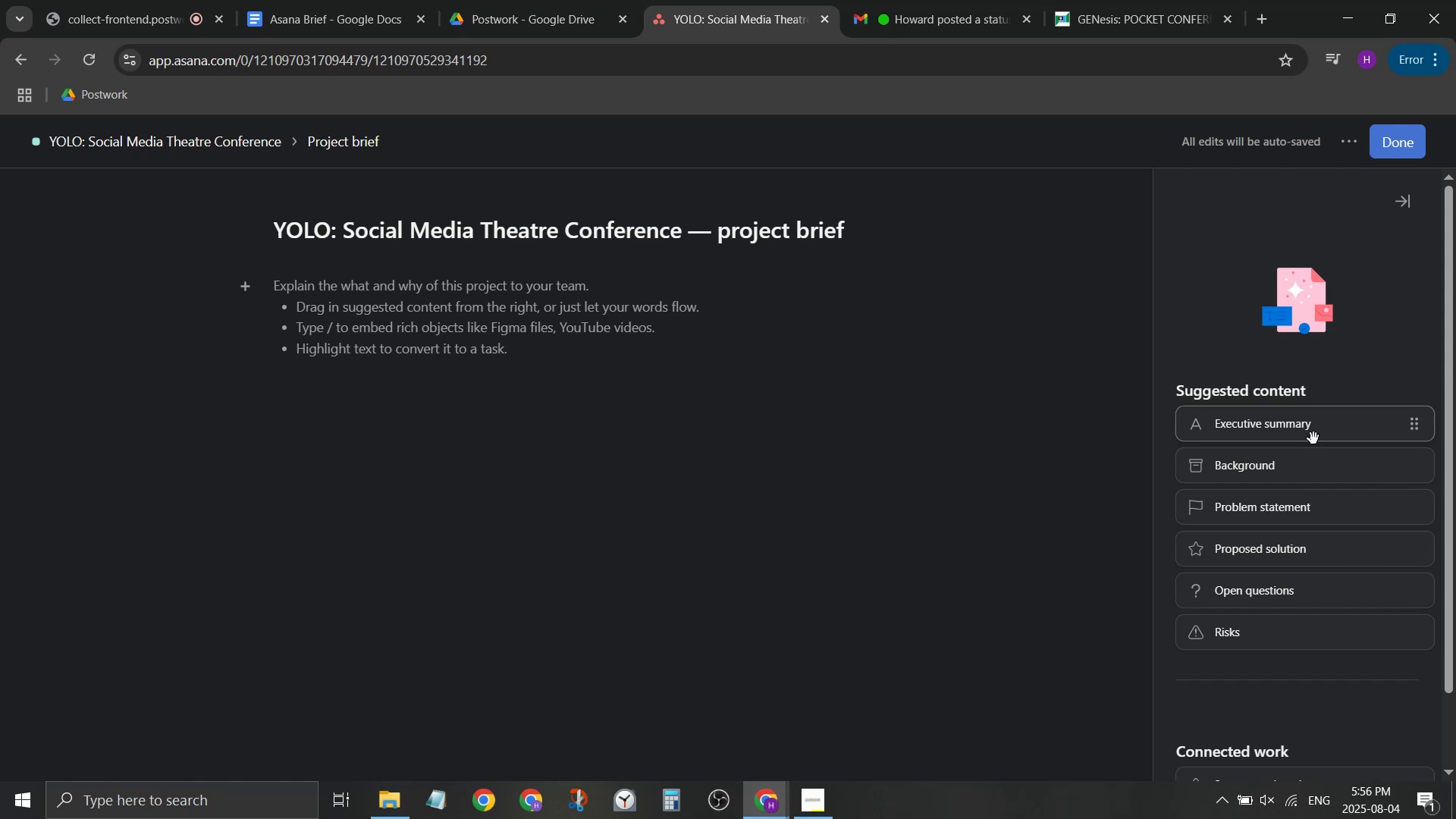 
left_click([1310, 463])
 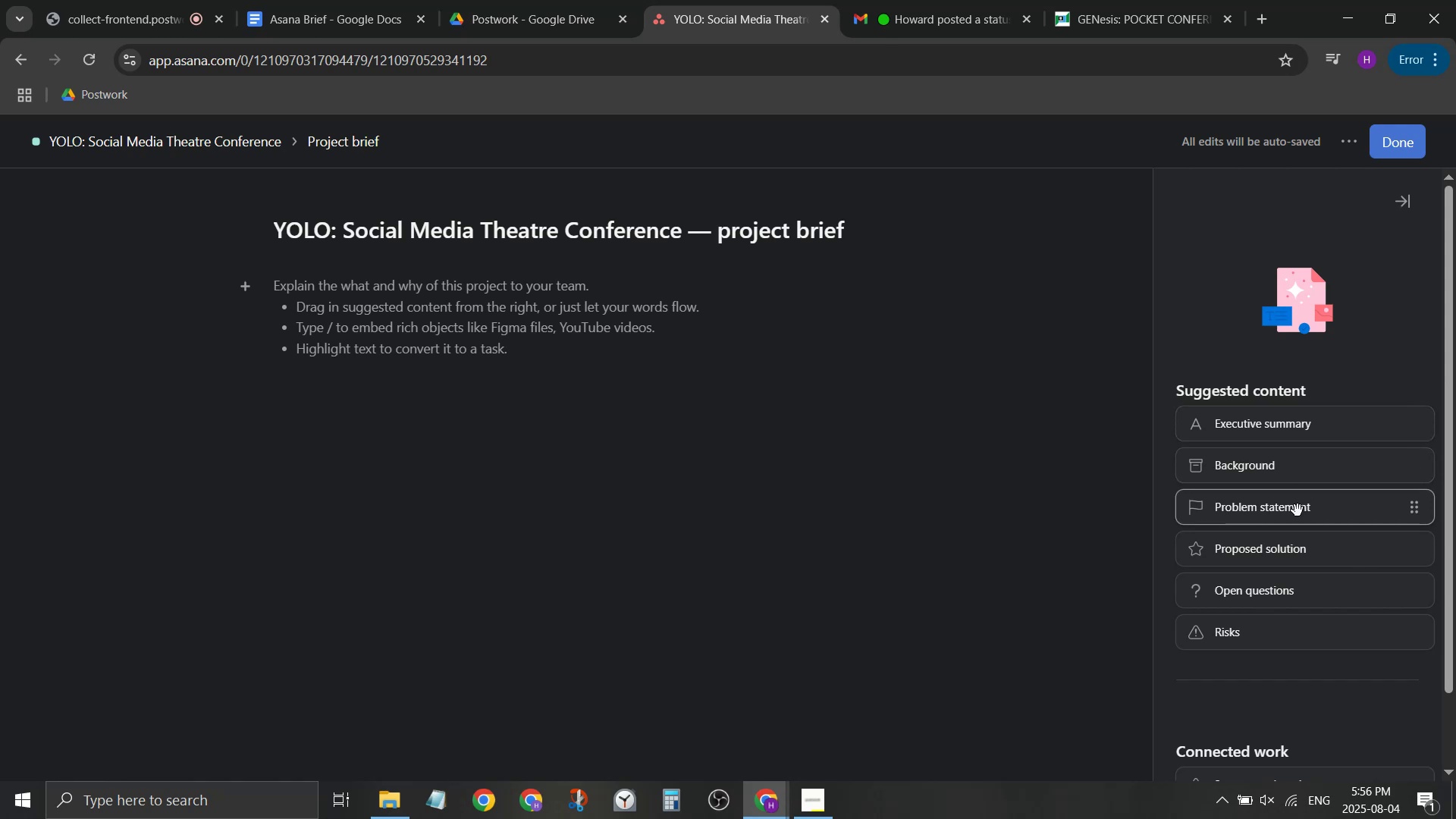 
scroll: coordinate [1305, 539], scroll_direction: down, amount: 2.0
 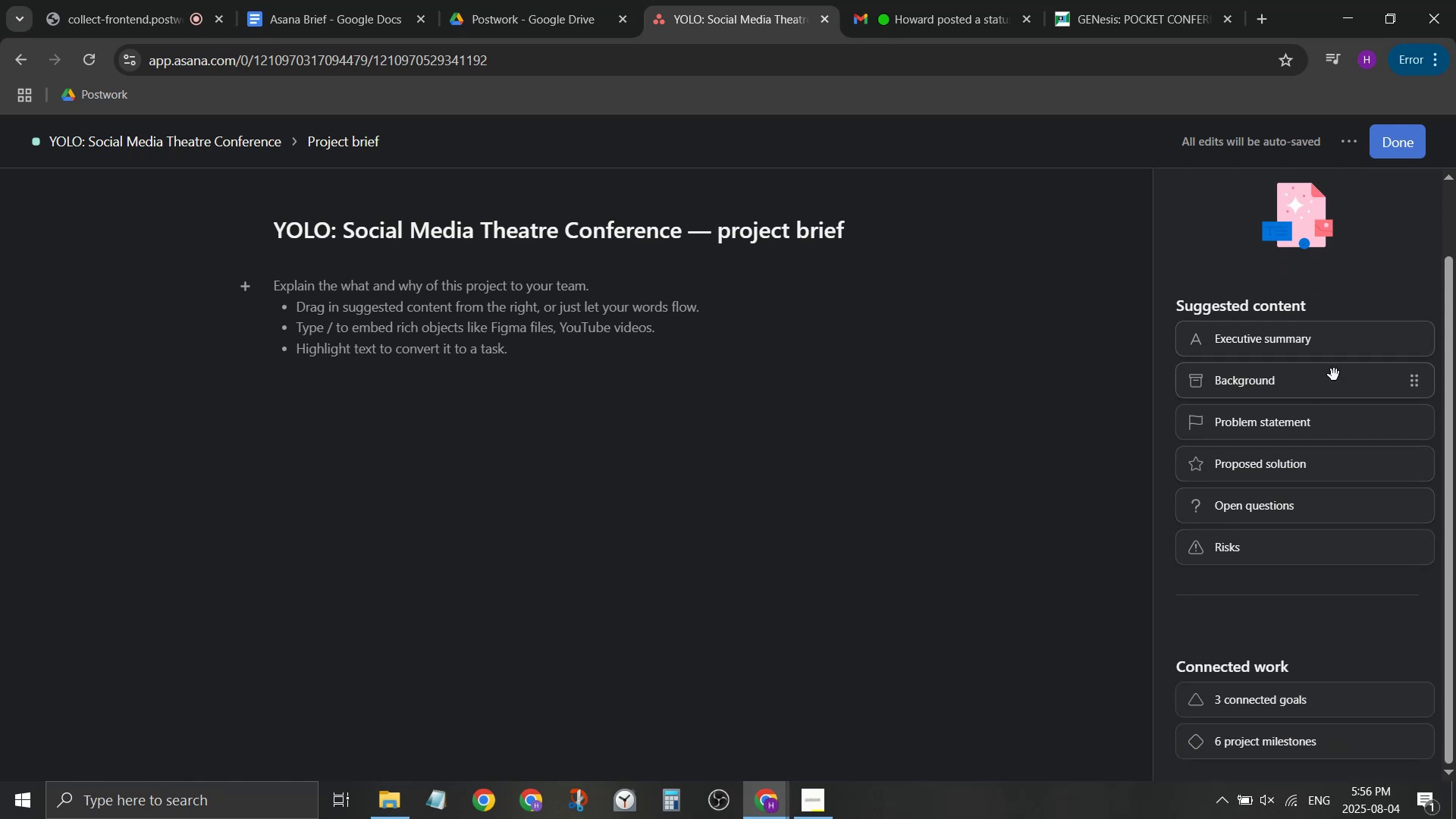 
wait(7.68)
 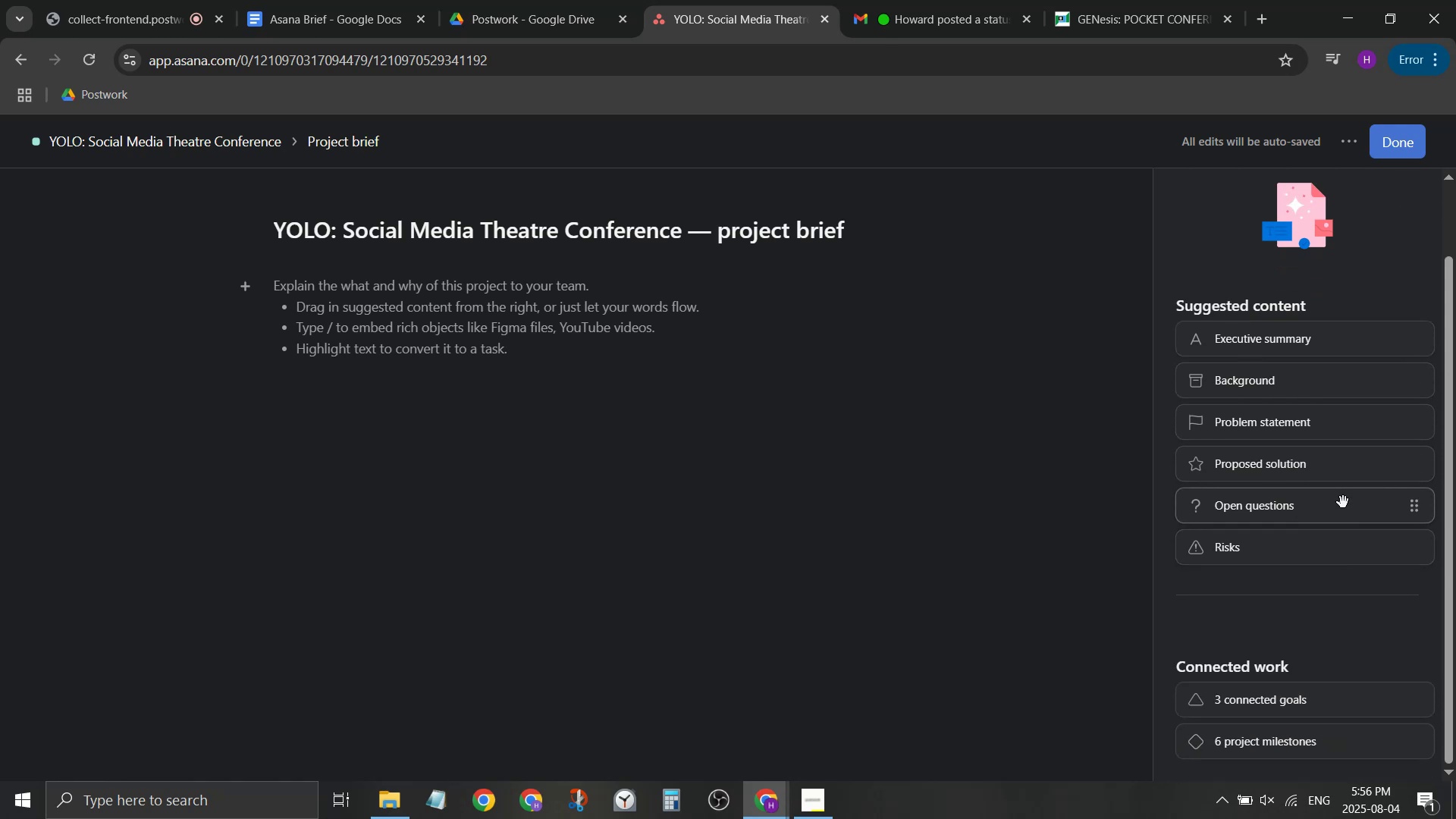 
left_click([620, 303])
 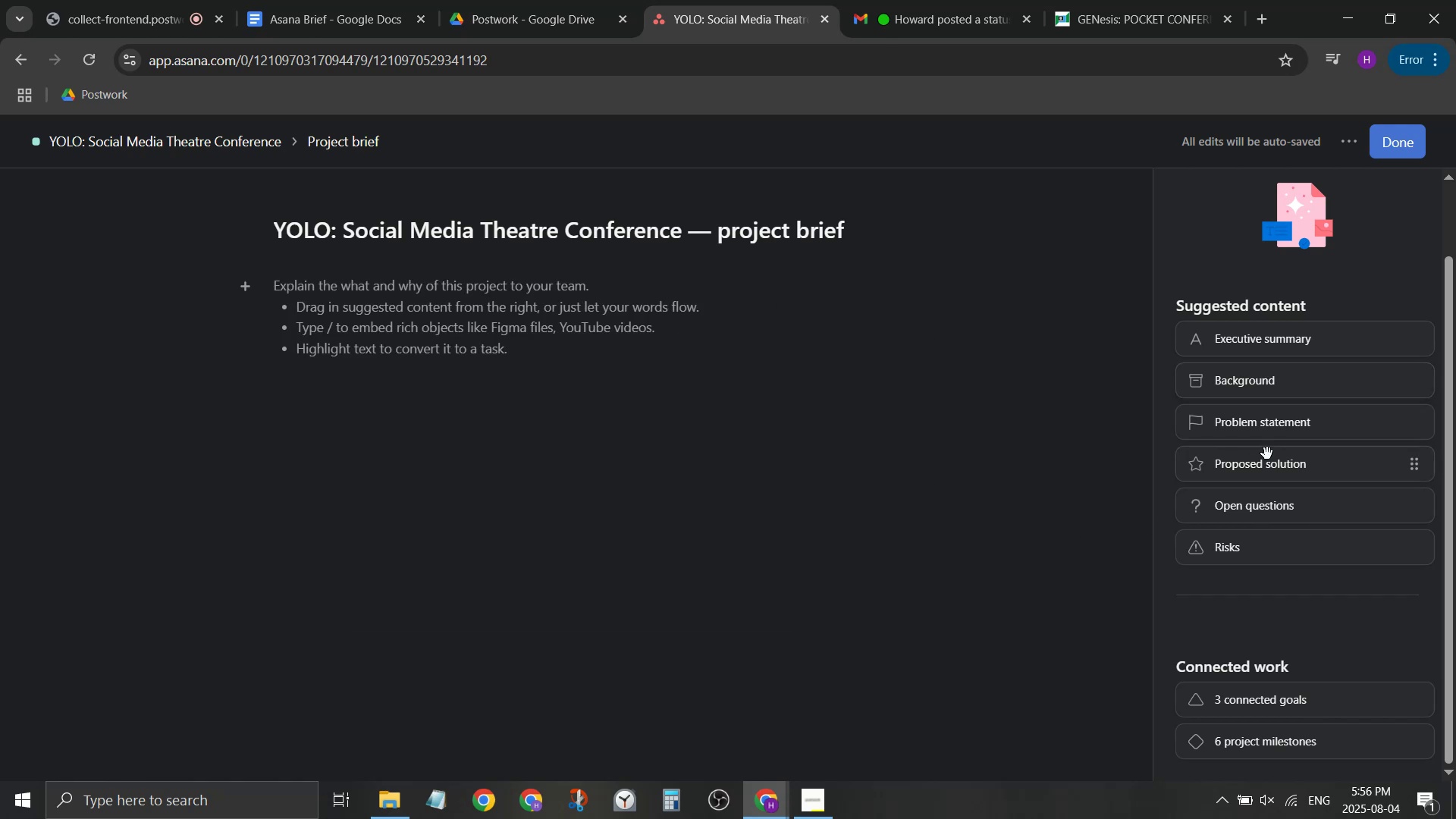 
left_click_drag(start_coordinate=[1335, 387], to_coordinate=[413, 435])
 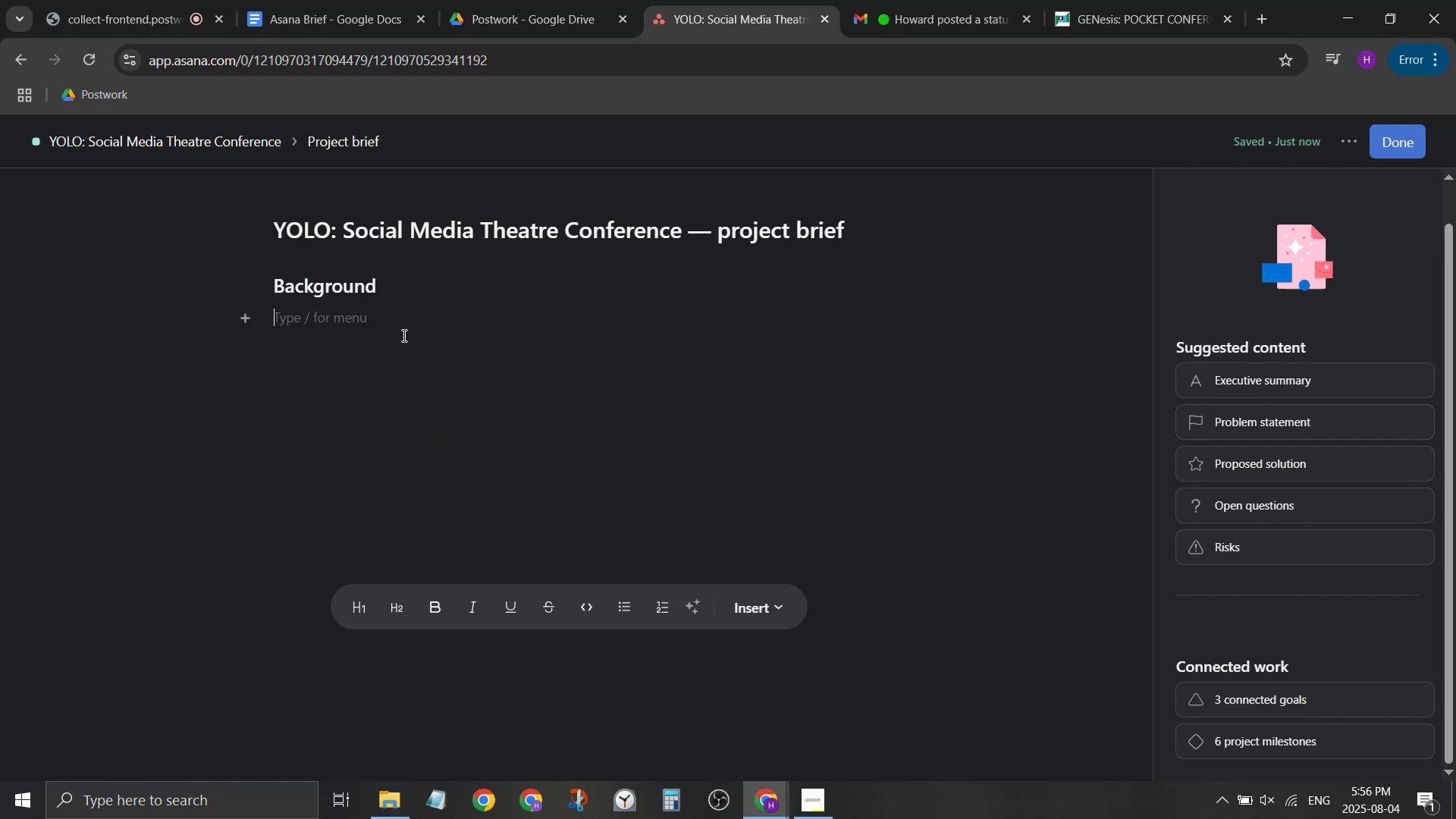 
type(Ther')
key(Backspace)
type(e's ba)
key(Backspace)
type(en)
key(Backspace)
type(en a lack of con)
key(Backspace)
type(nferences specifal)
key(Backspace)
key(Backspace)
type(ically fou)
key(Backspace)
type(cusses on social media theatre. We are here to change that!)
 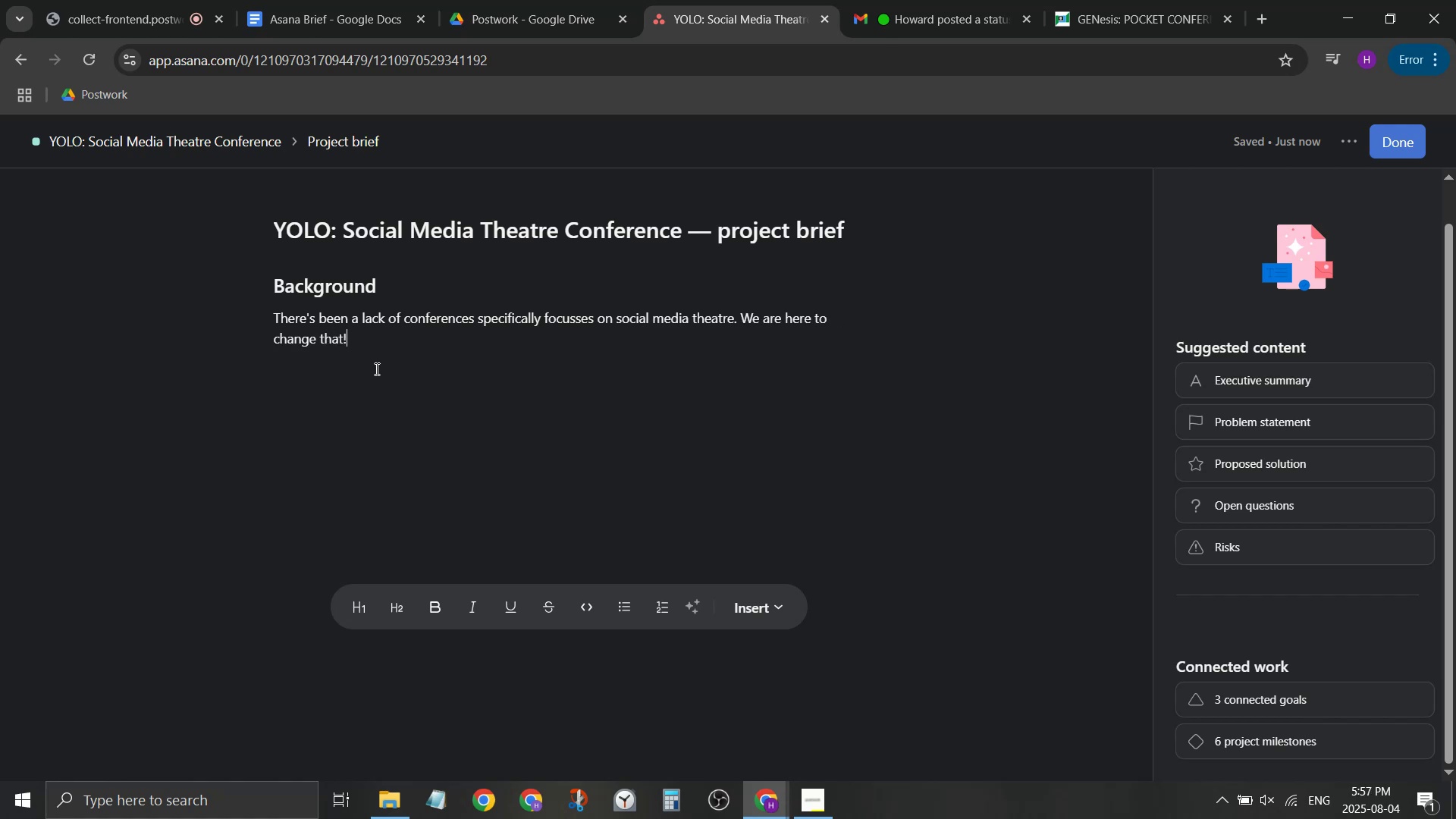 
key(Enter)
 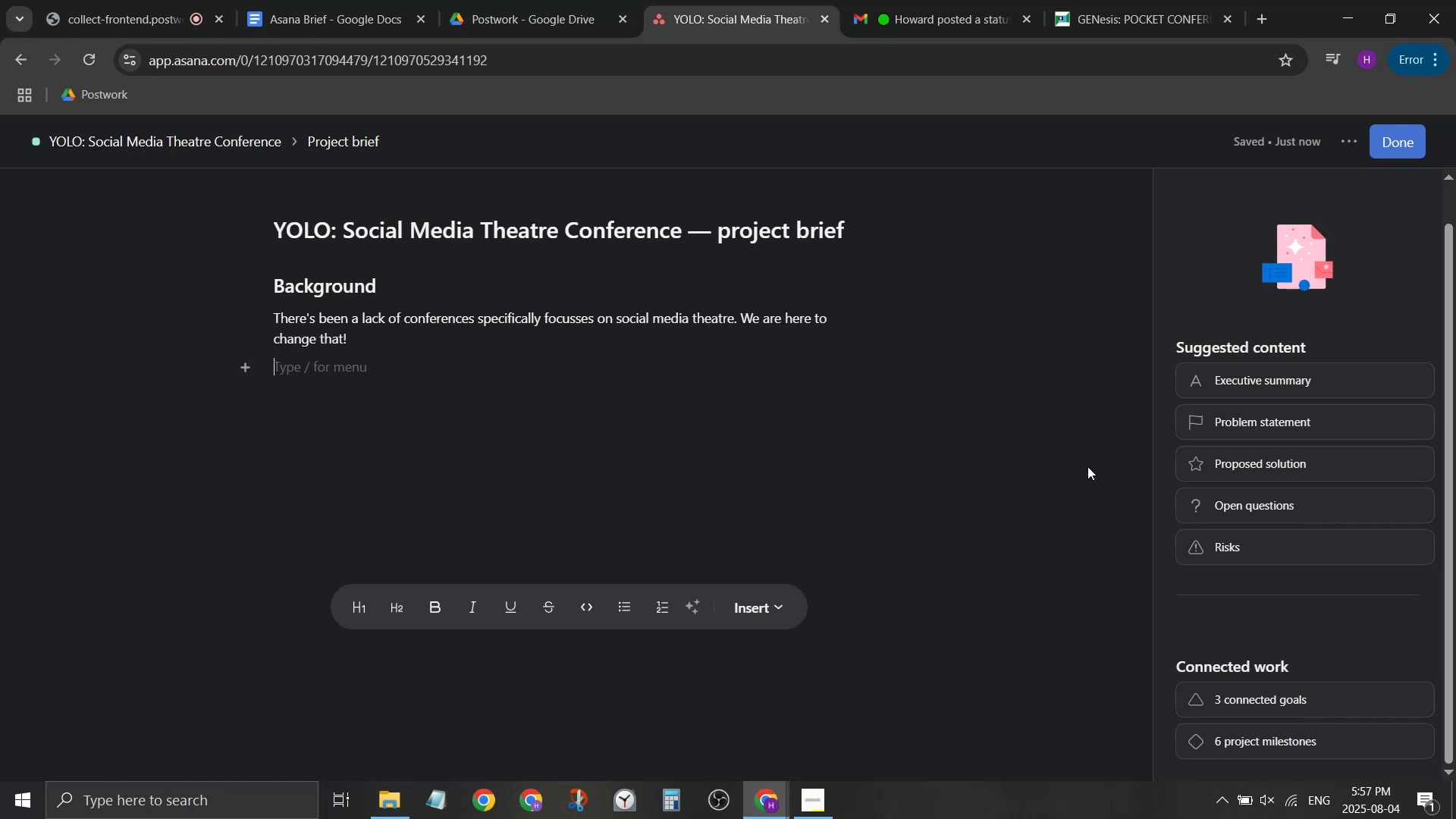 
left_click([1271, 470])
 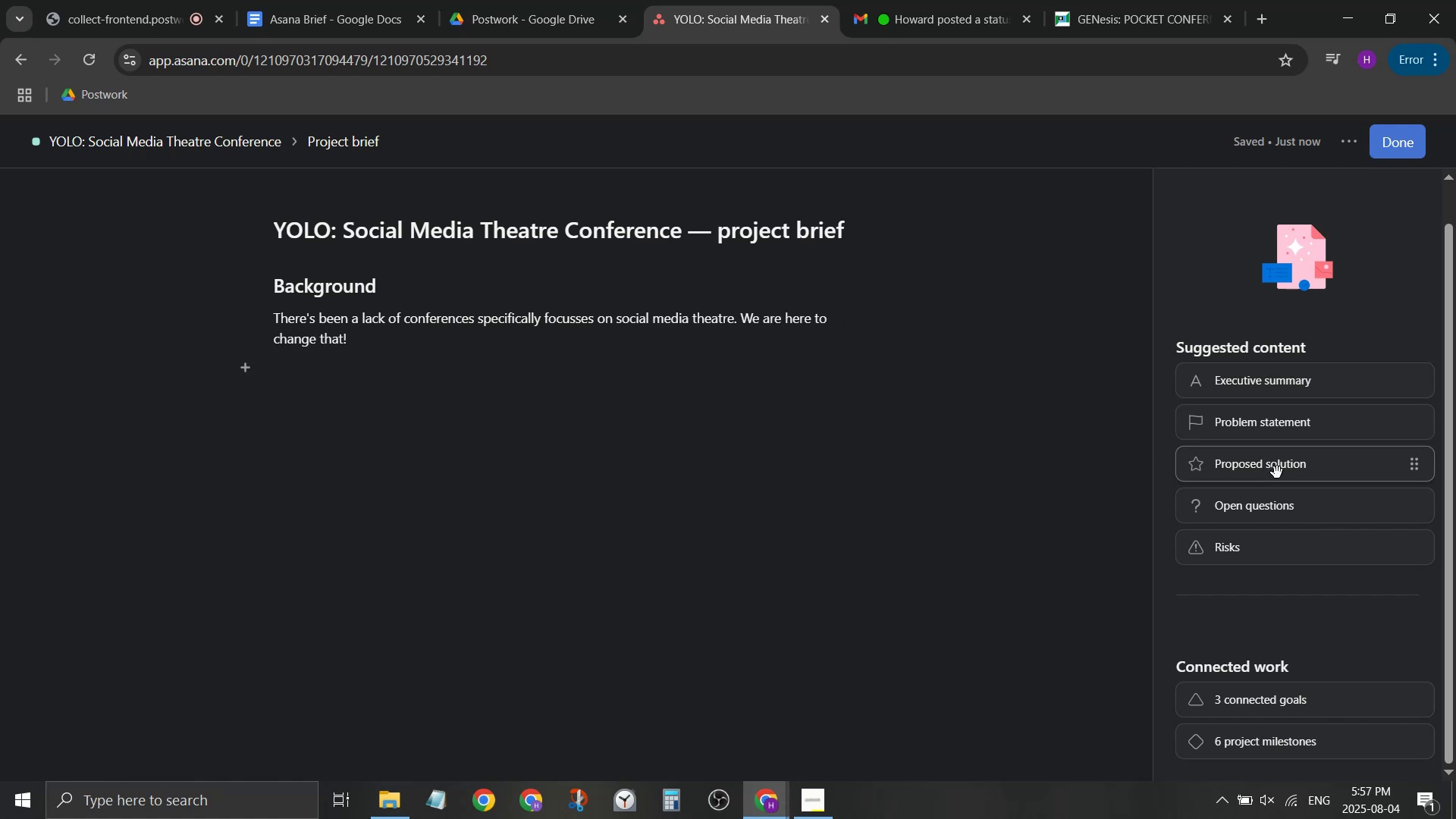 
left_click_drag(start_coordinate=[1282, 472], to_coordinate=[397, 377])
 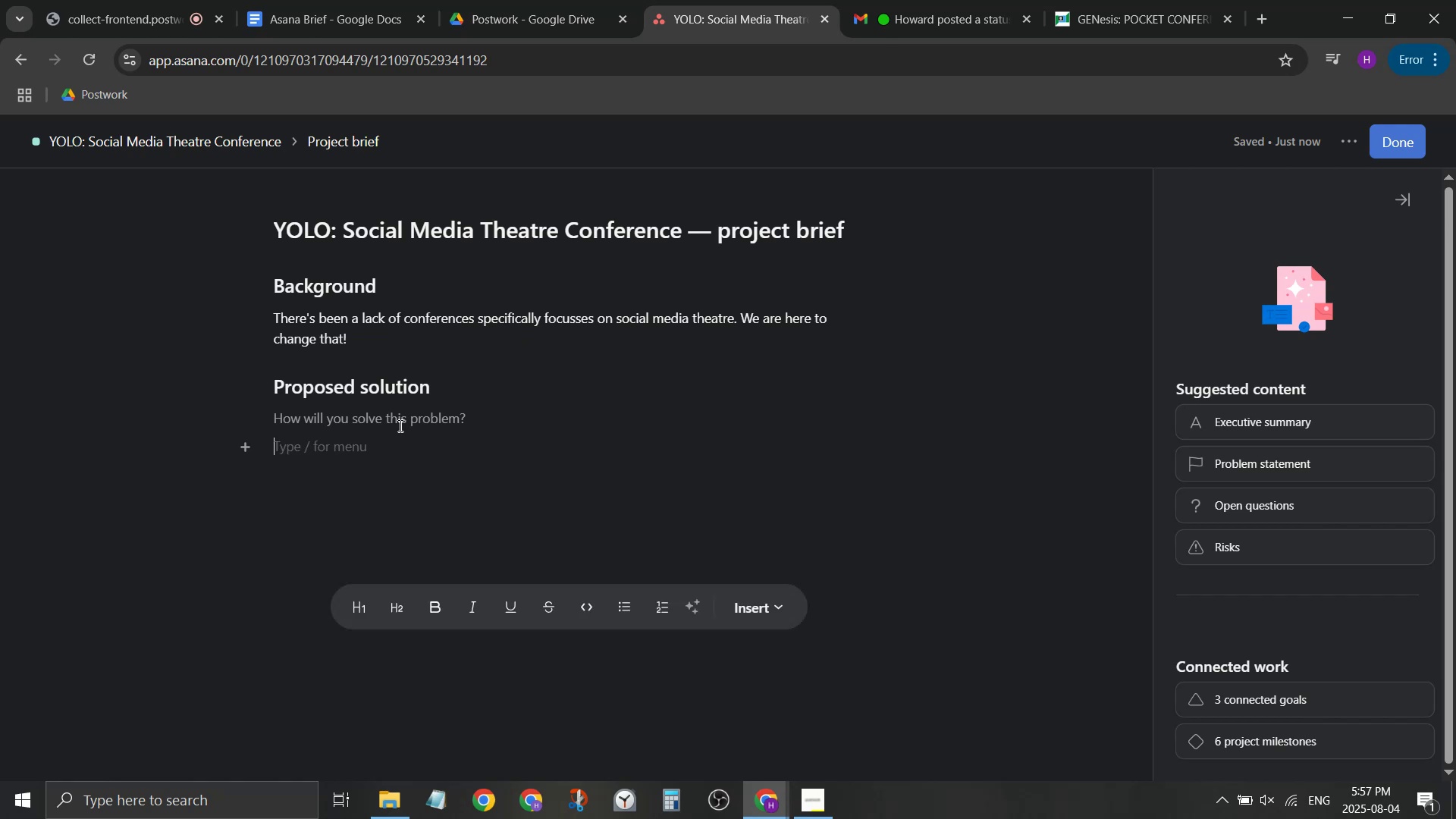 
double_click([413, 413])
 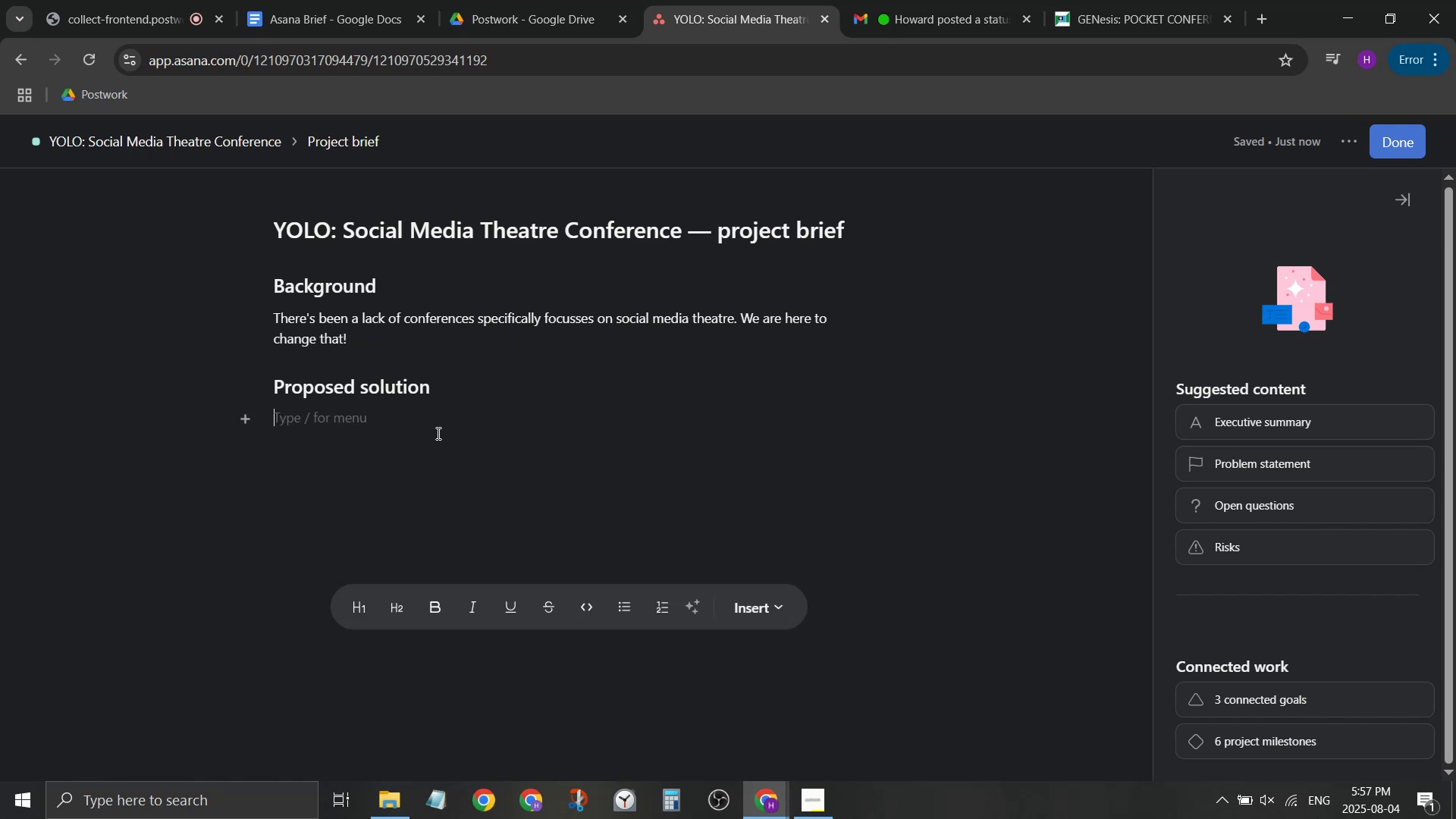 
type(We are o)
key(Backspace)
type(gonna m)
key(Backspace)
type(make a new conference!)
 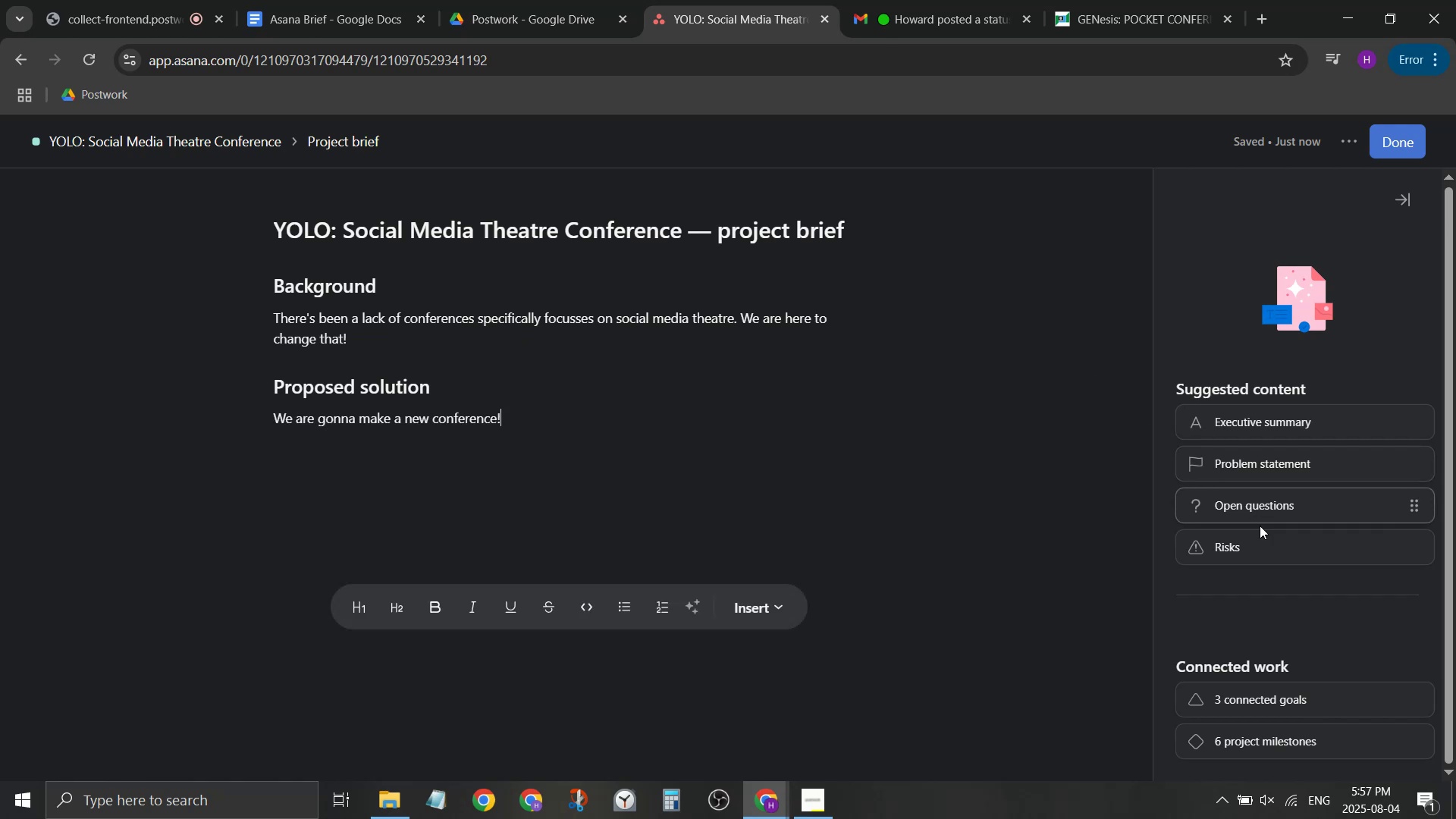 
left_click_drag(start_coordinate=[1260, 538], to_coordinate=[321, 475])
 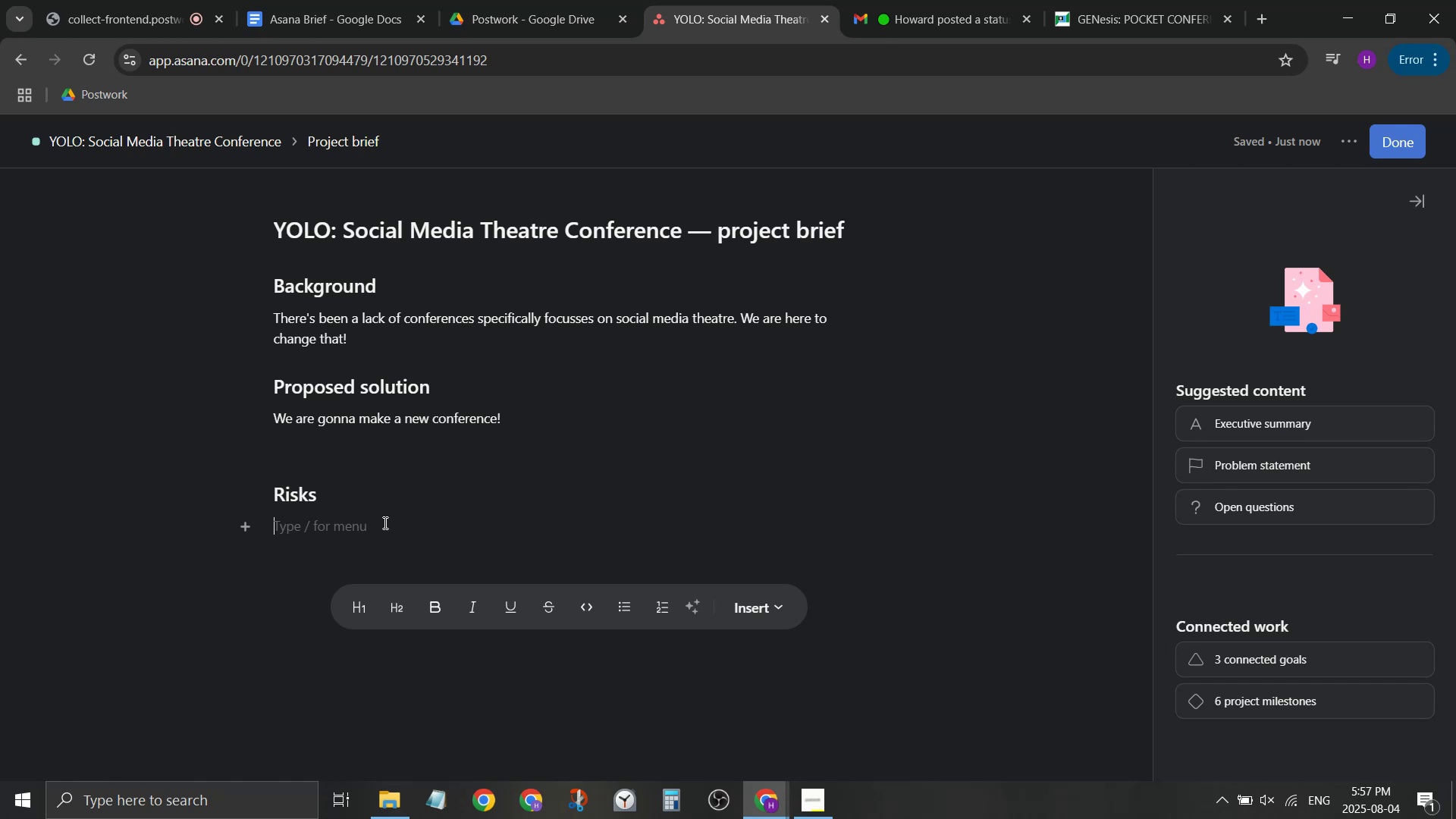 
type(The )
key(Backspace)
key(Backspace)
key(Backspace)
key(Backspace)
type(People migt )
key(Backspace)
key(Backspace)
type(ht not )
key(Backspace)
key(Backspace)
key(Backspace)
key(Backspace)
key(Backspace)
key(Backspace)
key(Backspace)
type(We )
key(Backspace)
key(Backspace)
key(Backspace)
type(N)
key(Backspace)
type(maybe no one will con)
key(Backspace)
key(Backspace)
type(ome?)
 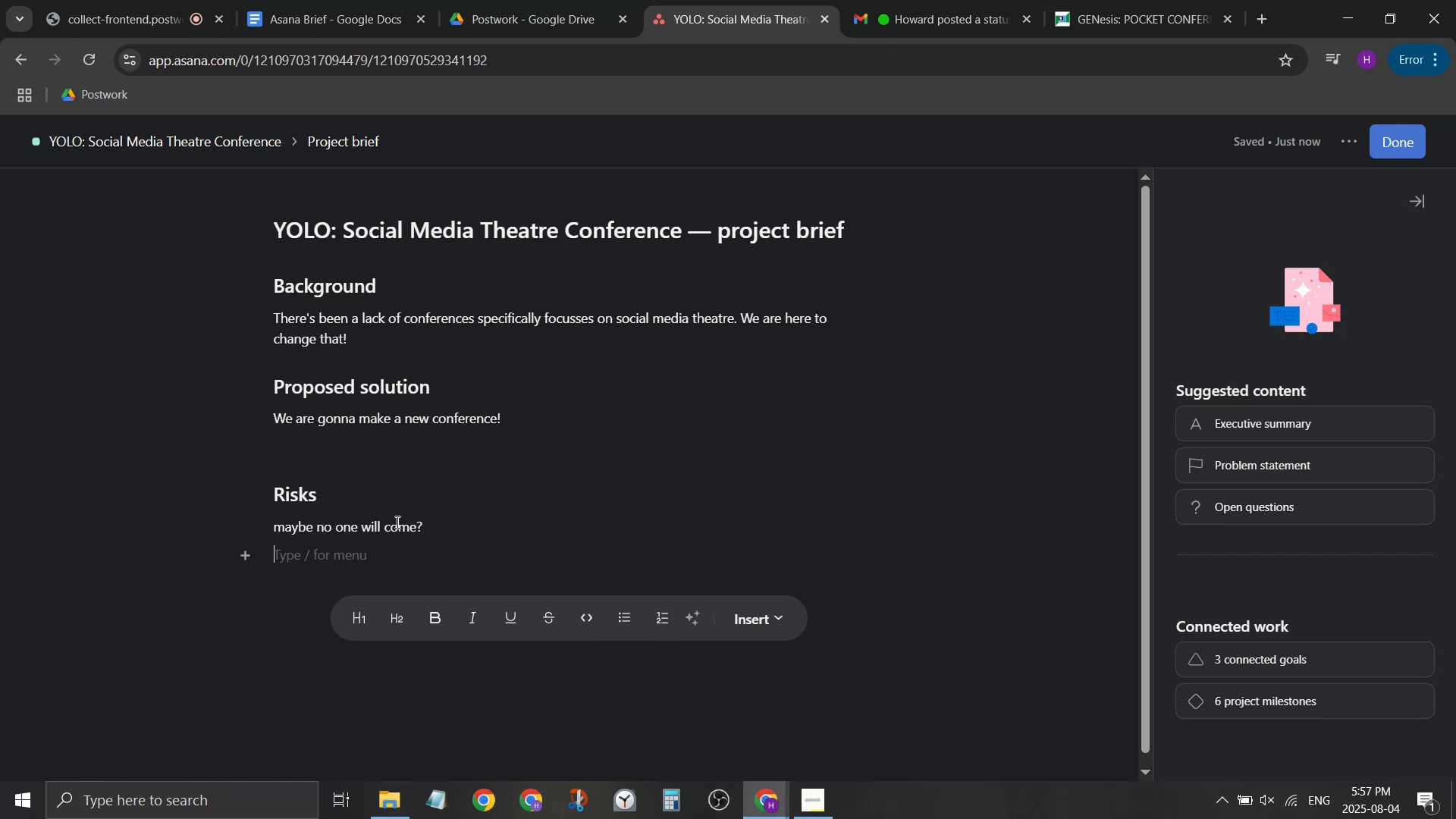 
 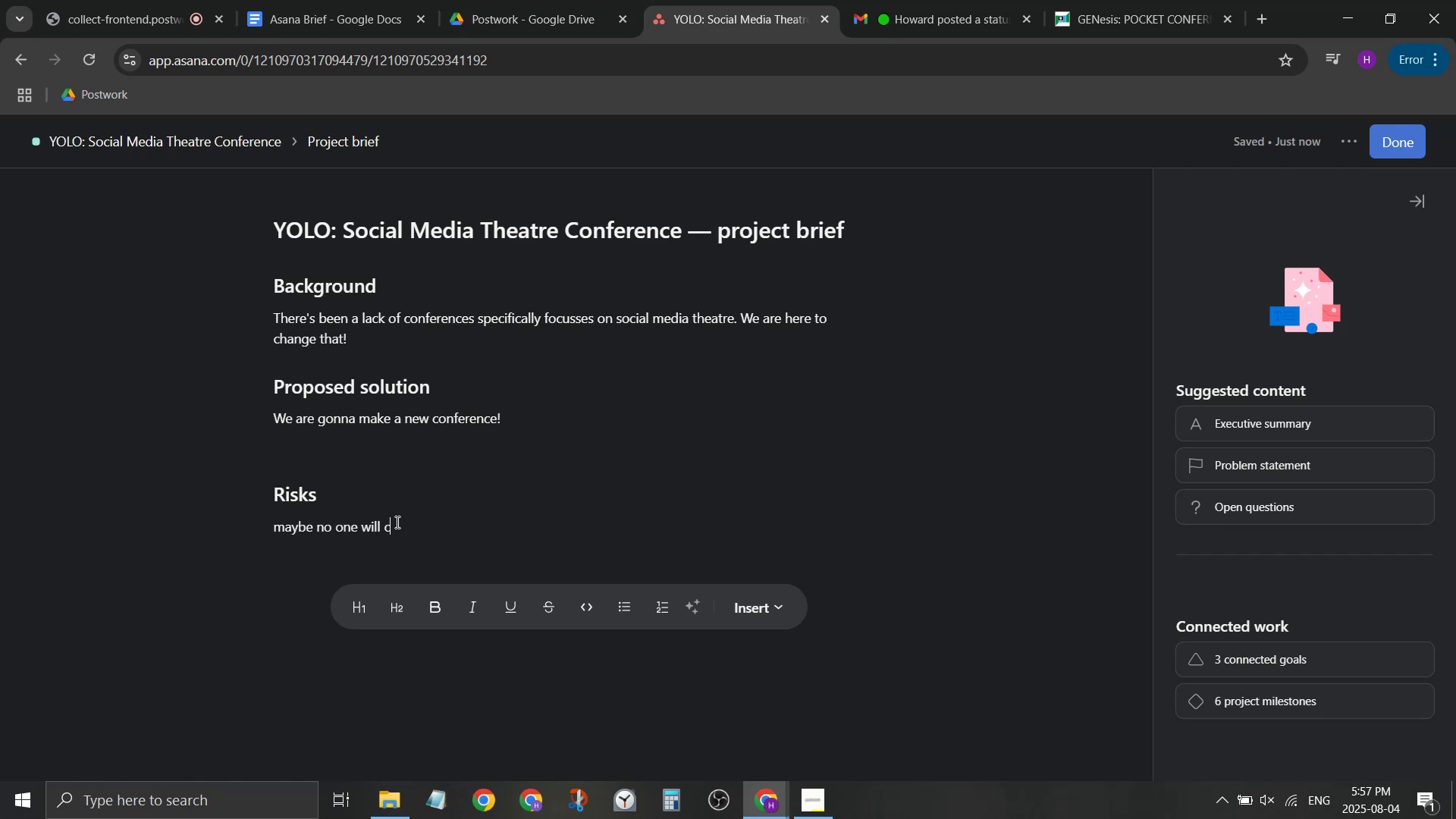 
key(Enter)
 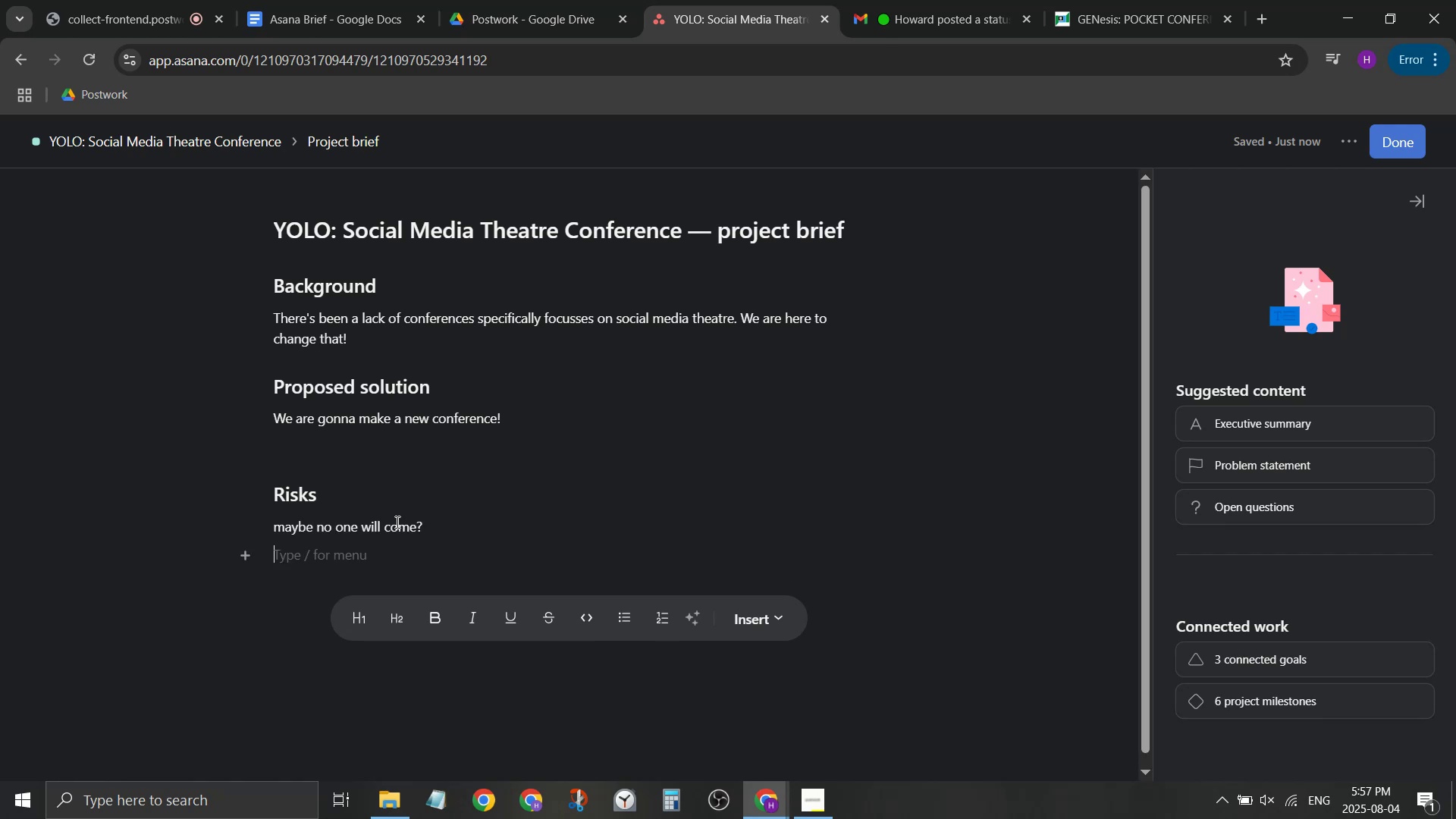 
type(maybe no one will want to  giveu)
key(Backspace)
type( us money?)
 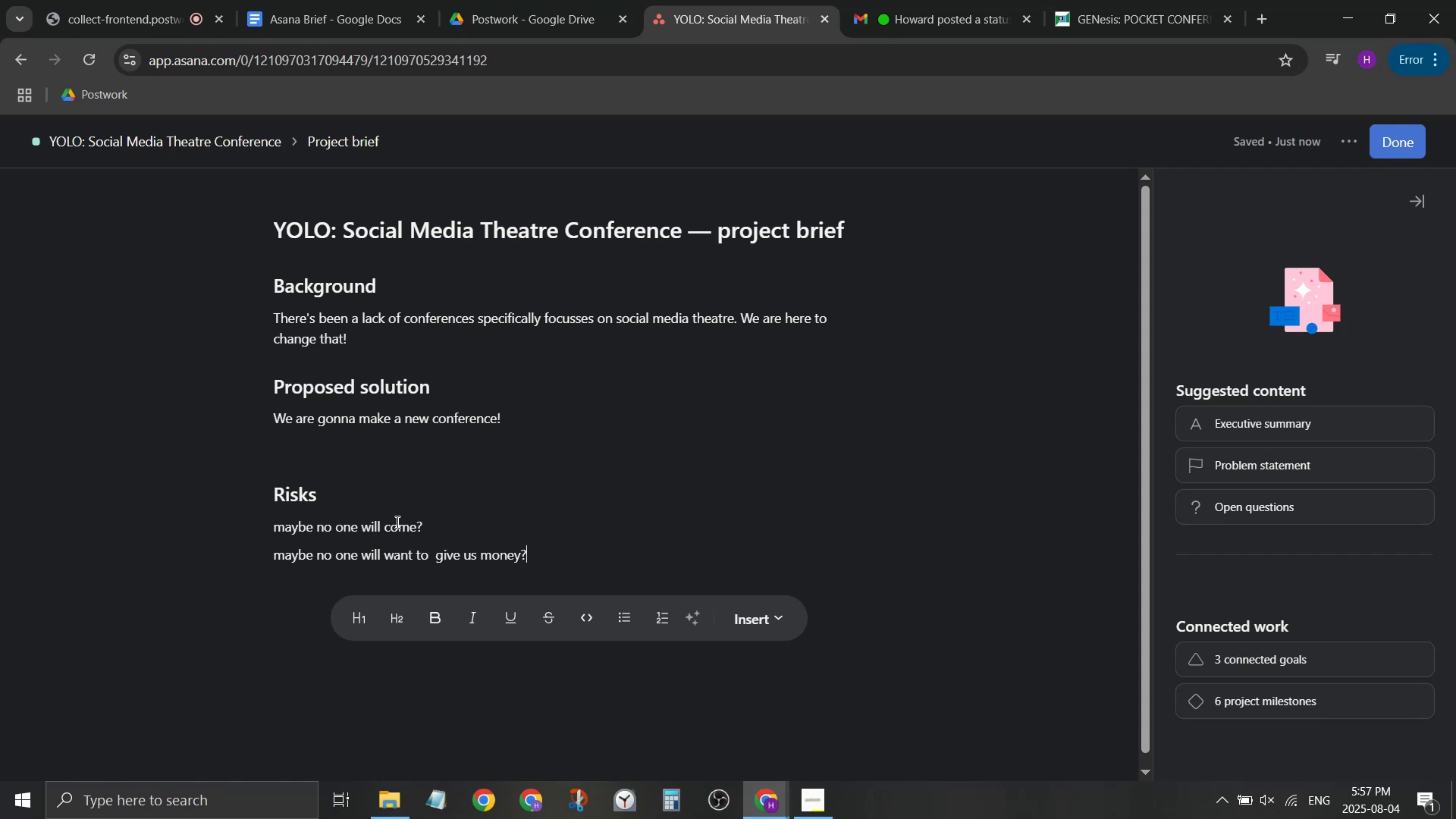 
key(Enter)
 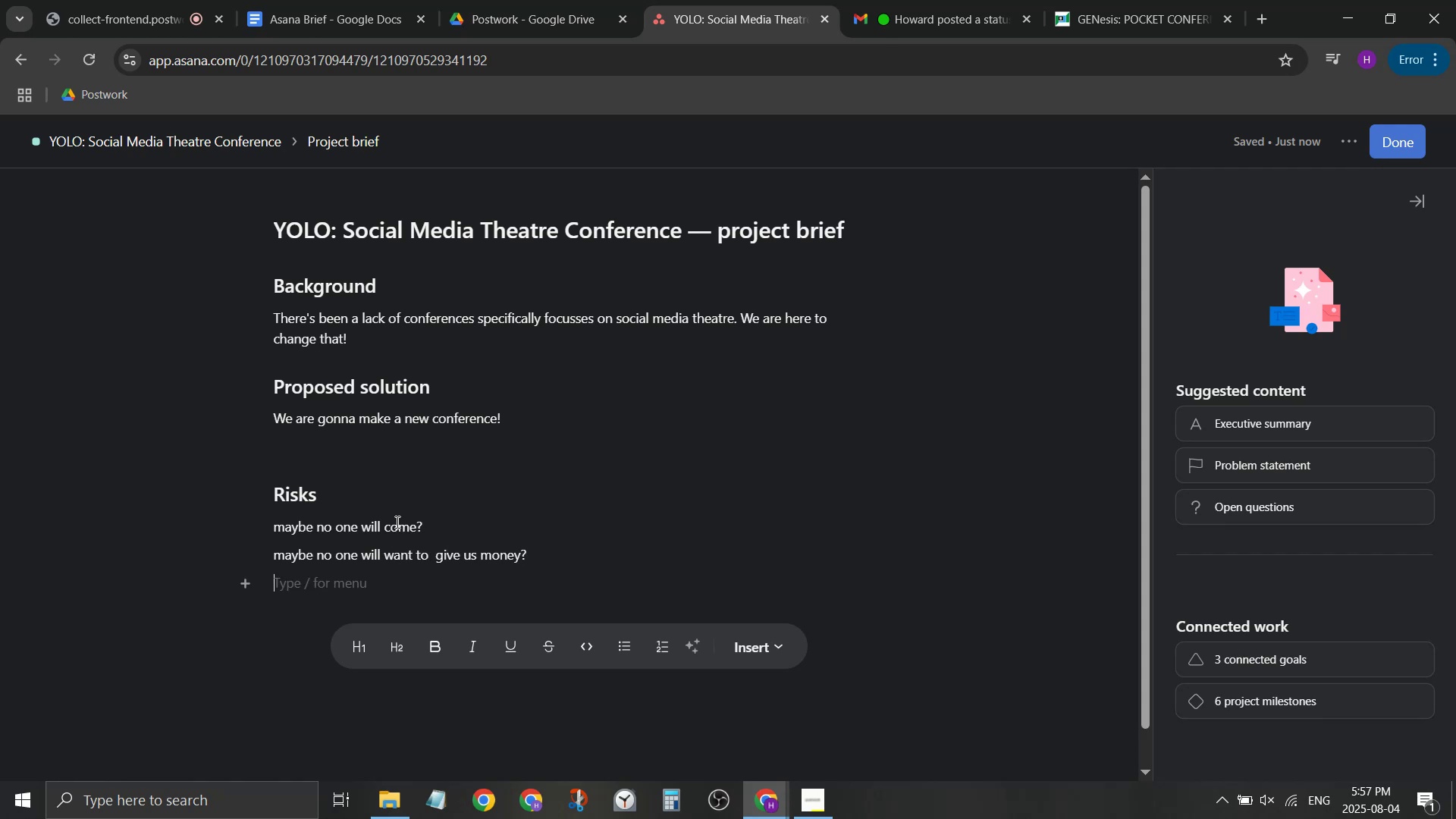 
type(we might ger ca)
key(Backspace)
key(Backspace)
key(Backspace)
key(Backspace)
type(t cancelled because people hate AI right now ? ))
key(Backspace)
type((but sociaj)
key(Backspace)
type(l media isn't AI!))
 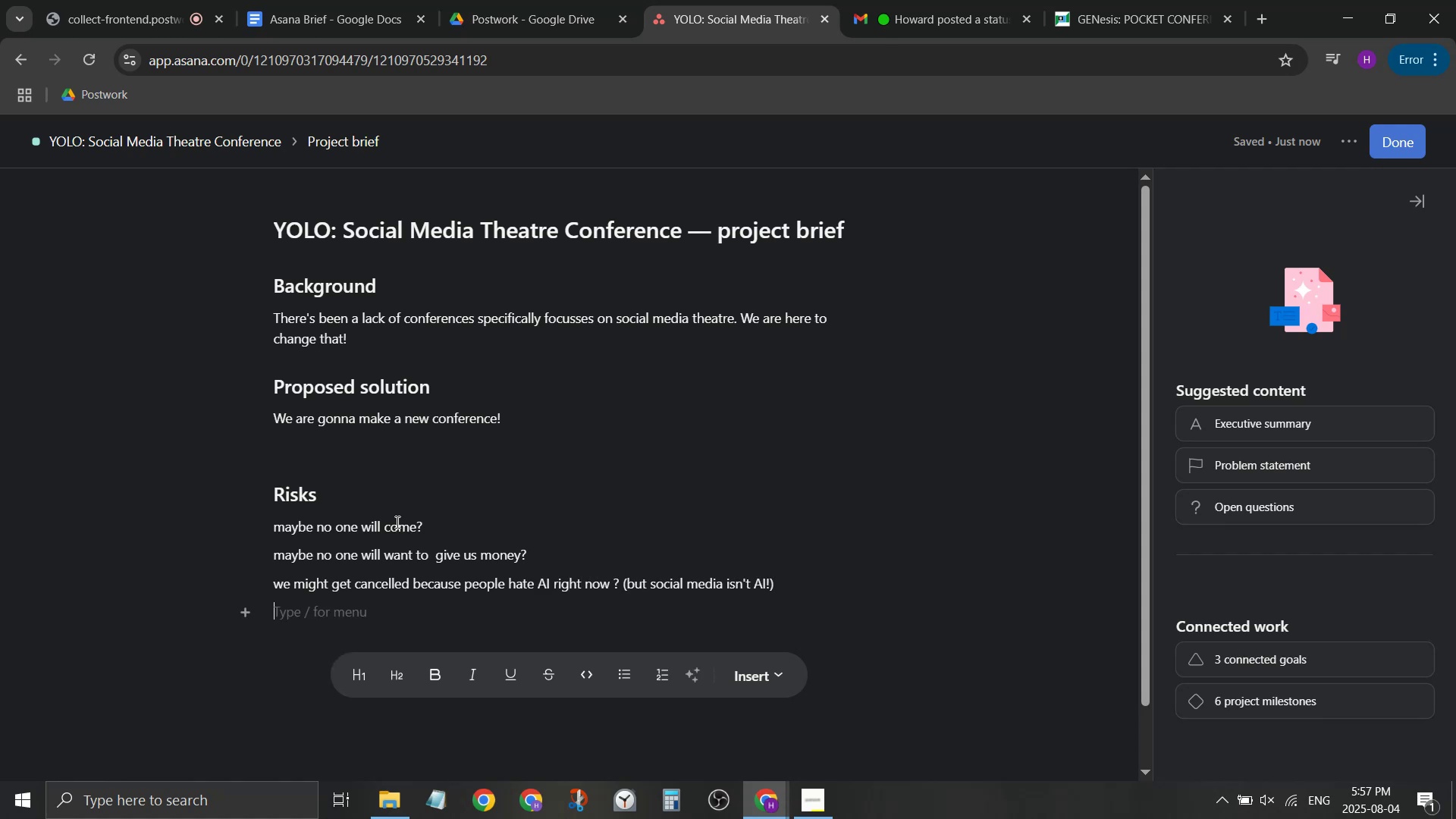 
 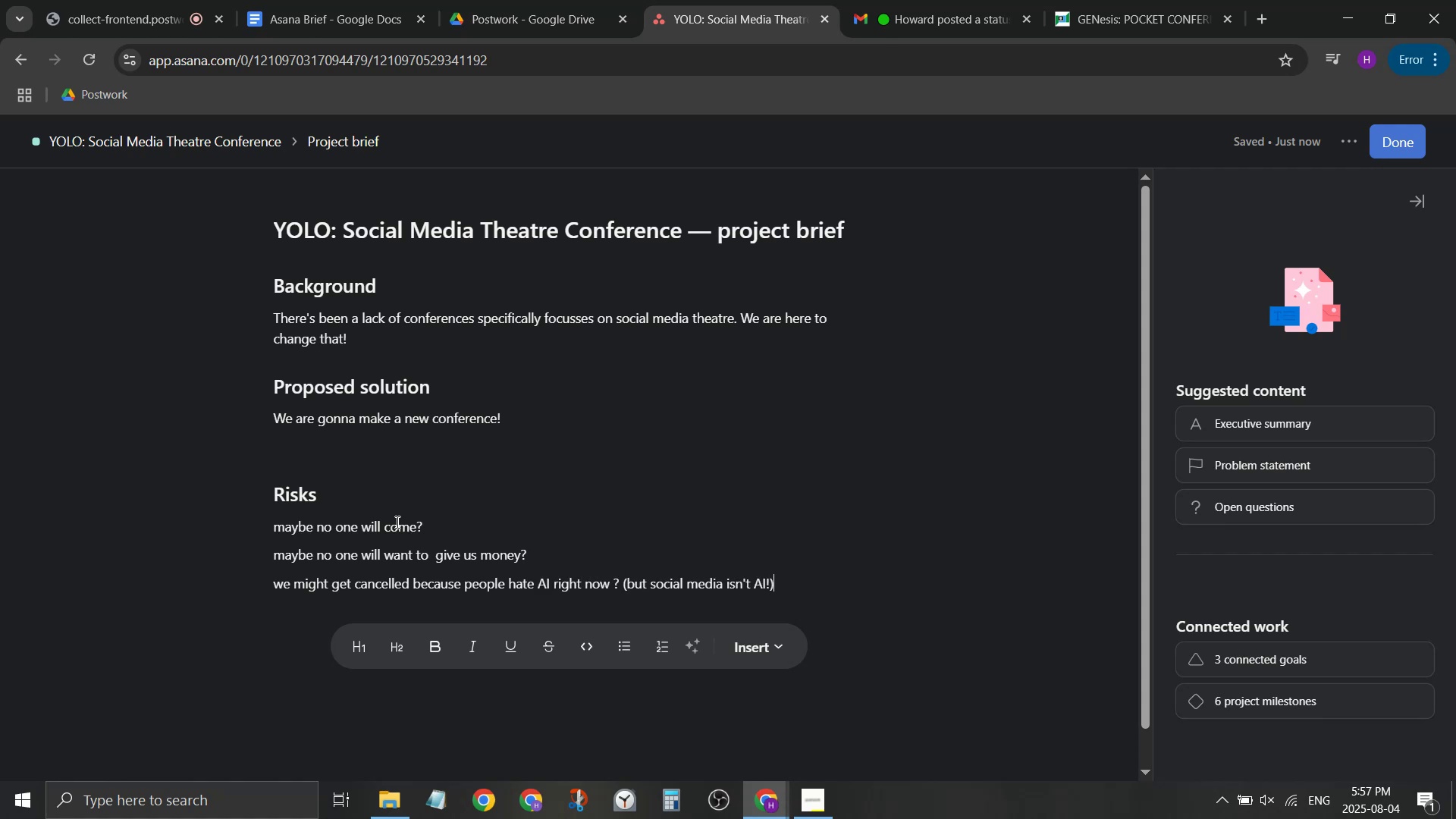 
key(Enter)
 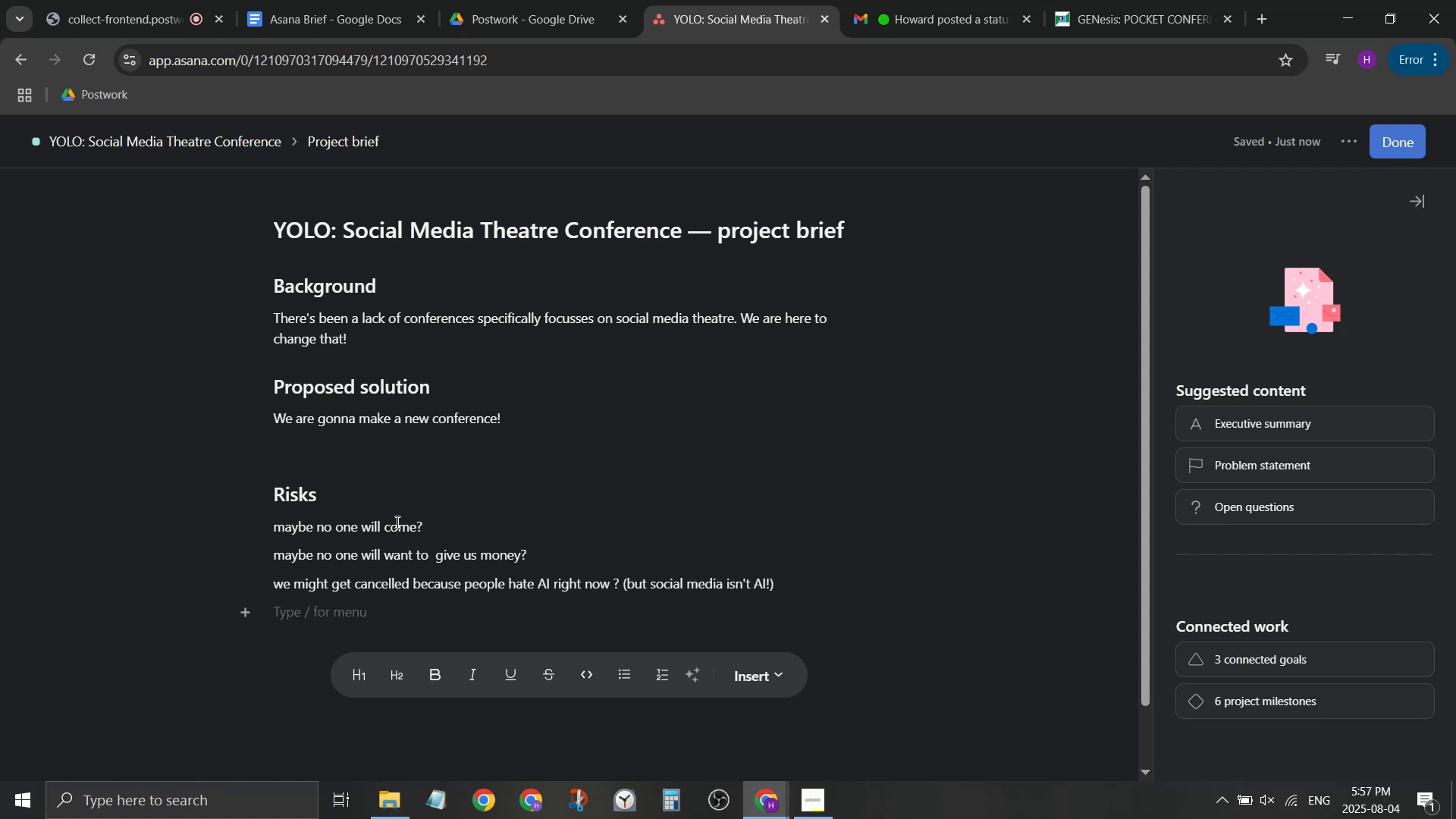 
type(maybe )
 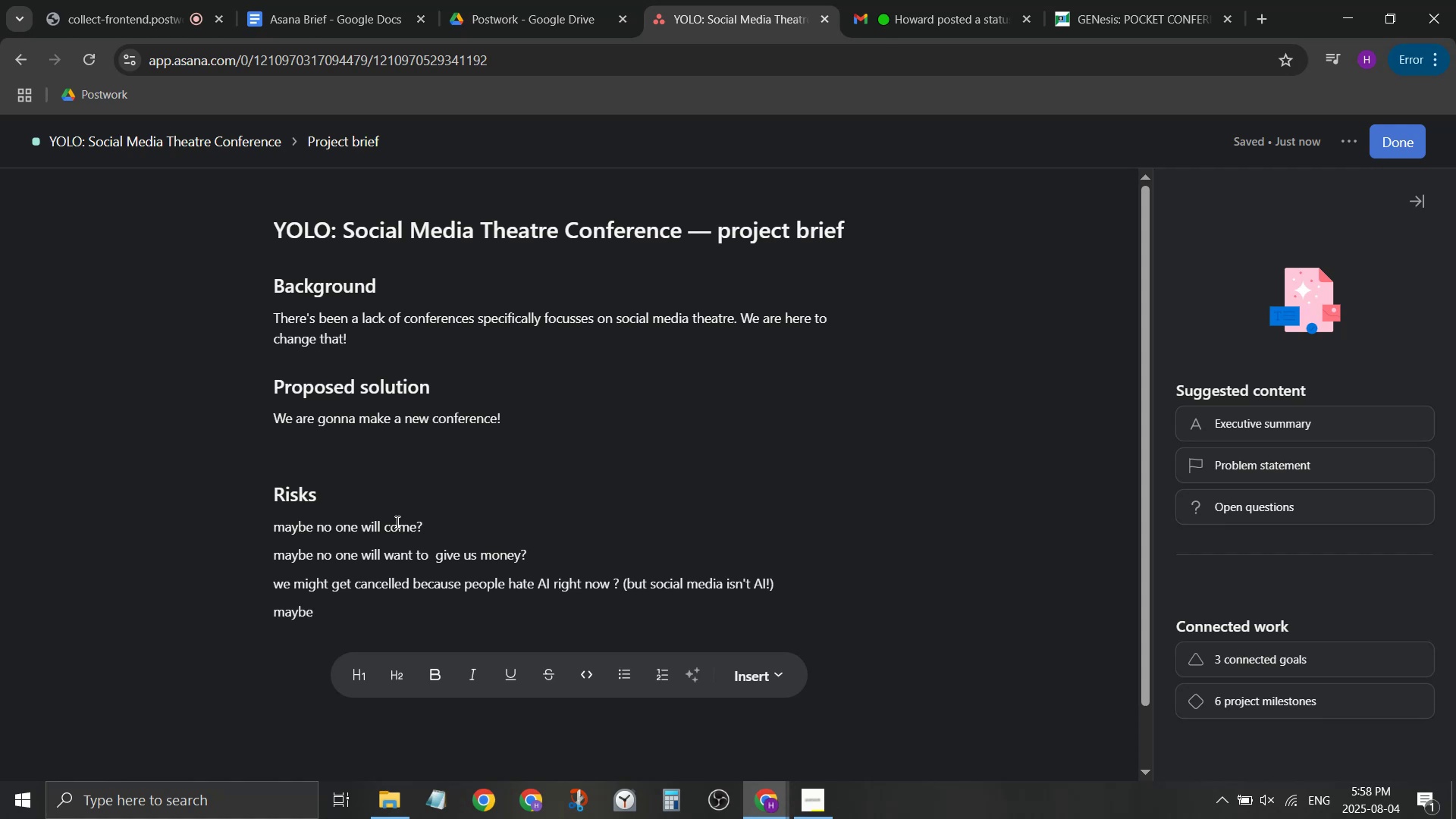 
key(Backspace)
 